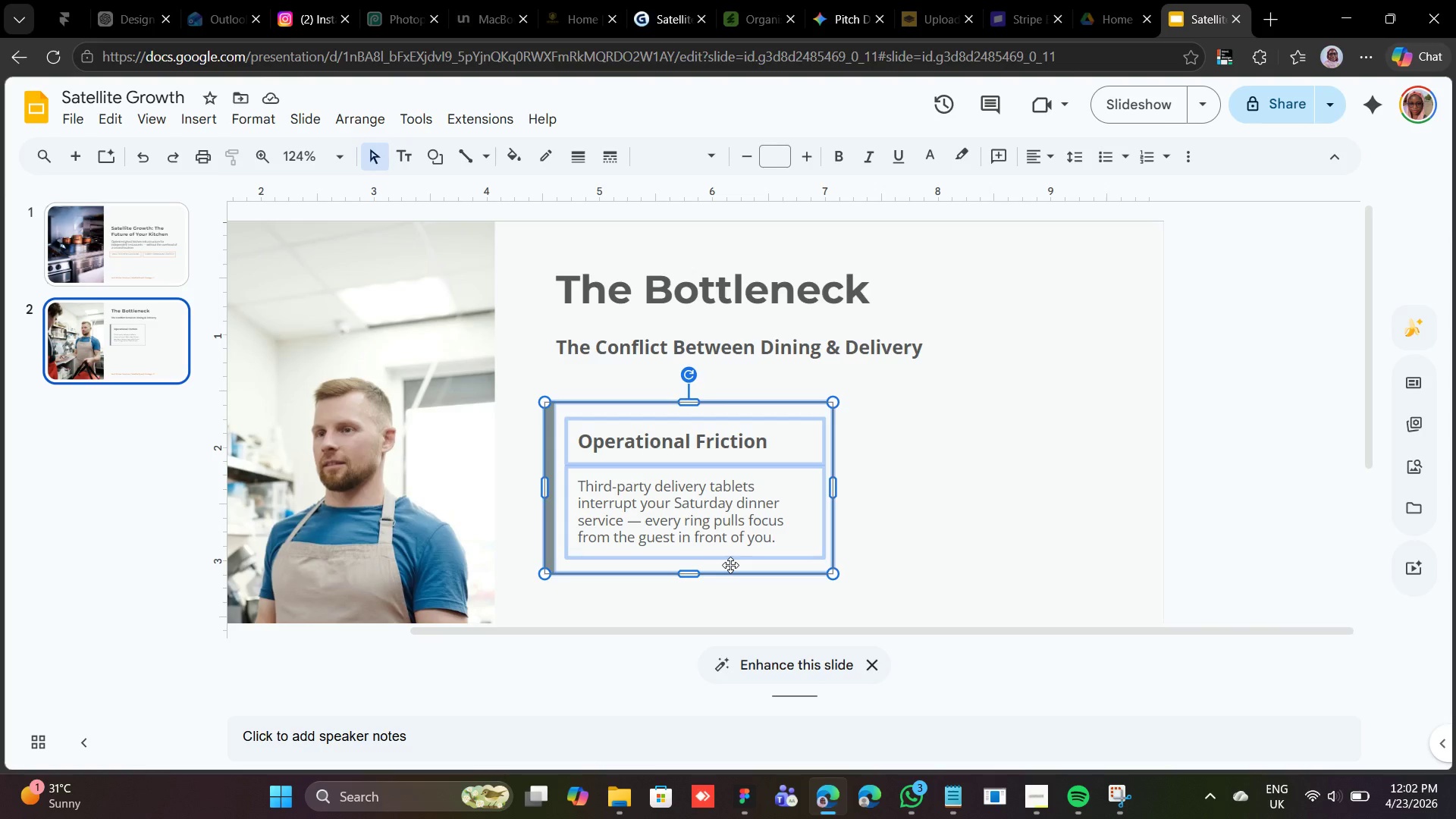 
wait(23.33)
 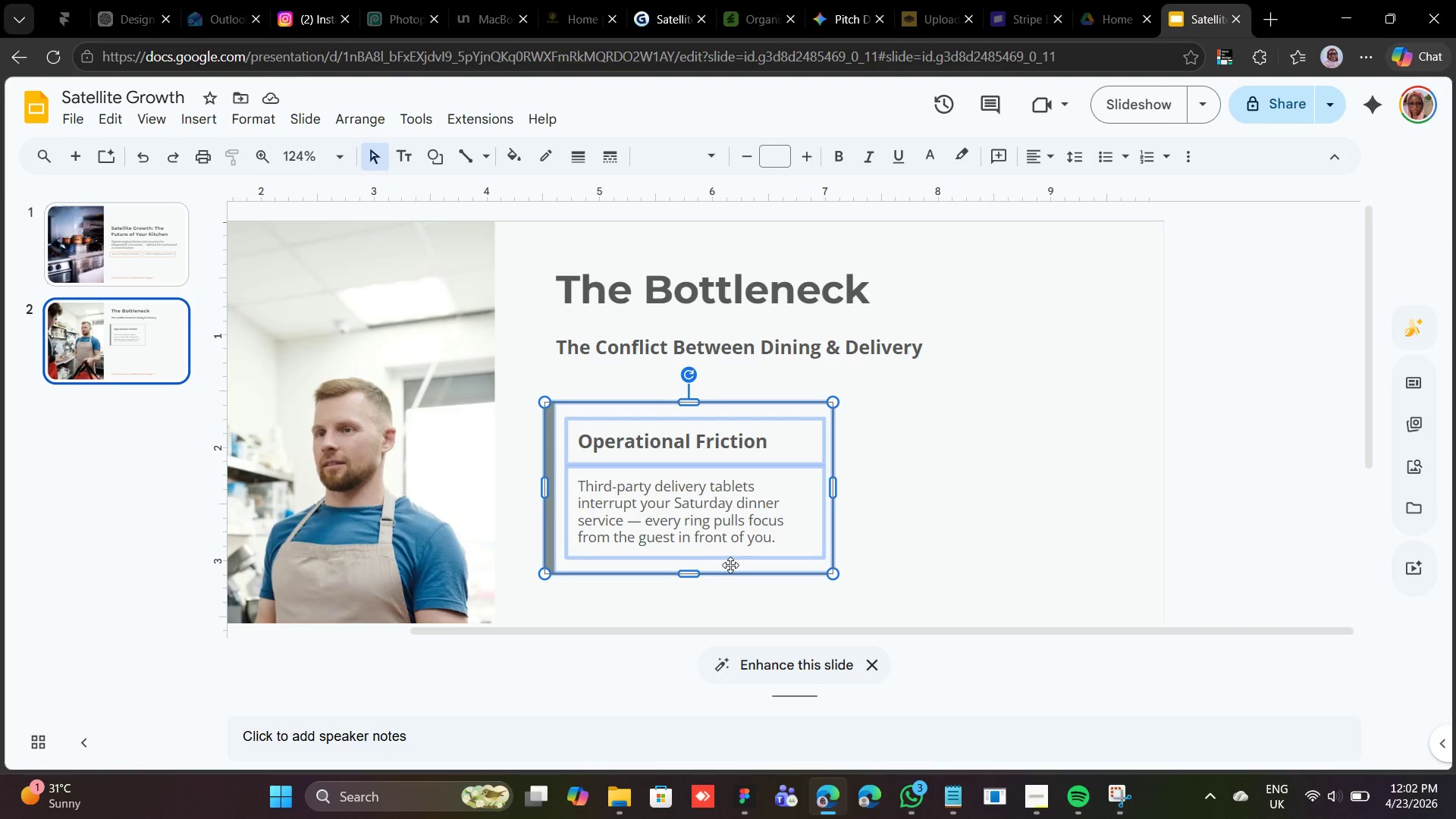 
key(Control+D)
 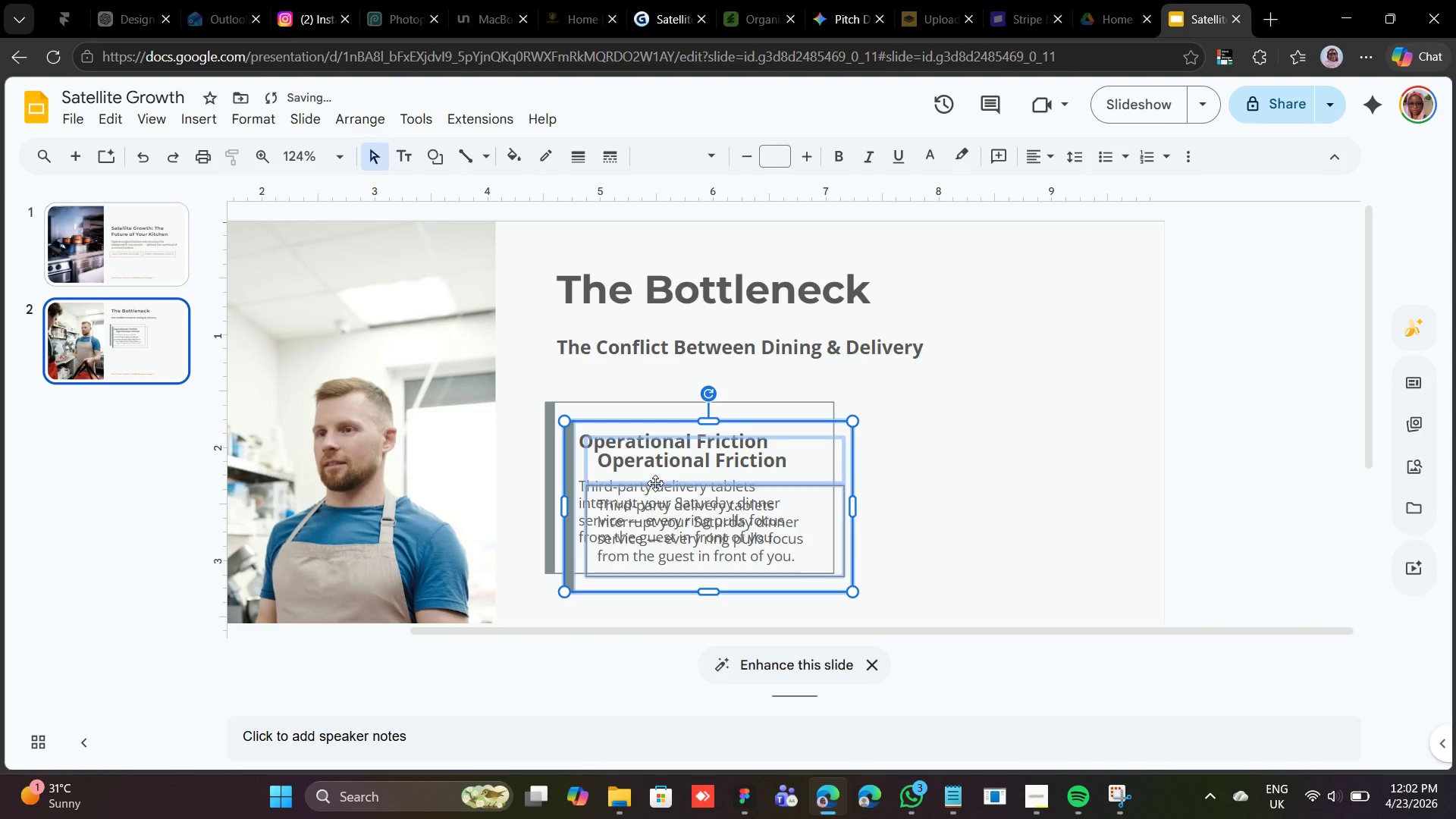 
left_click_drag(start_coordinate=[655, 482], to_coordinate=[946, 463])
 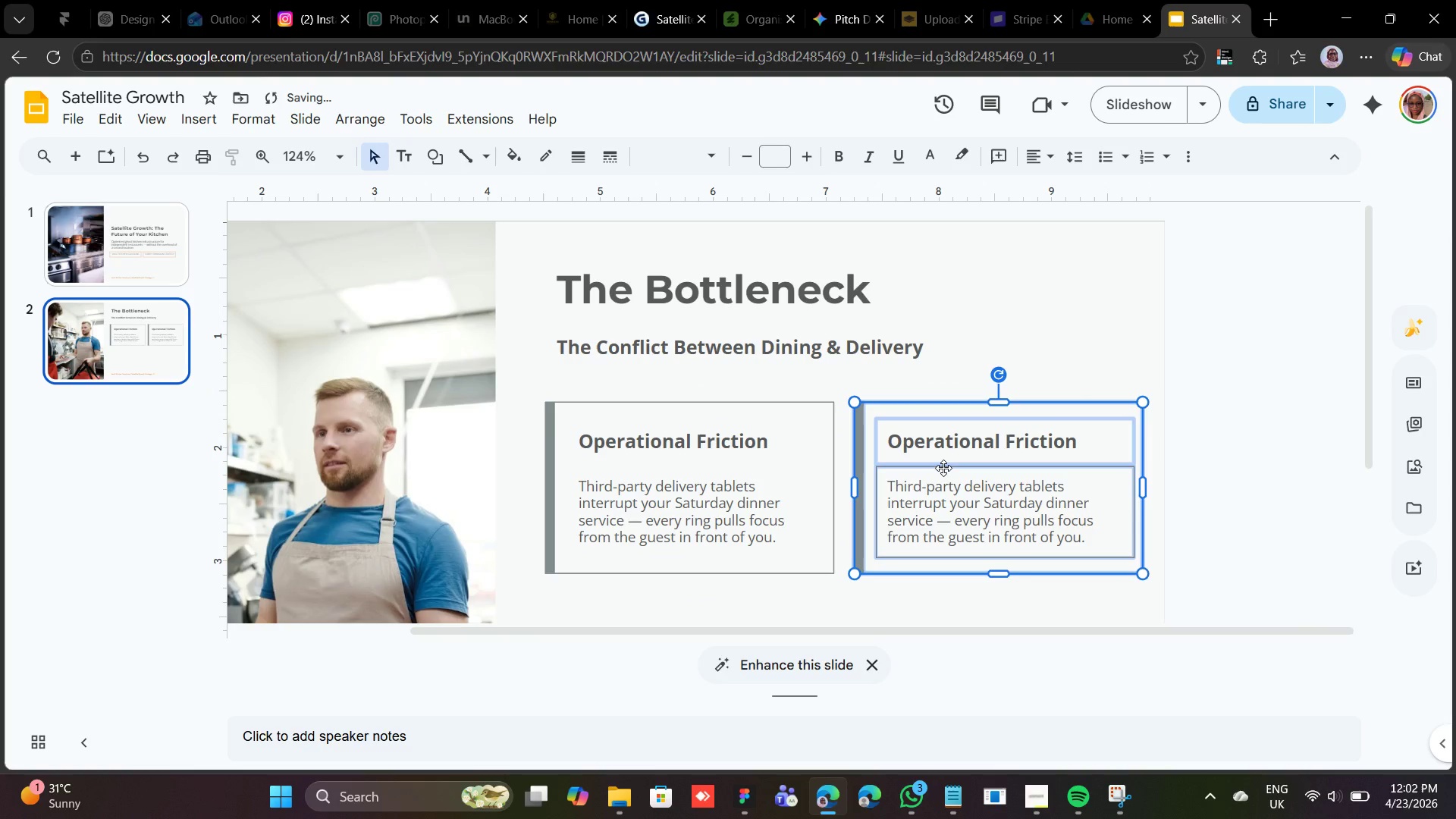 
left_click_drag(start_coordinate=[943, 468], to_coordinate=[909, 469])
 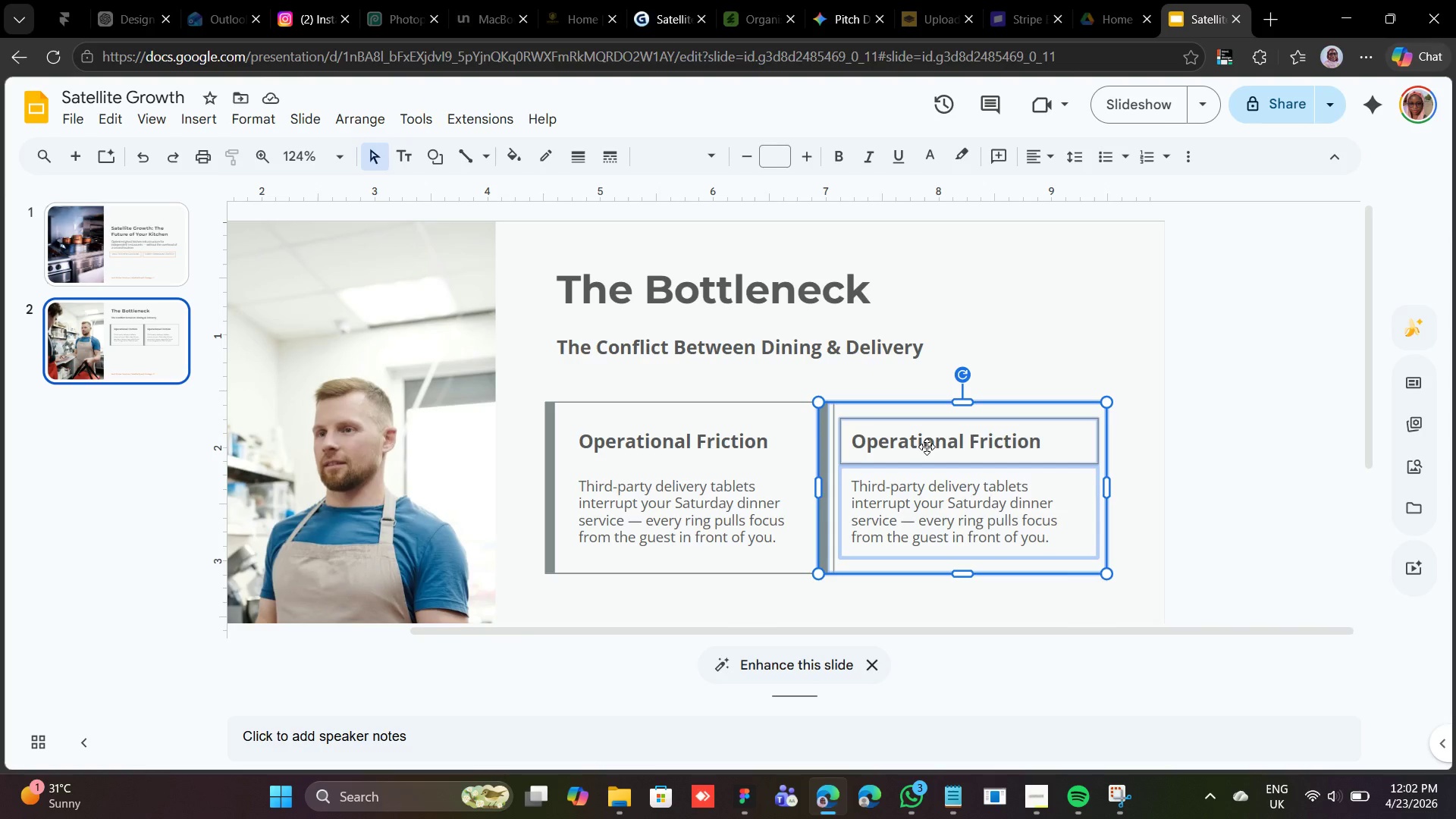 
wait(13.69)
 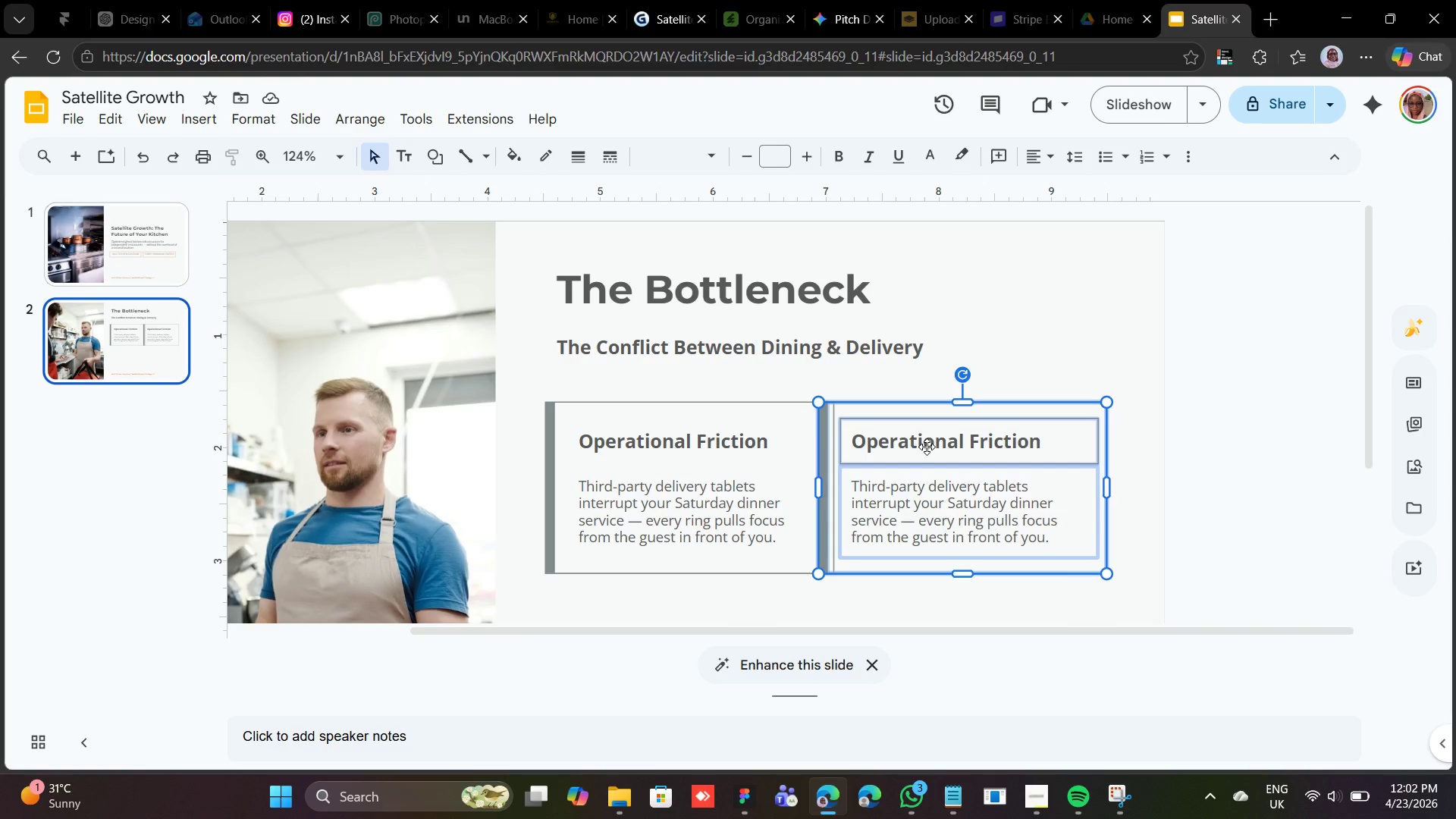 
right_click([923, 460])
 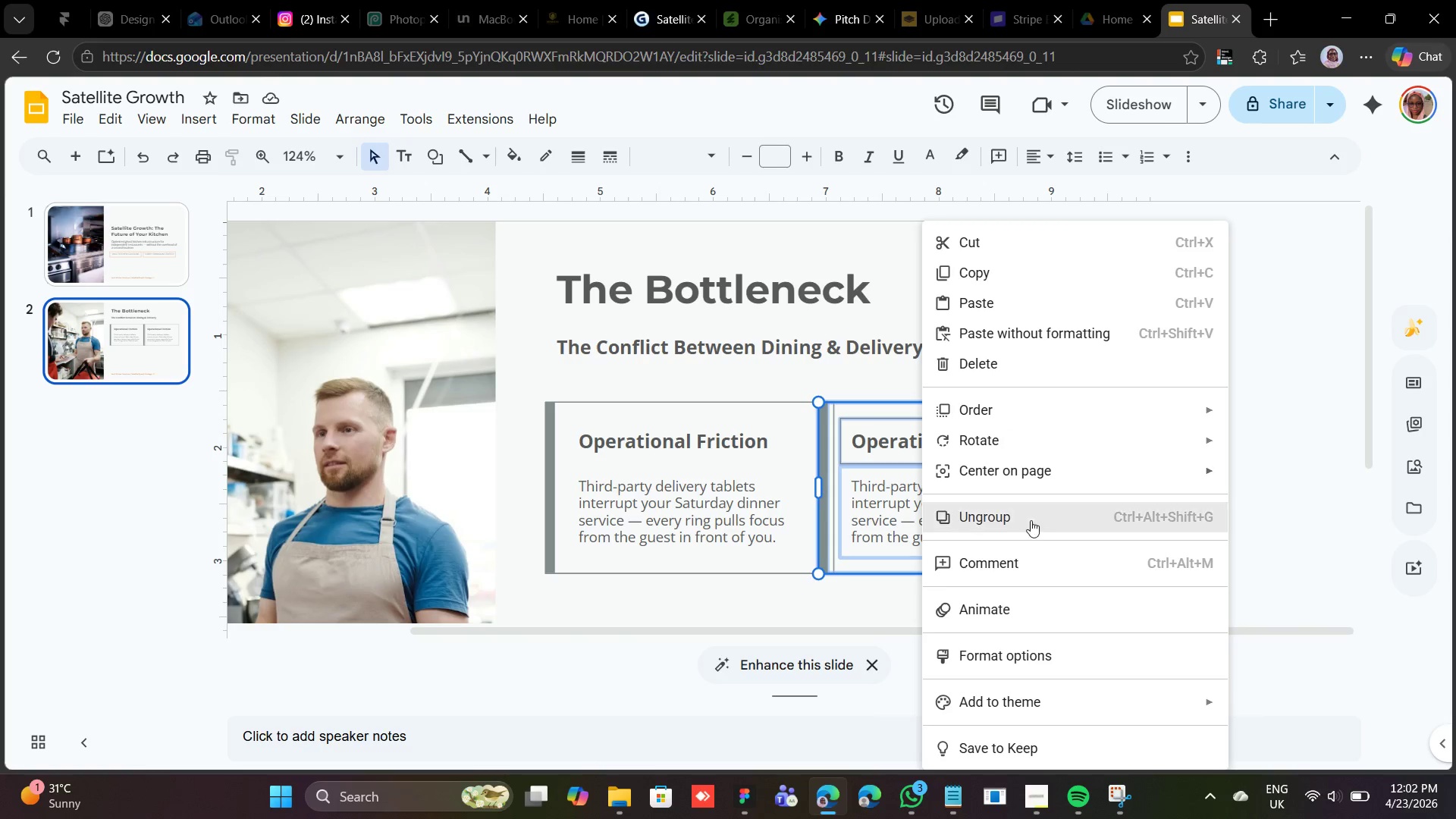 
left_click([1031, 522])
 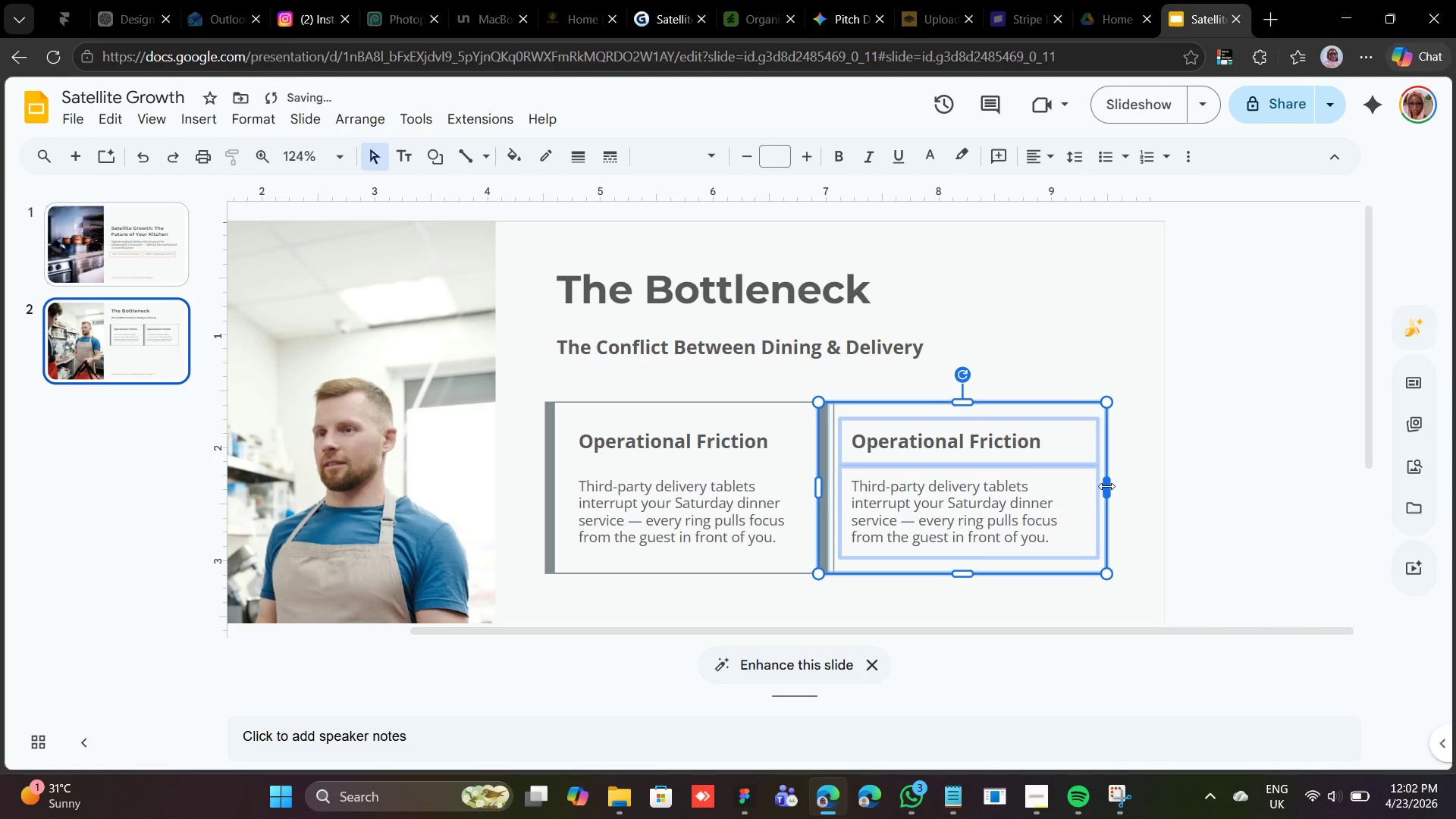 
left_click_drag(start_coordinate=[1106, 488], to_coordinate=[1074, 496])
 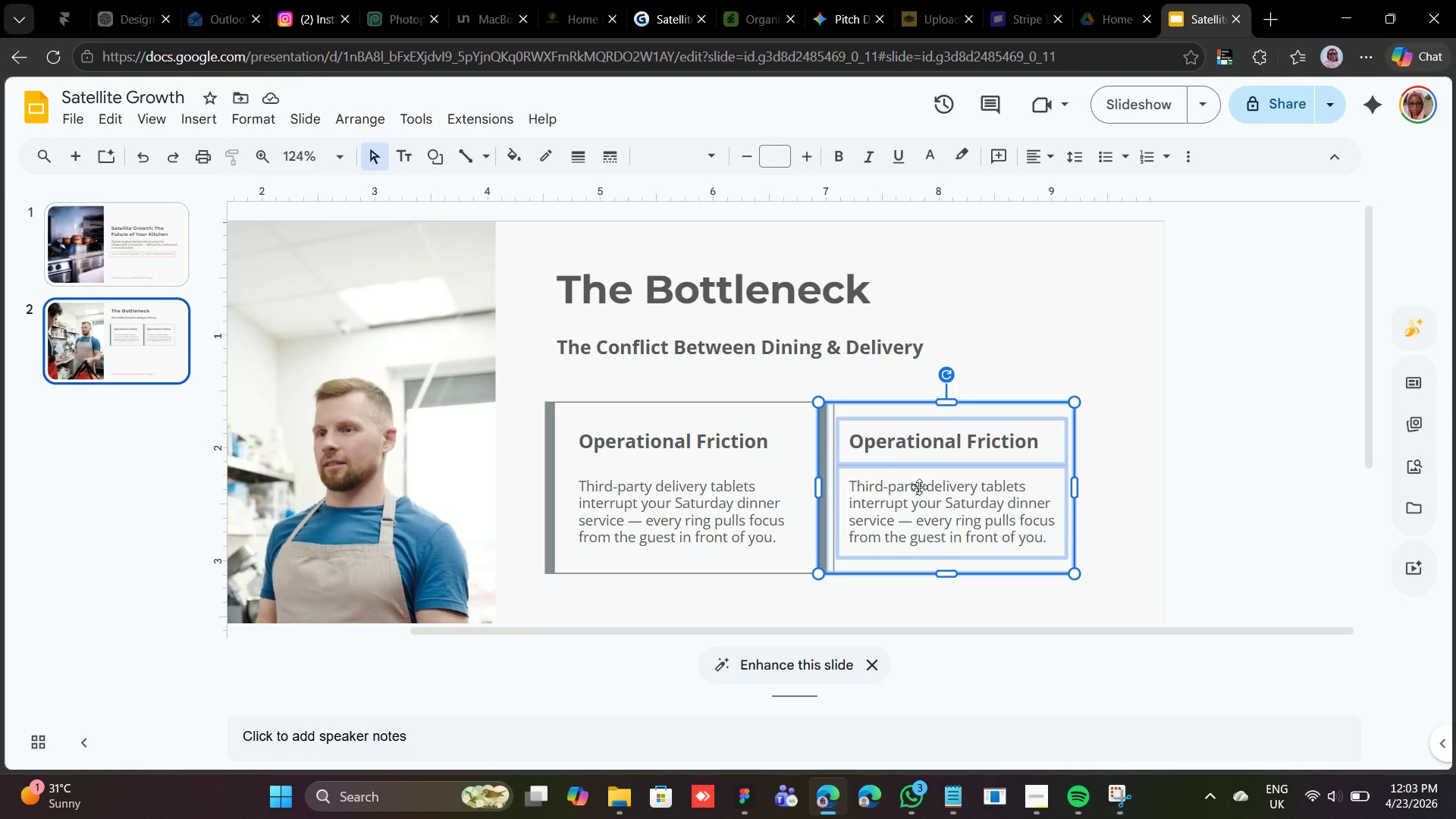 
wait(24.83)
 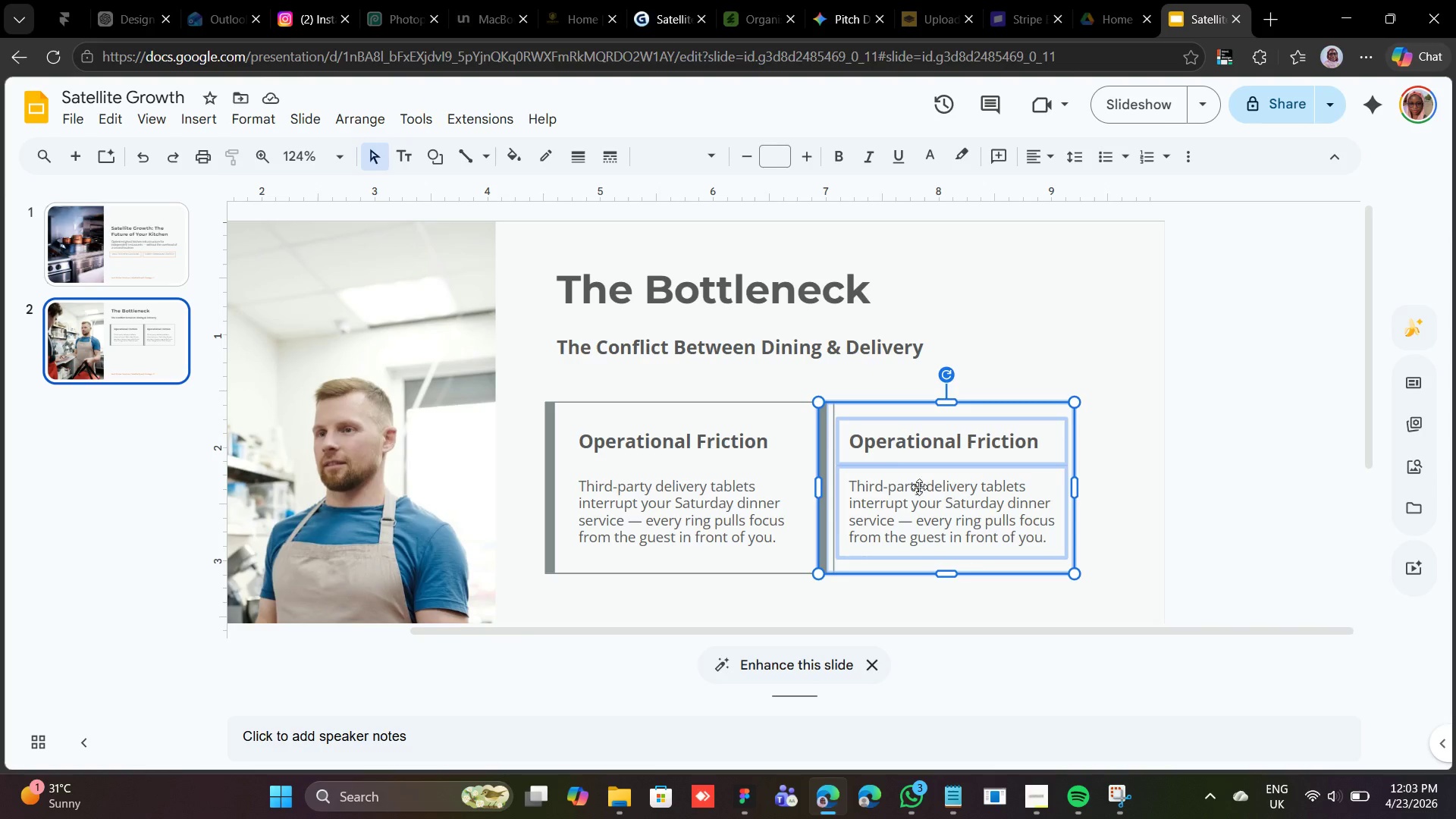 
left_click([1000, 582])
 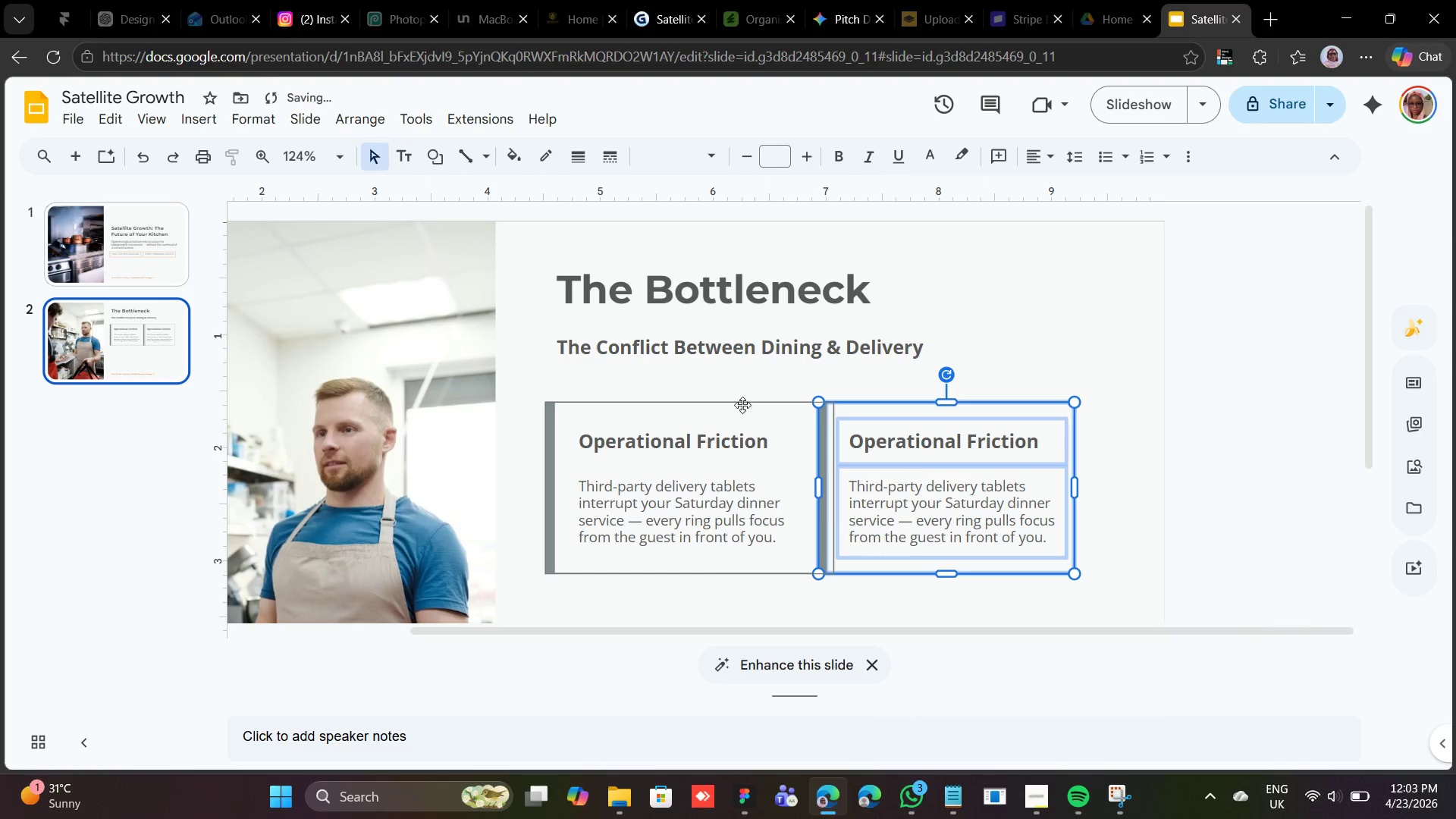 
left_click([742, 406])
 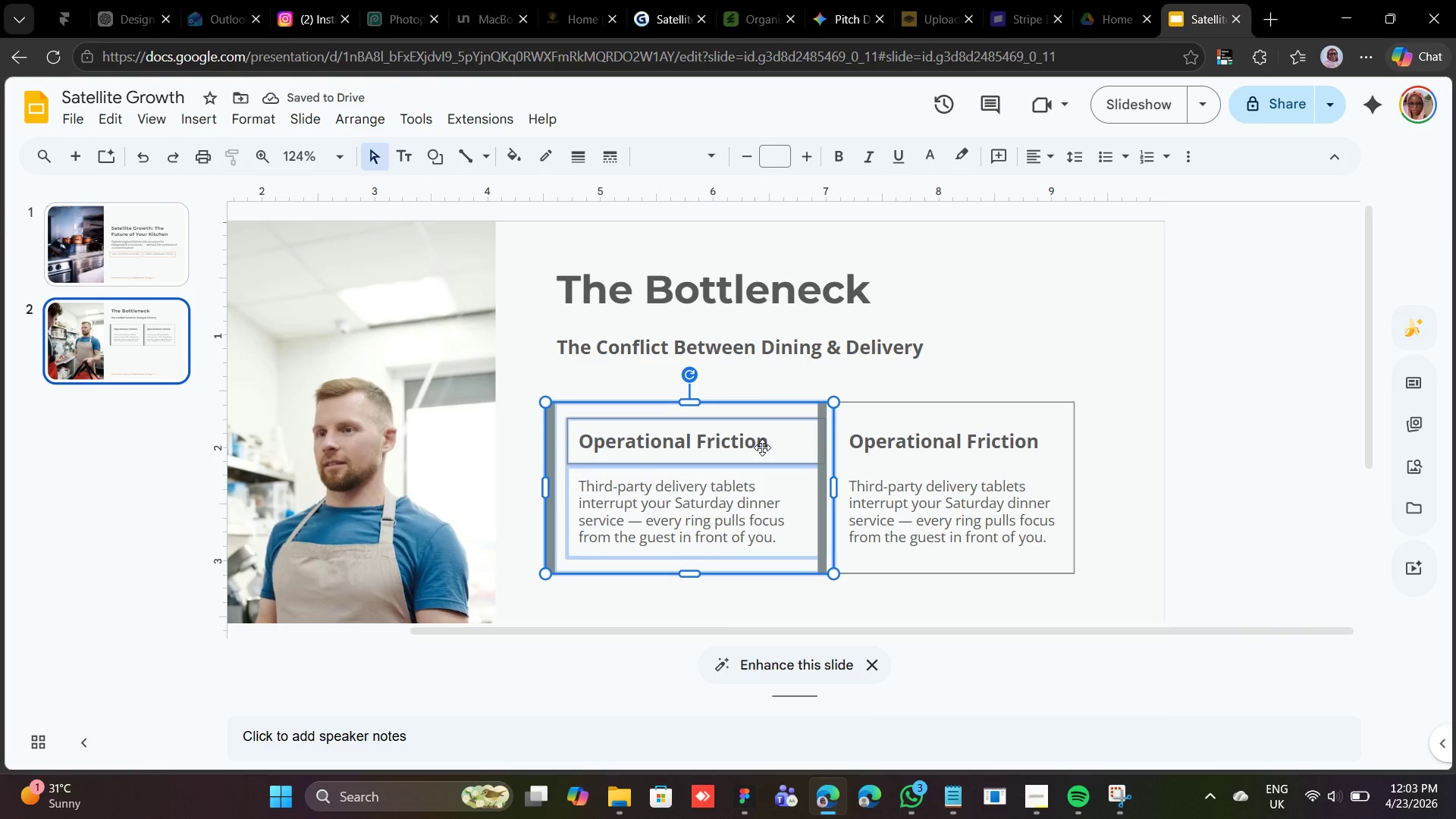 
right_click([762, 447])
 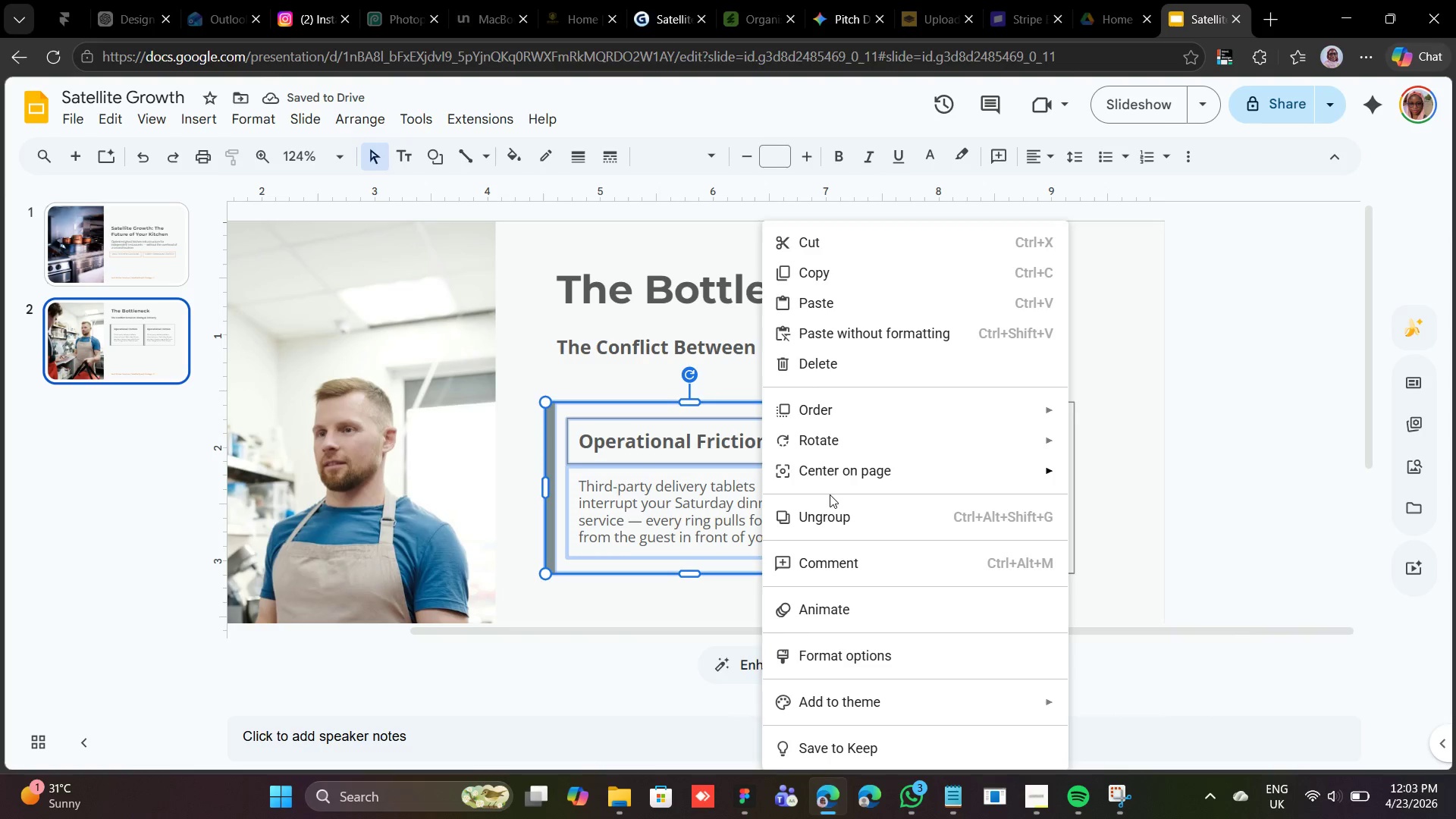 
left_click([830, 507])
 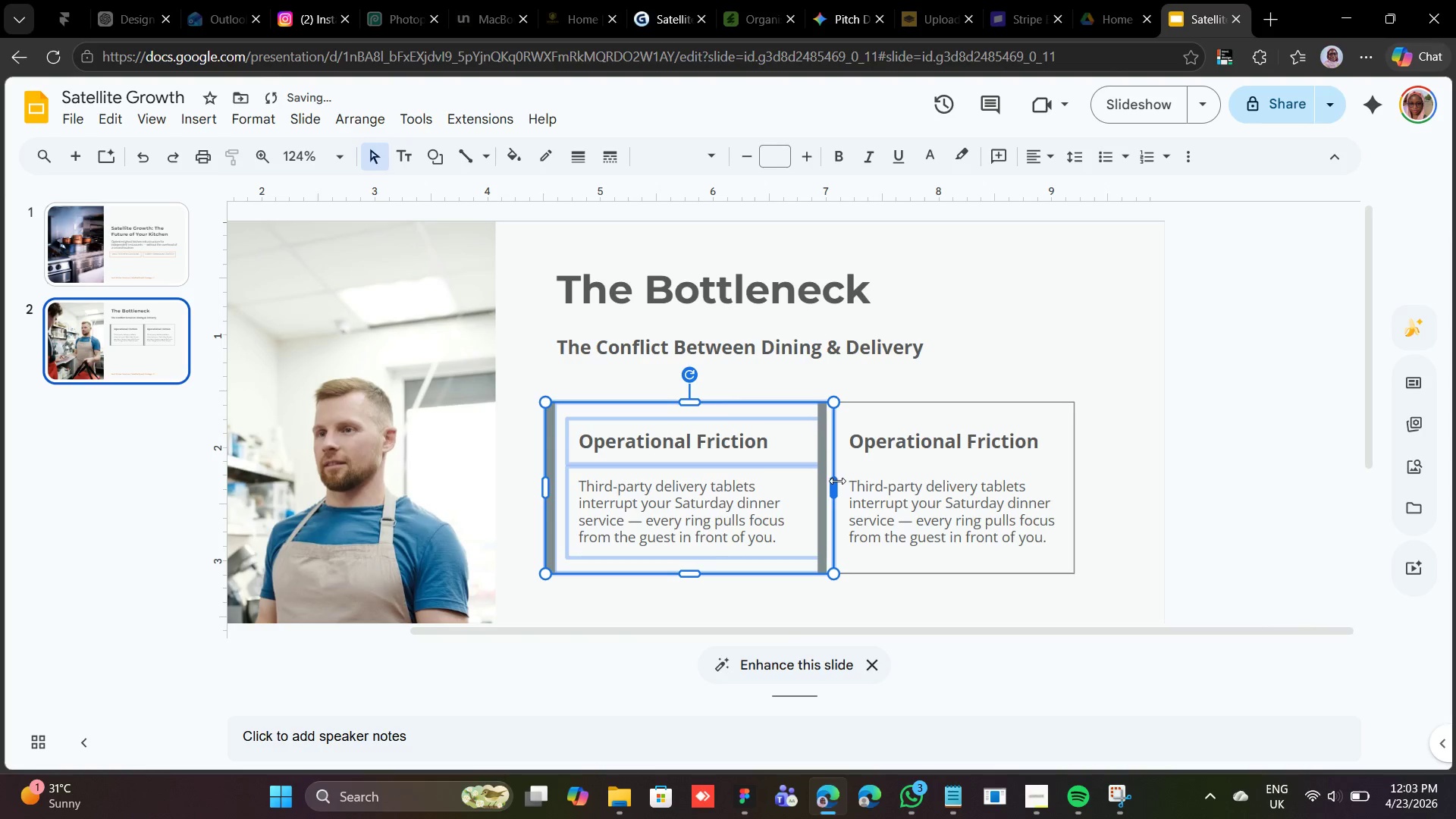 
left_click_drag(start_coordinate=[836, 487], to_coordinate=[804, 490])
 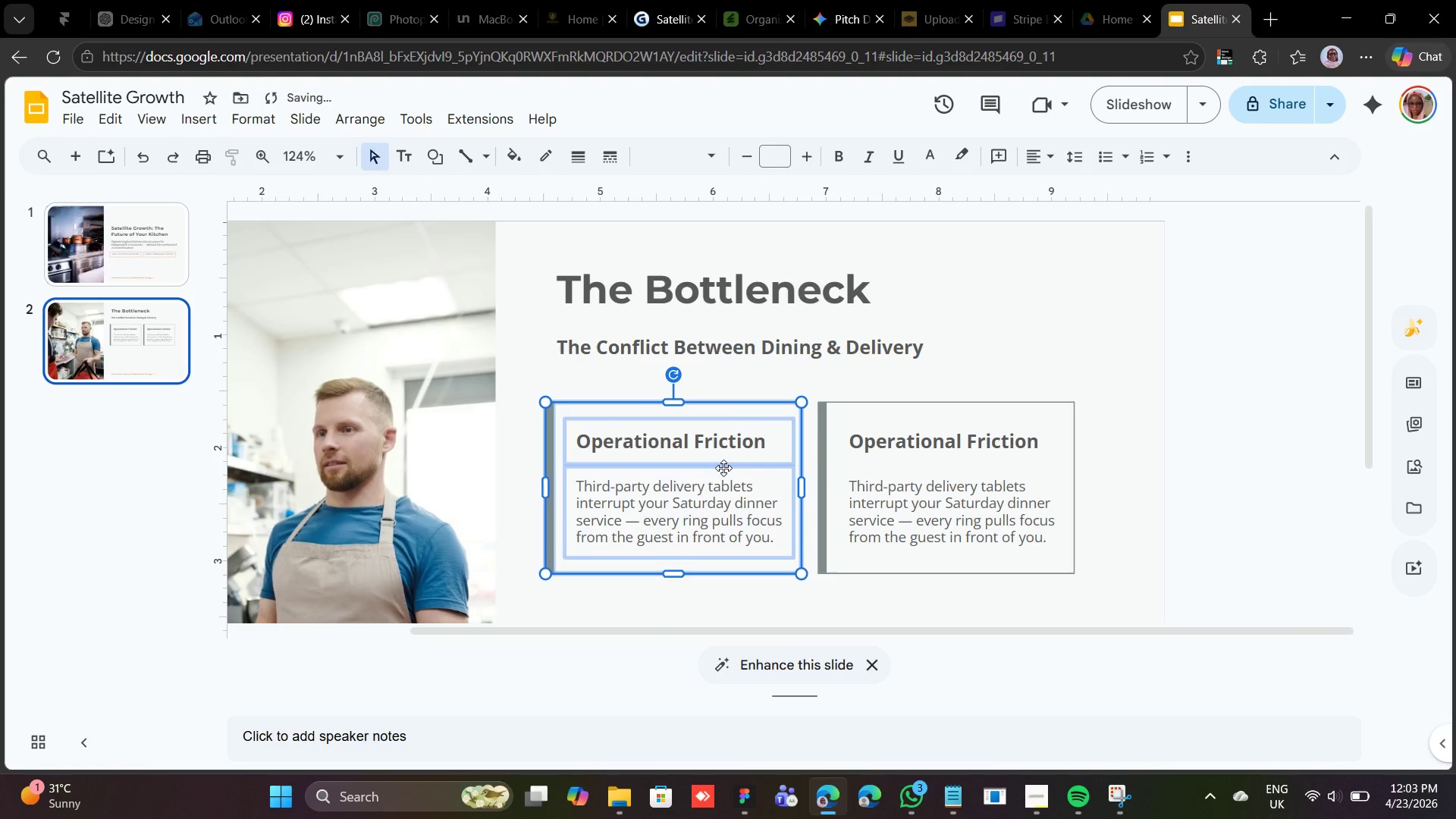 
right_click([723, 468])
 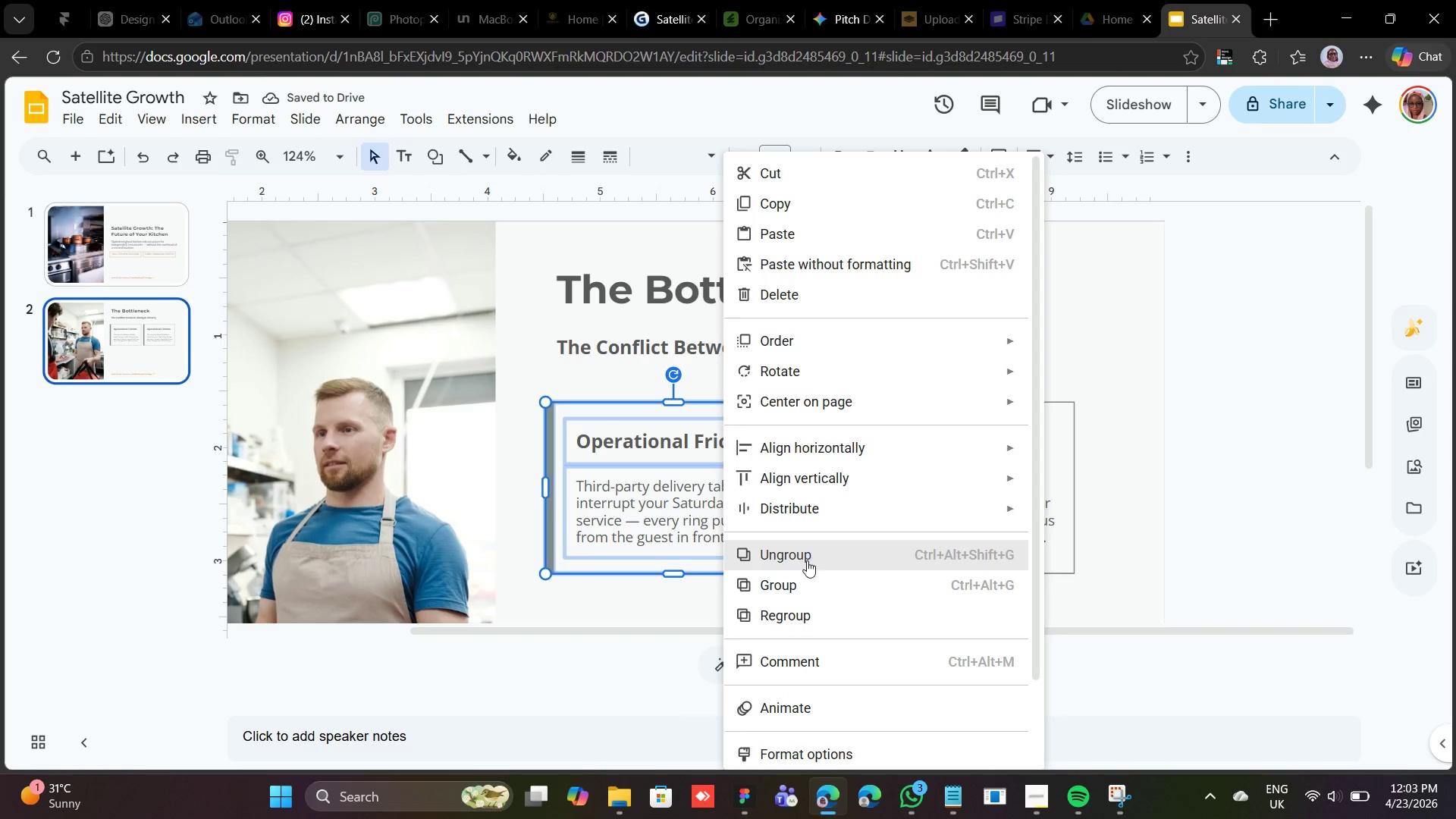 
left_click([802, 581])
 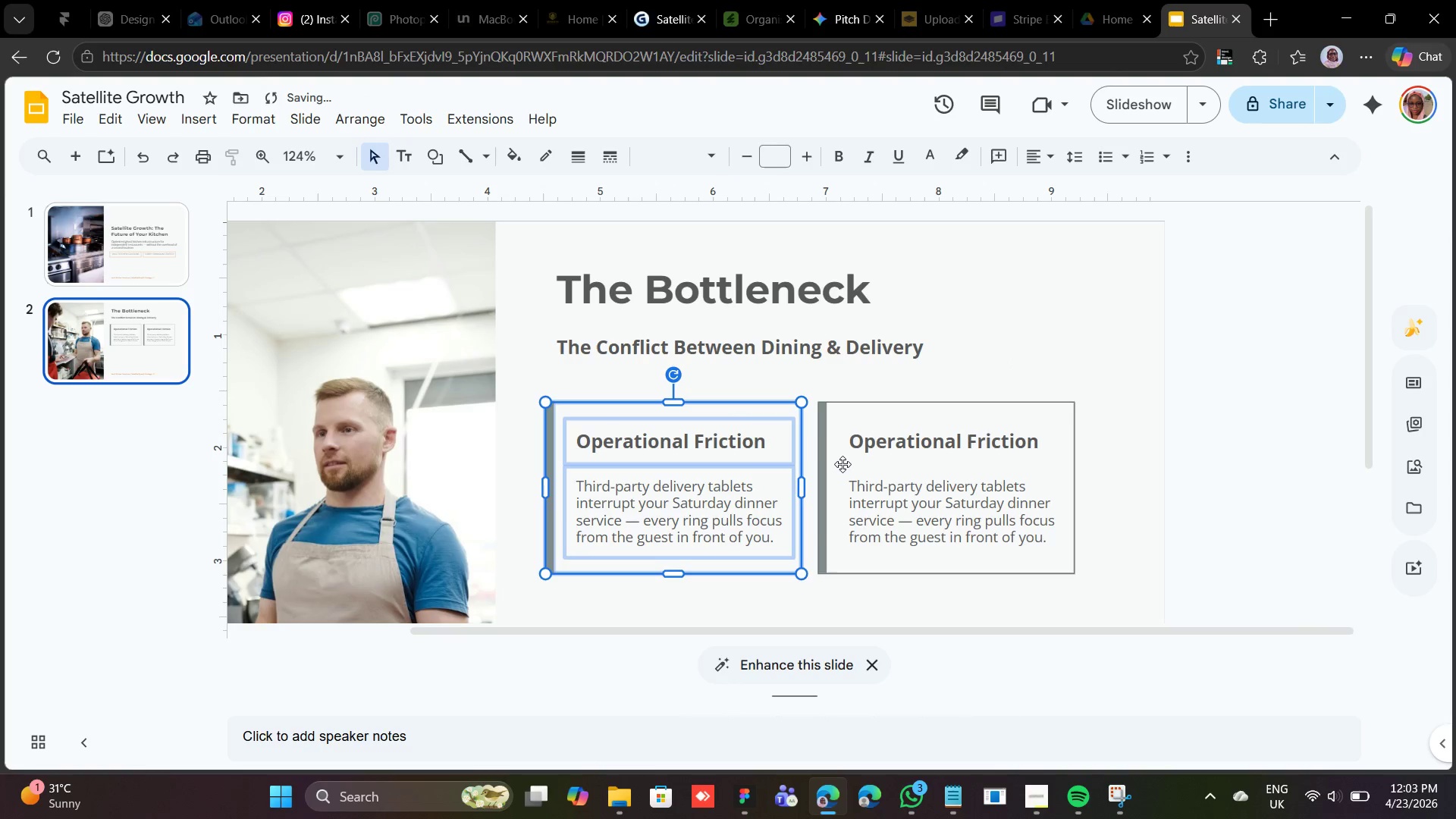 
hold_key(key=ShiftLeft, duration=0.95)
left_click([836, 469])
 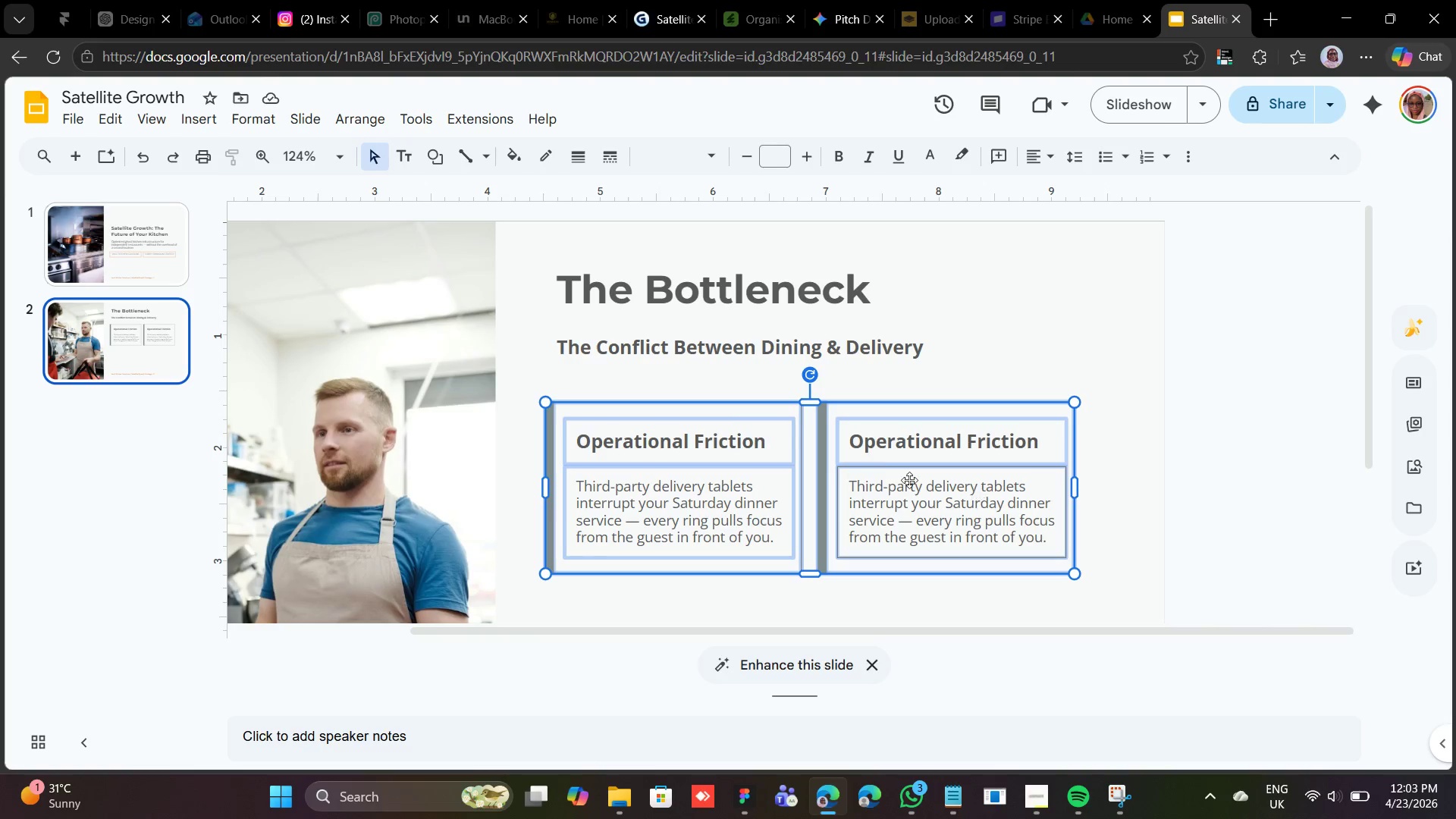 
wait(7.69)
 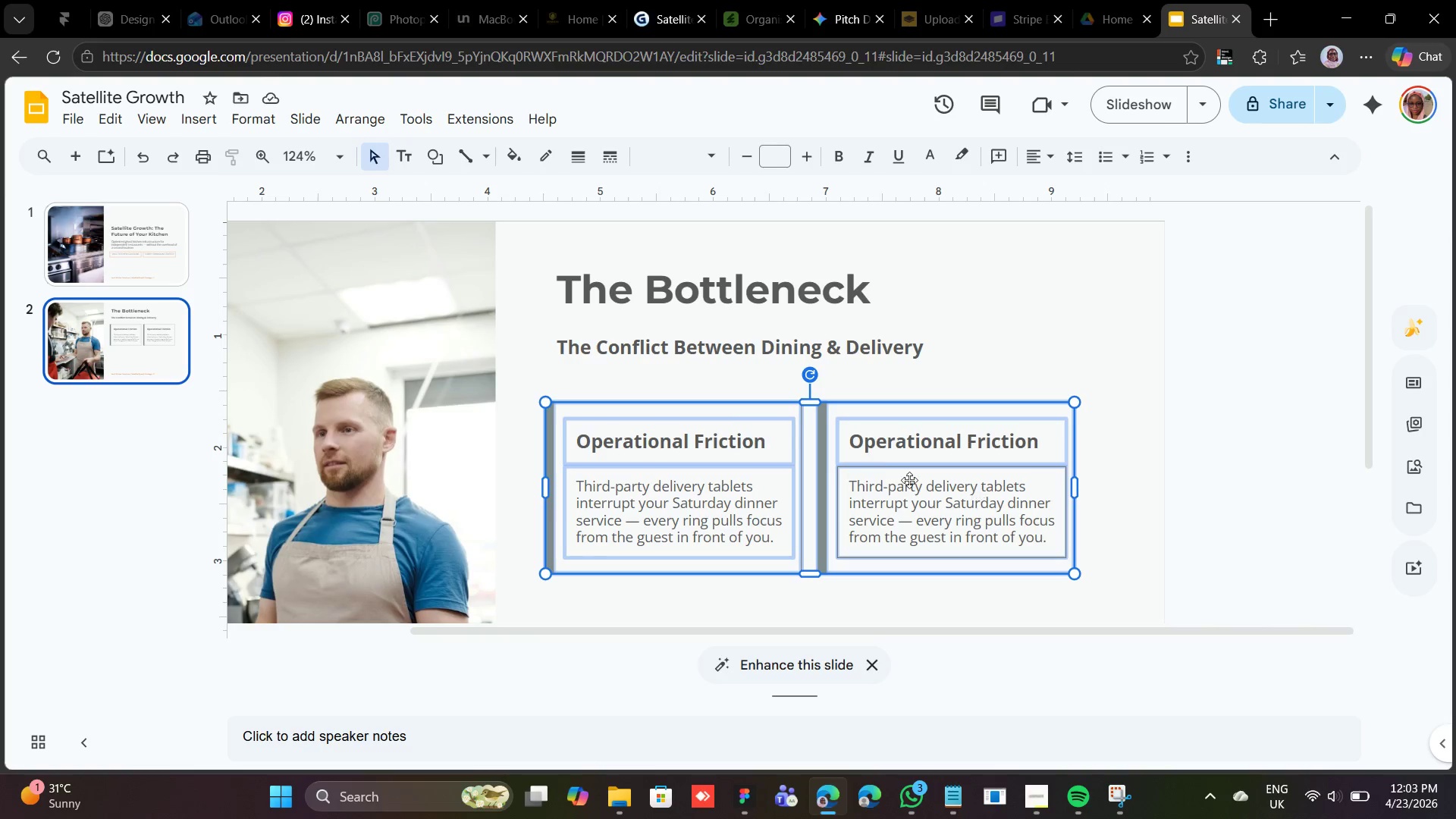 
right_click([968, 471])
 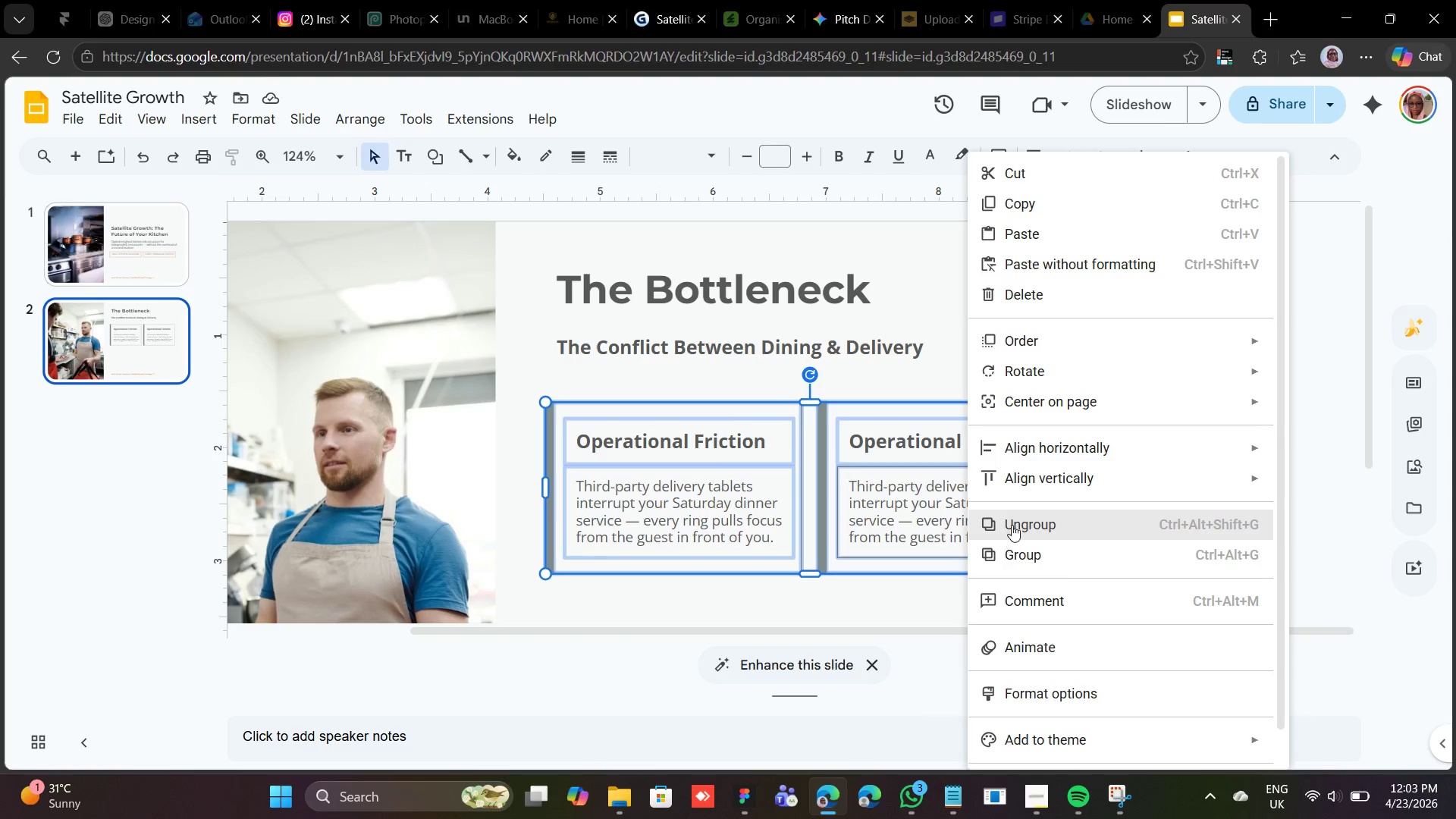 
left_click([1012, 524])
 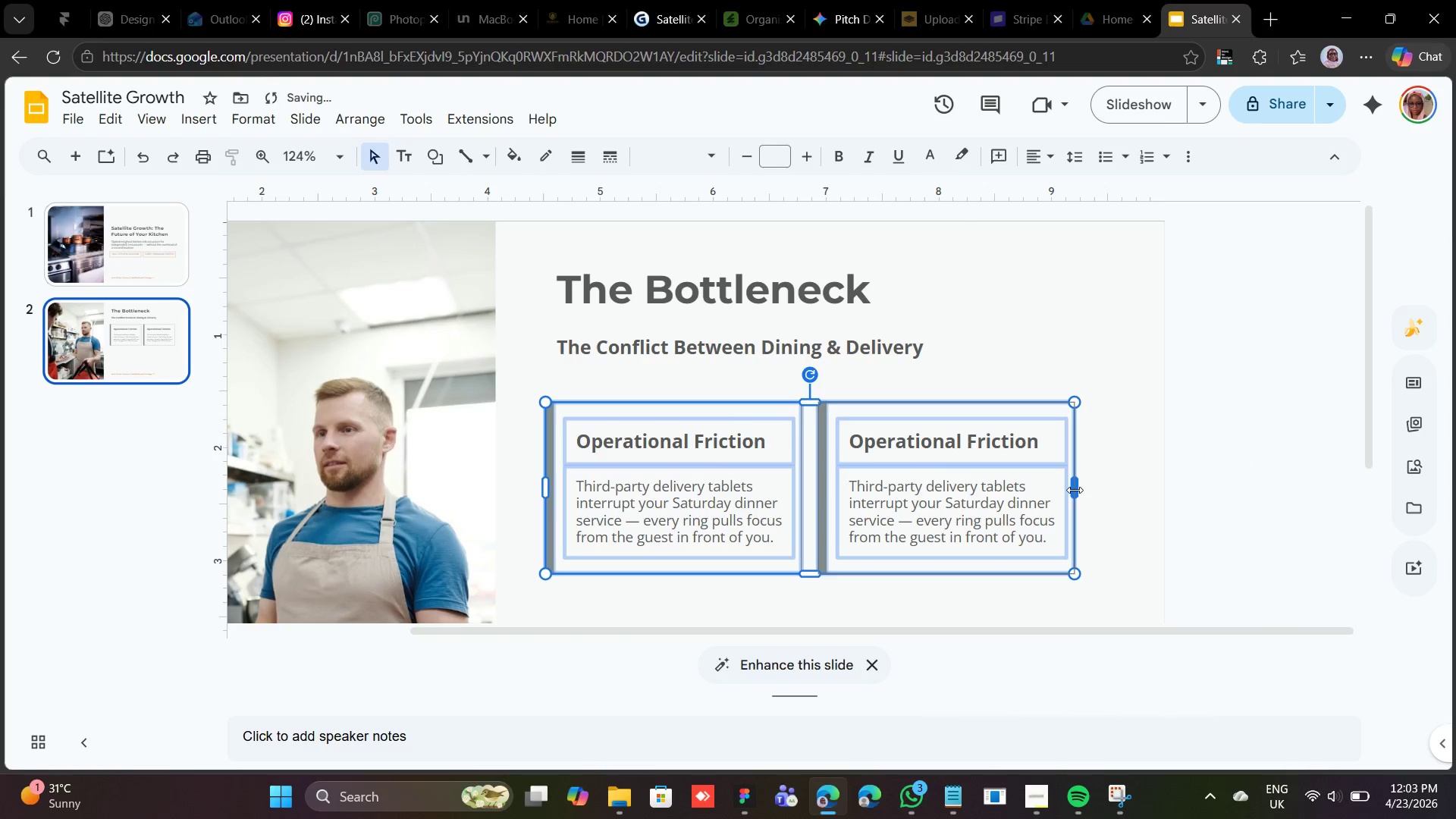 
left_click_drag(start_coordinate=[1075, 490], to_coordinate=[1106, 485])
 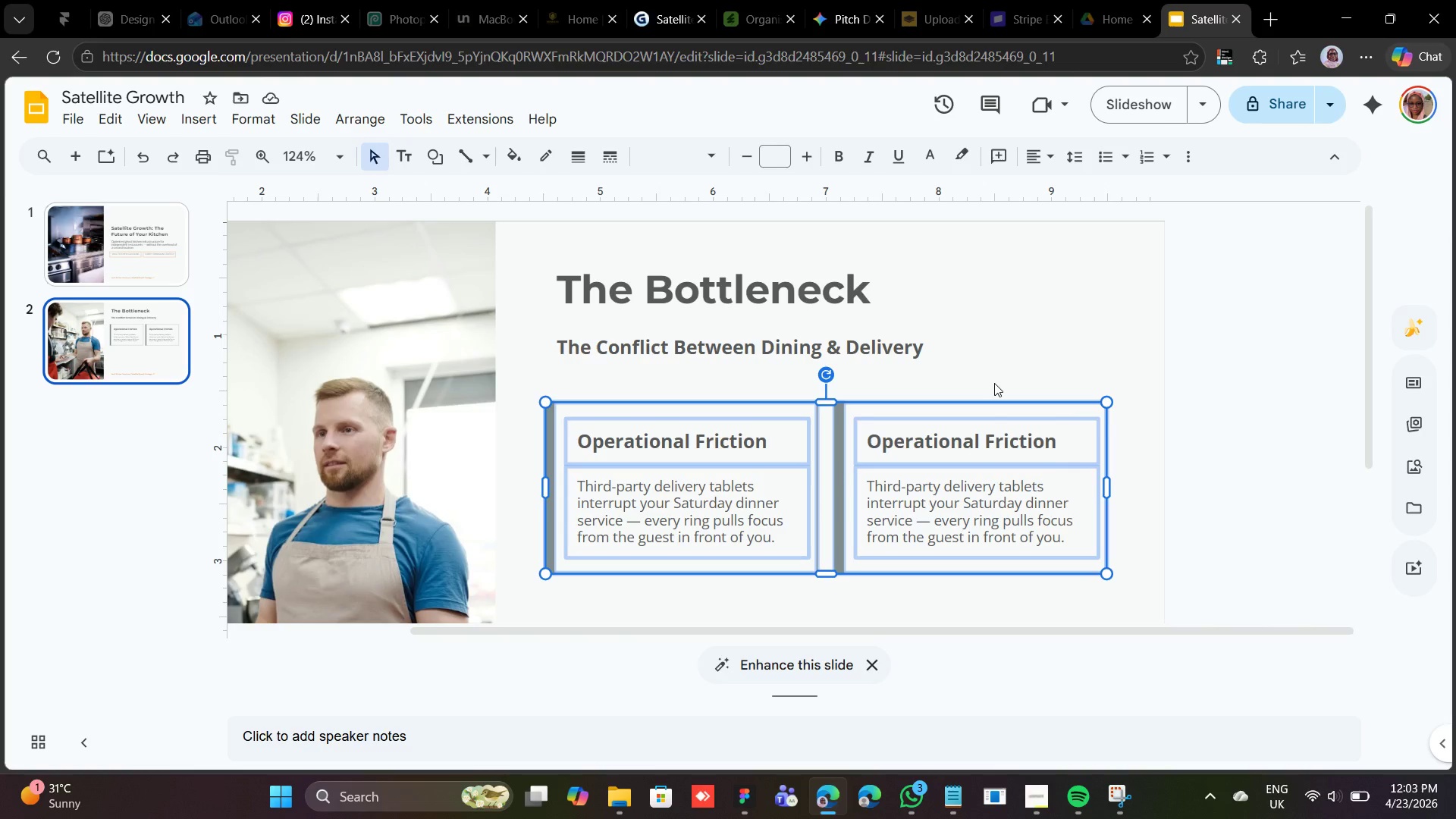 
wait(17.45)
 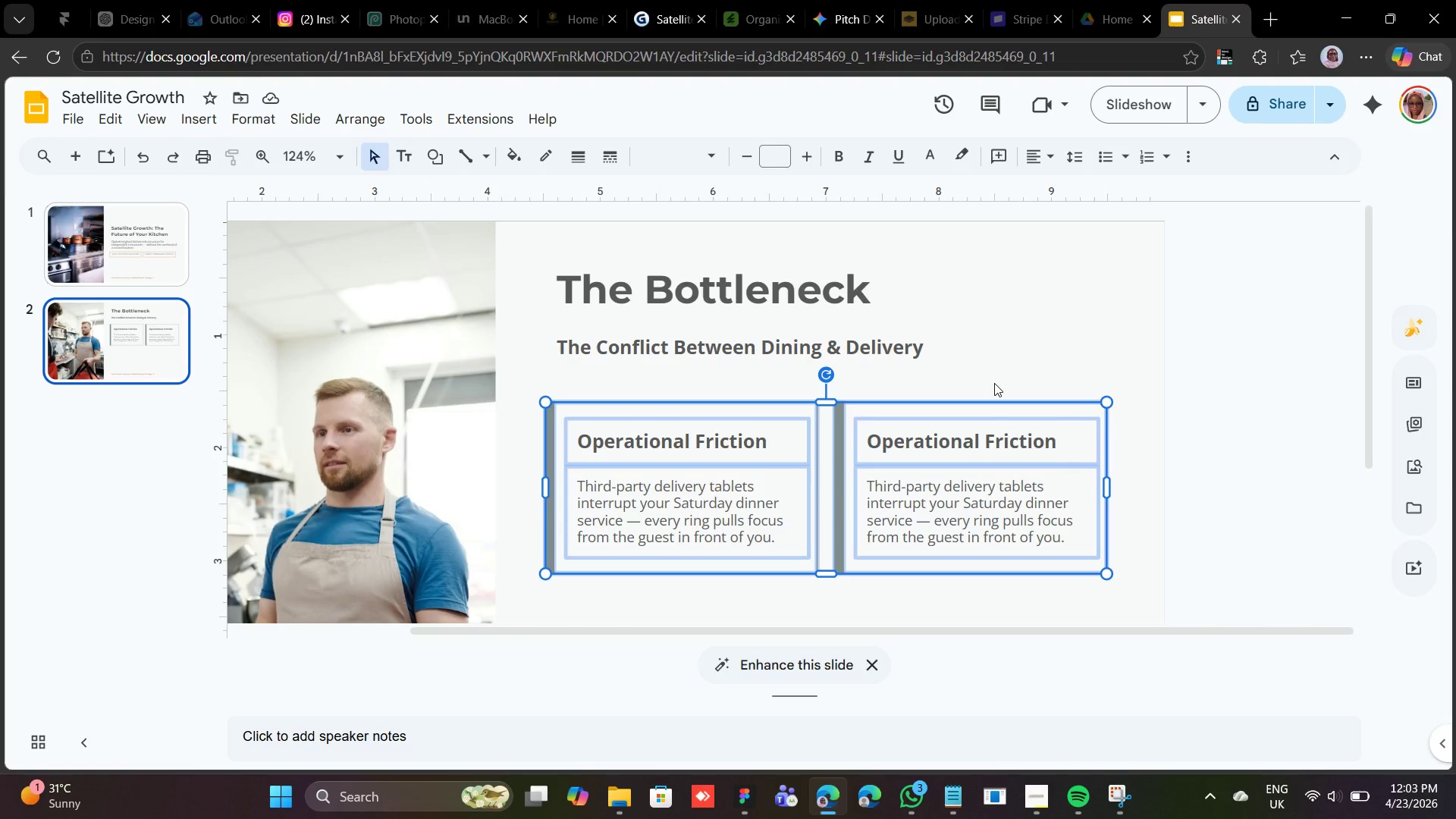 
key(Shift+ArrowUp)
 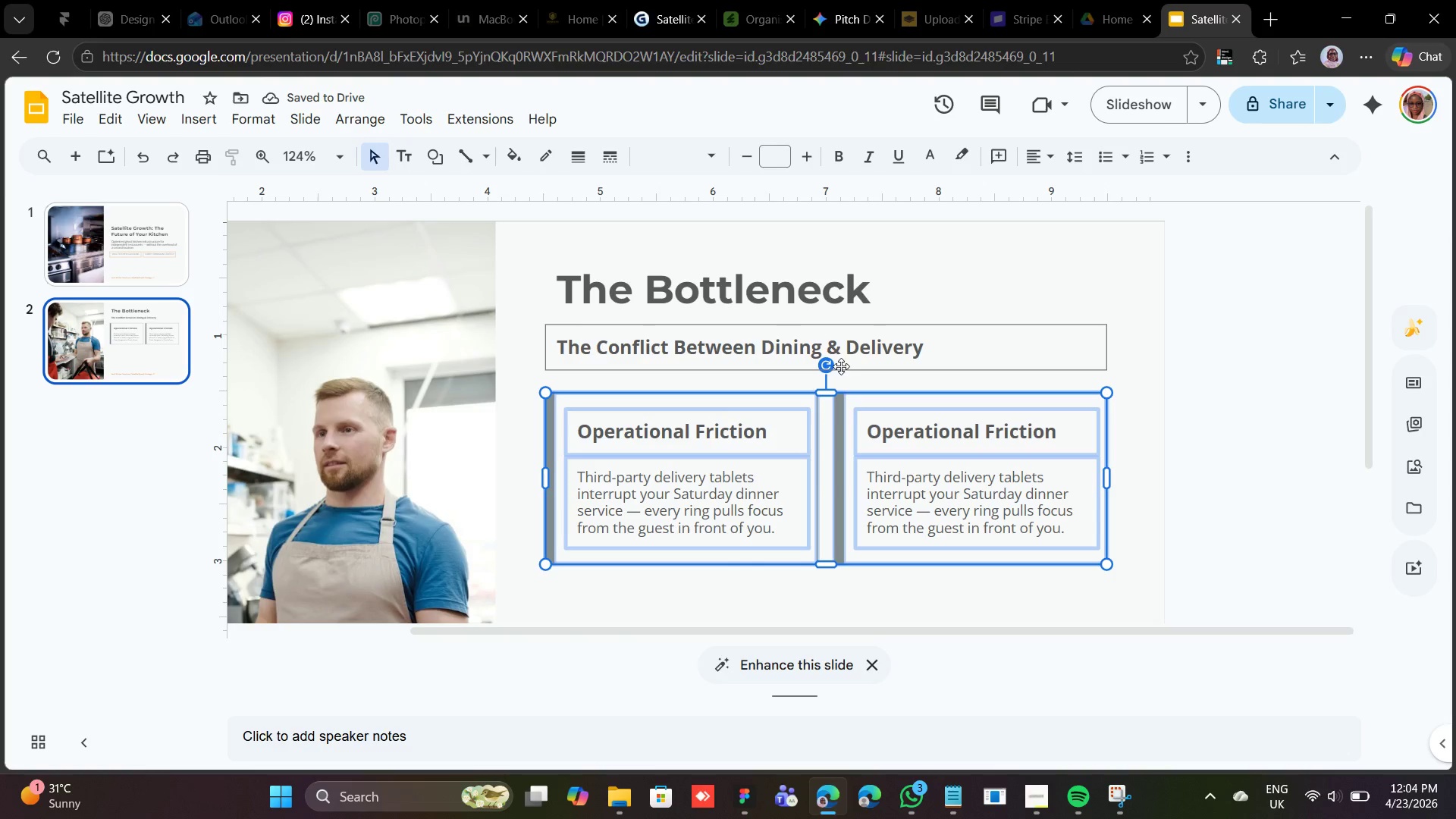 
scroll: coordinate [850, 524], scroll_direction: down, amount: 4.0
 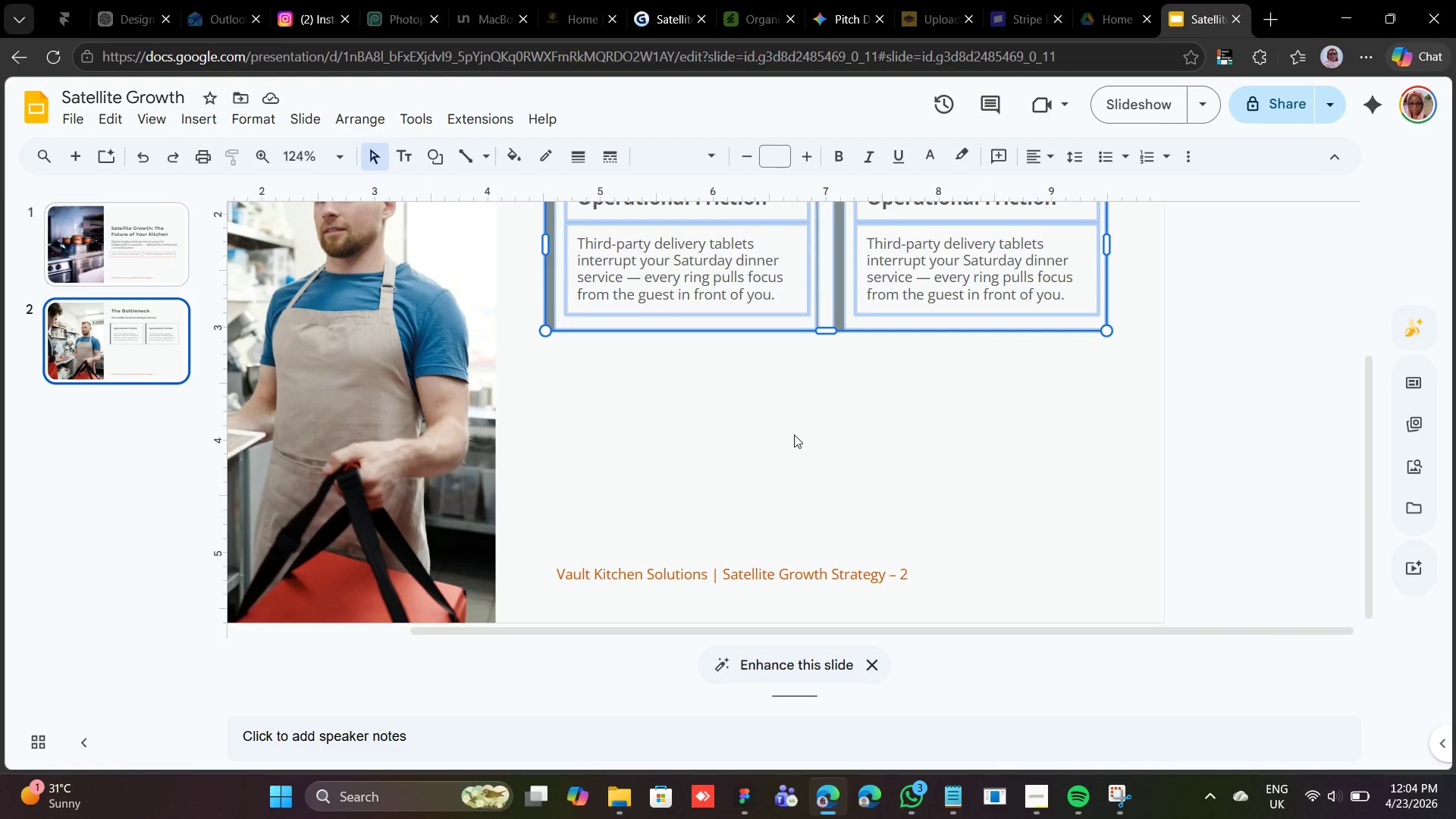 
left_click([794, 435])
 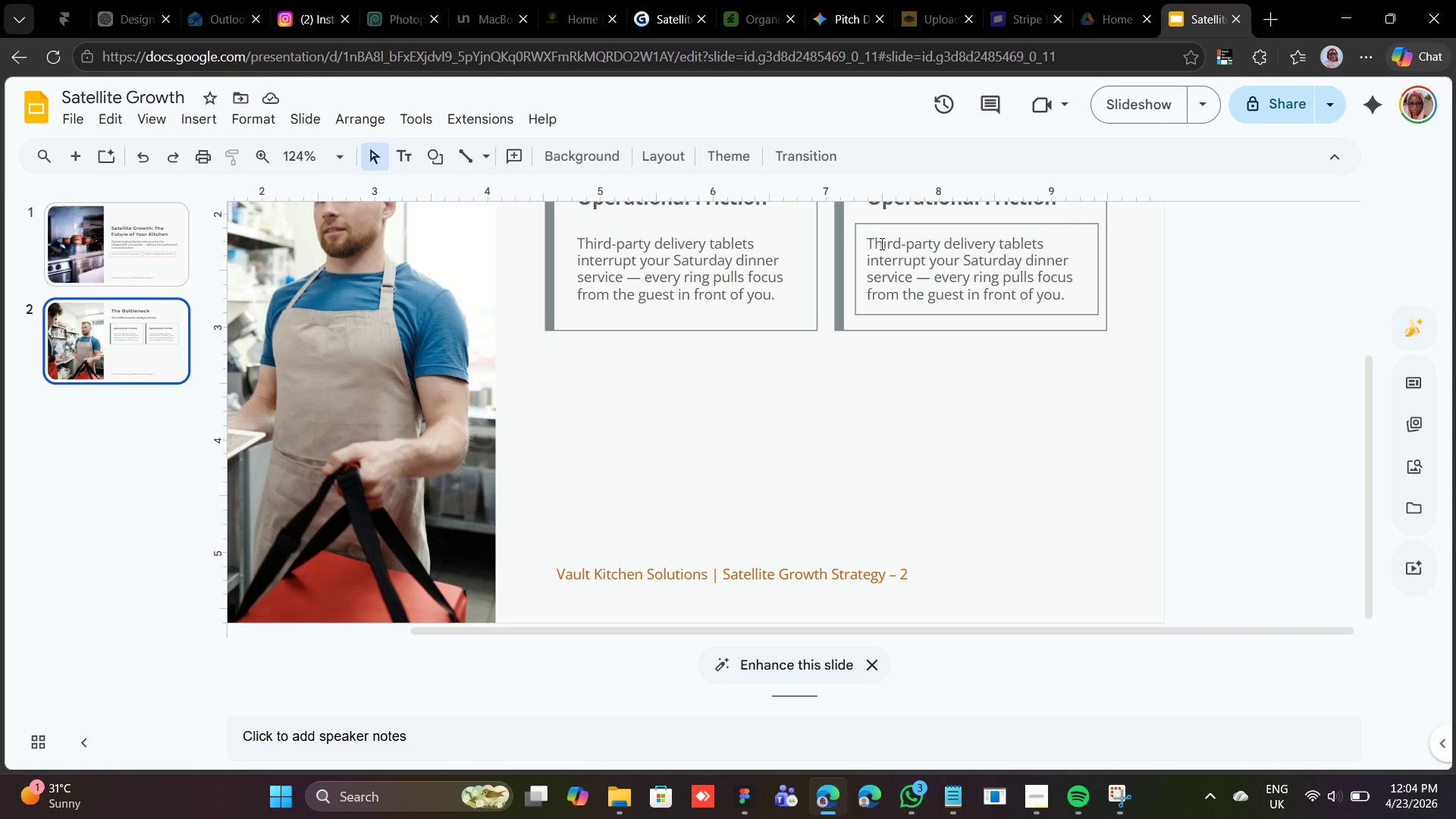 
scroll: coordinate [862, 275], scroll_direction: up, amount: 2.0
 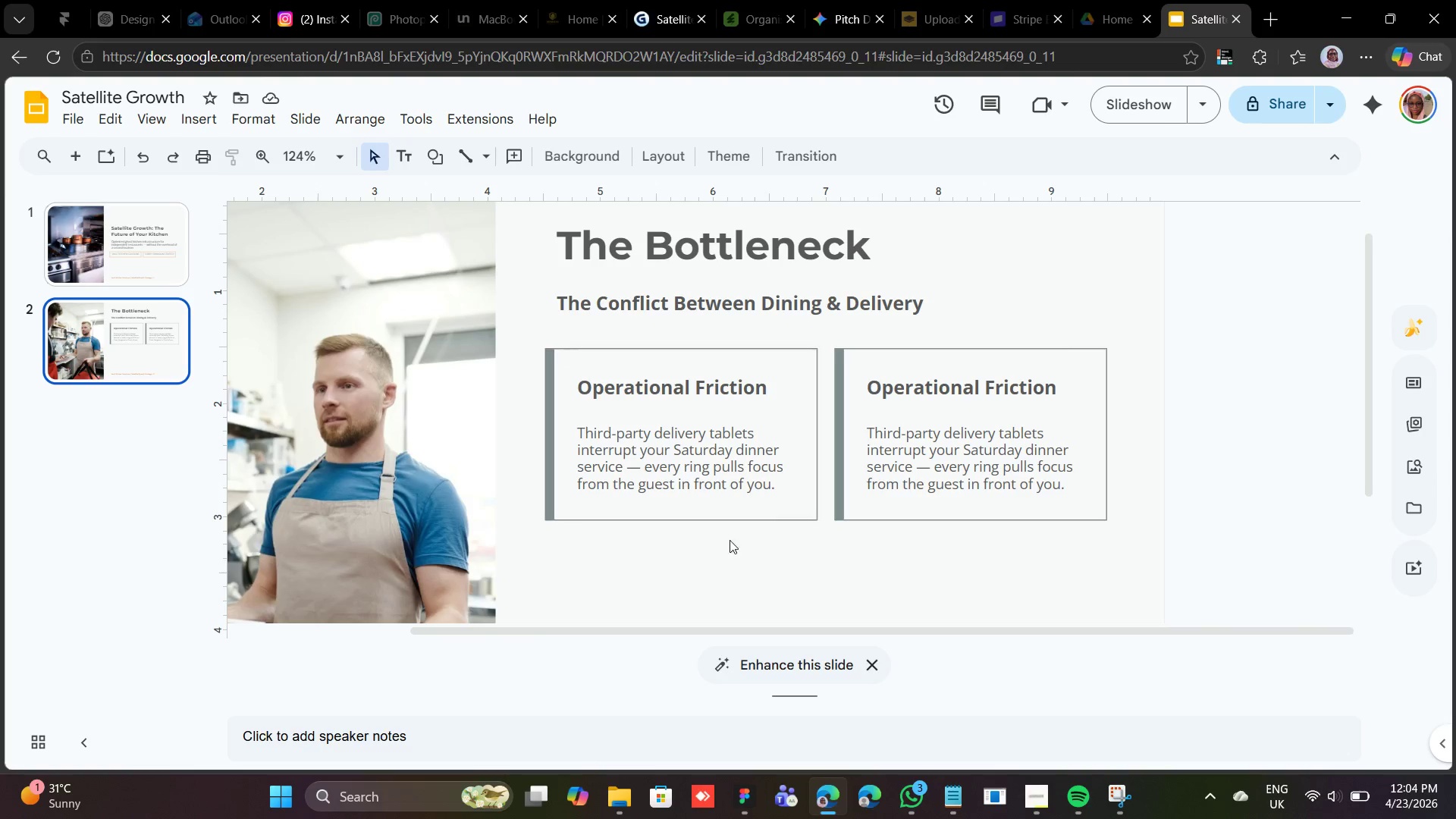 
wait(7.41)
 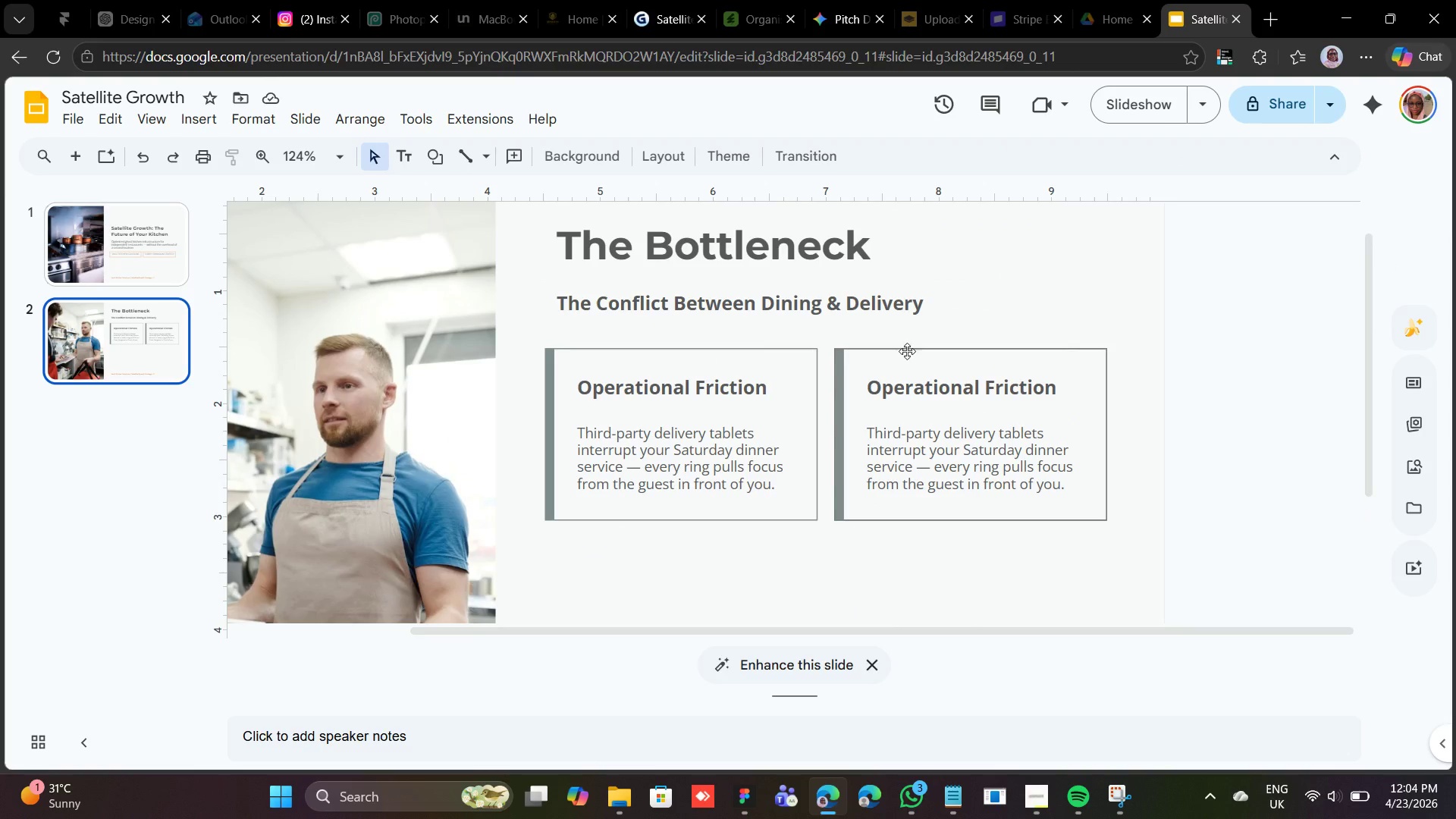 
scroll: coordinate [903, 484], scroll_direction: down, amount: 1.0
 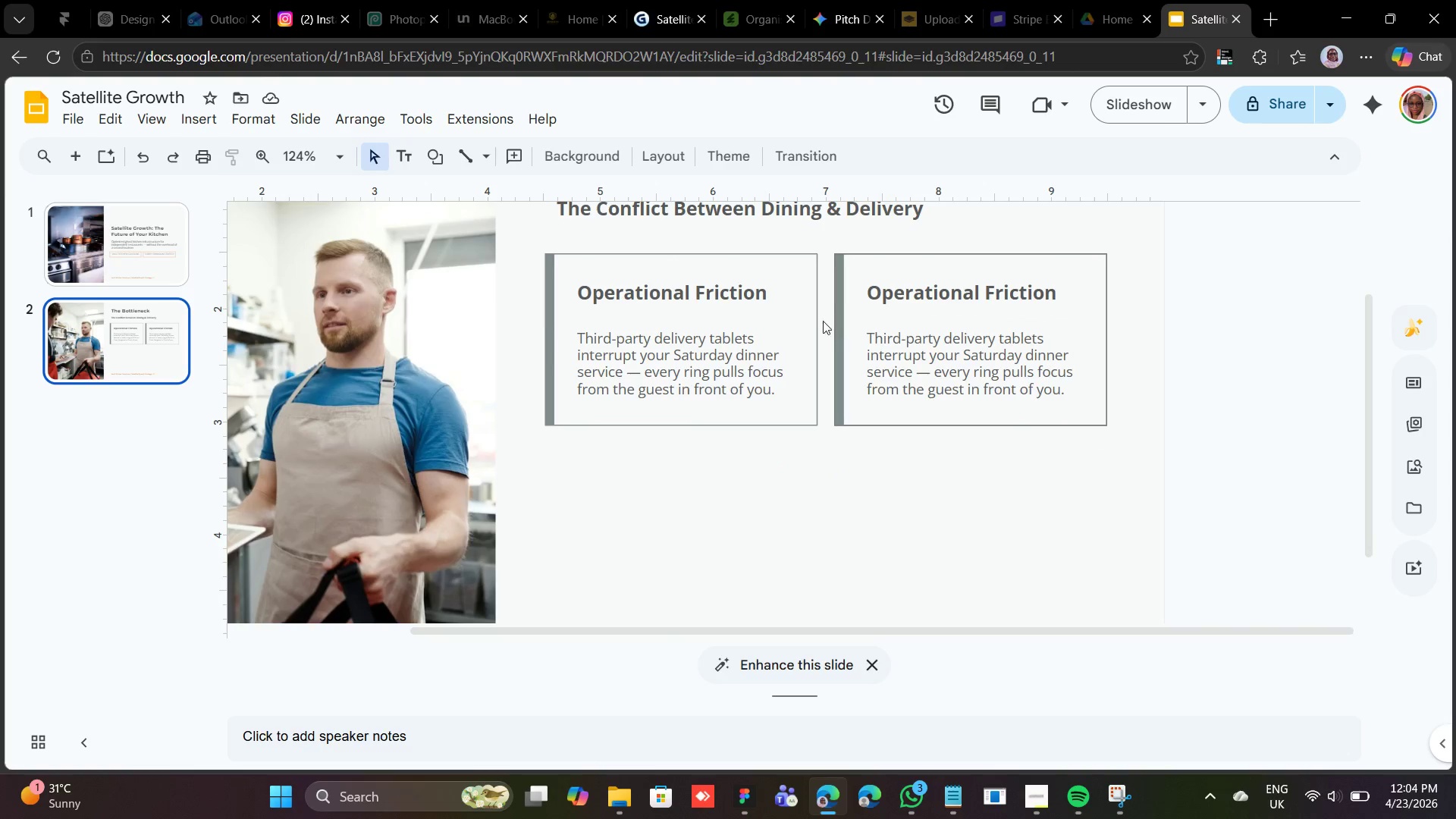 
wait(5.2)
 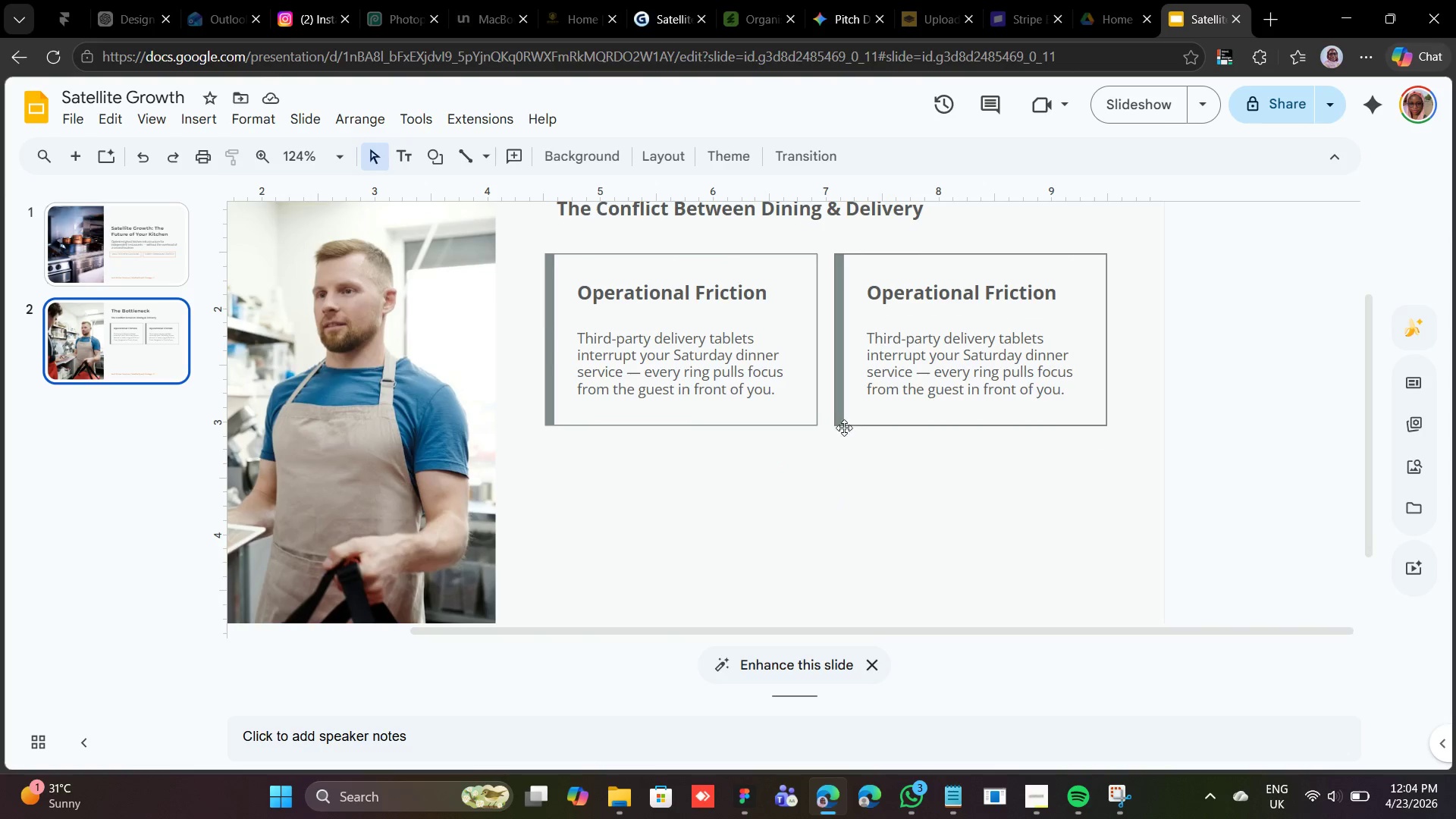 
left_click([823, 292])
 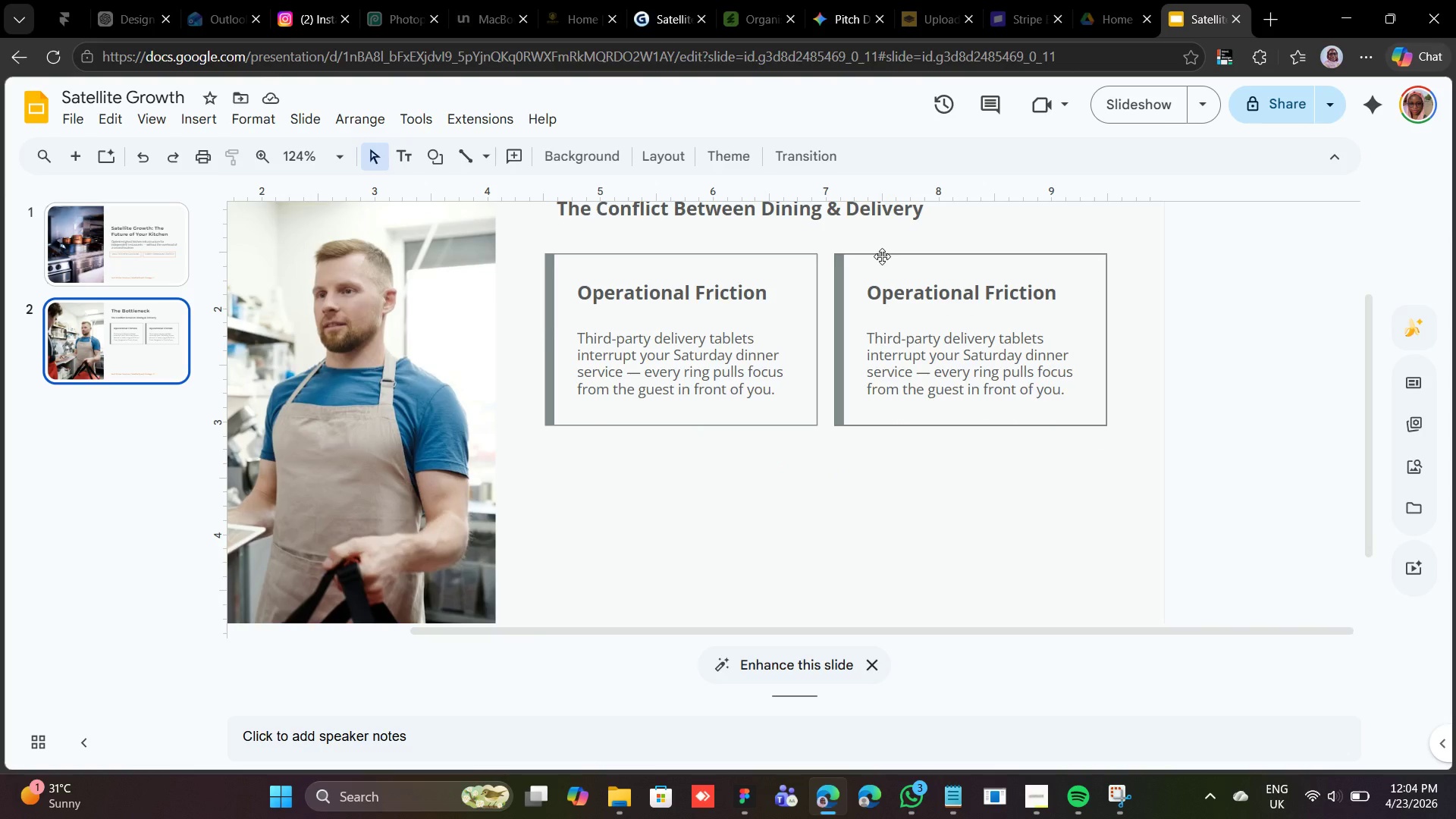 
left_click([882, 256])
 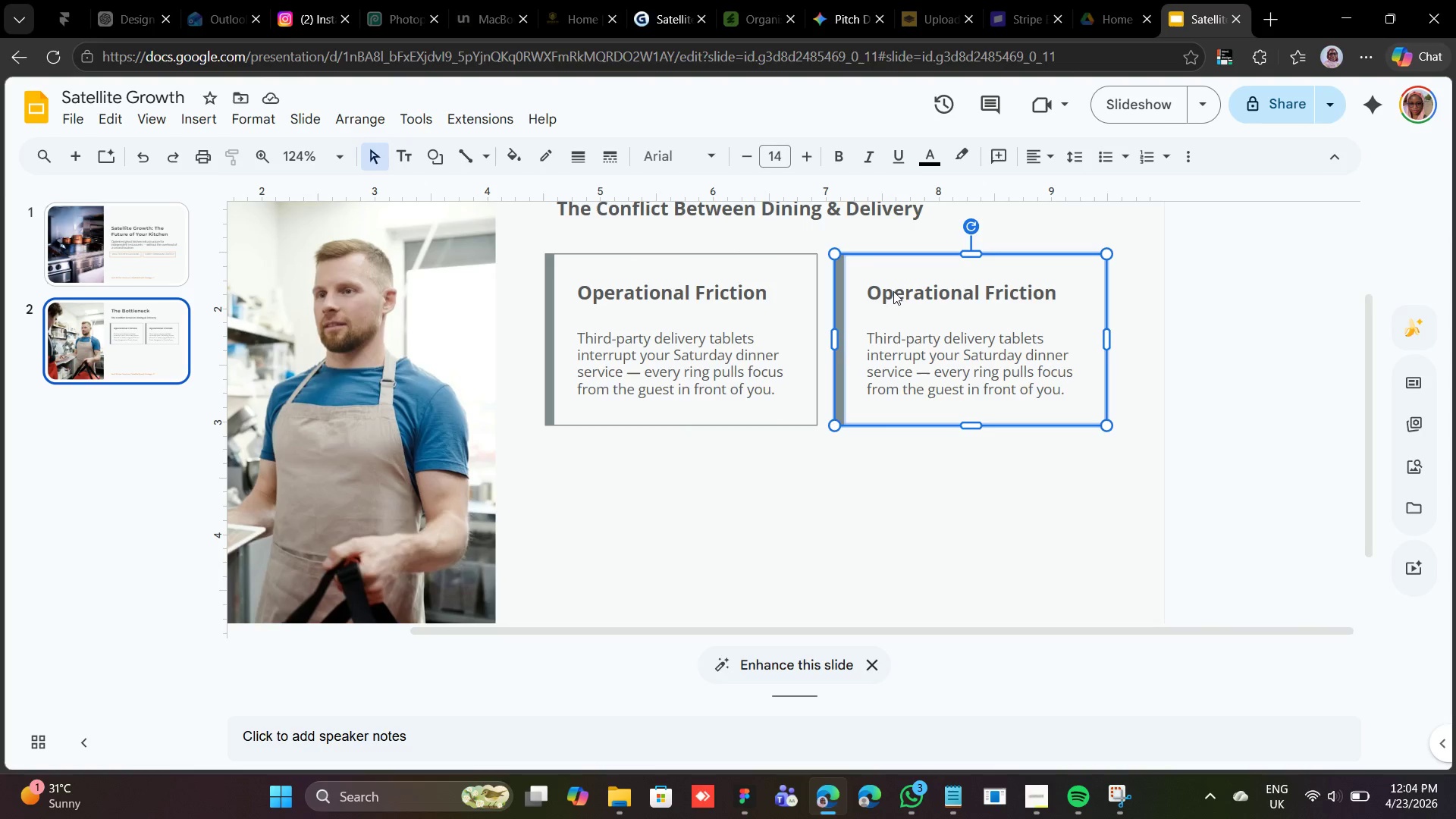 
hold_key(key=ShiftLeft, duration=1.33)
left_click([894, 291])
 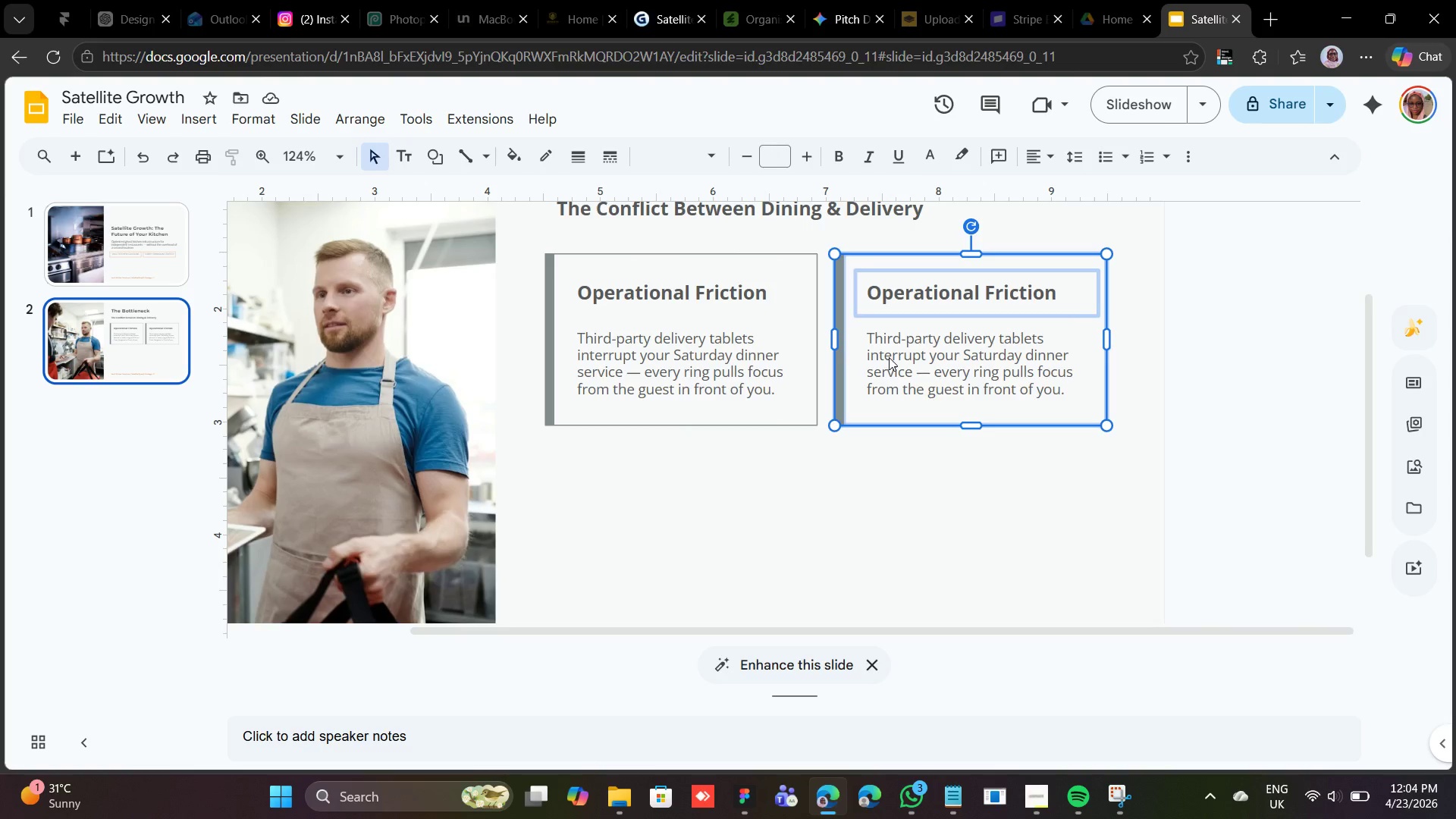 
left_click([889, 357])
 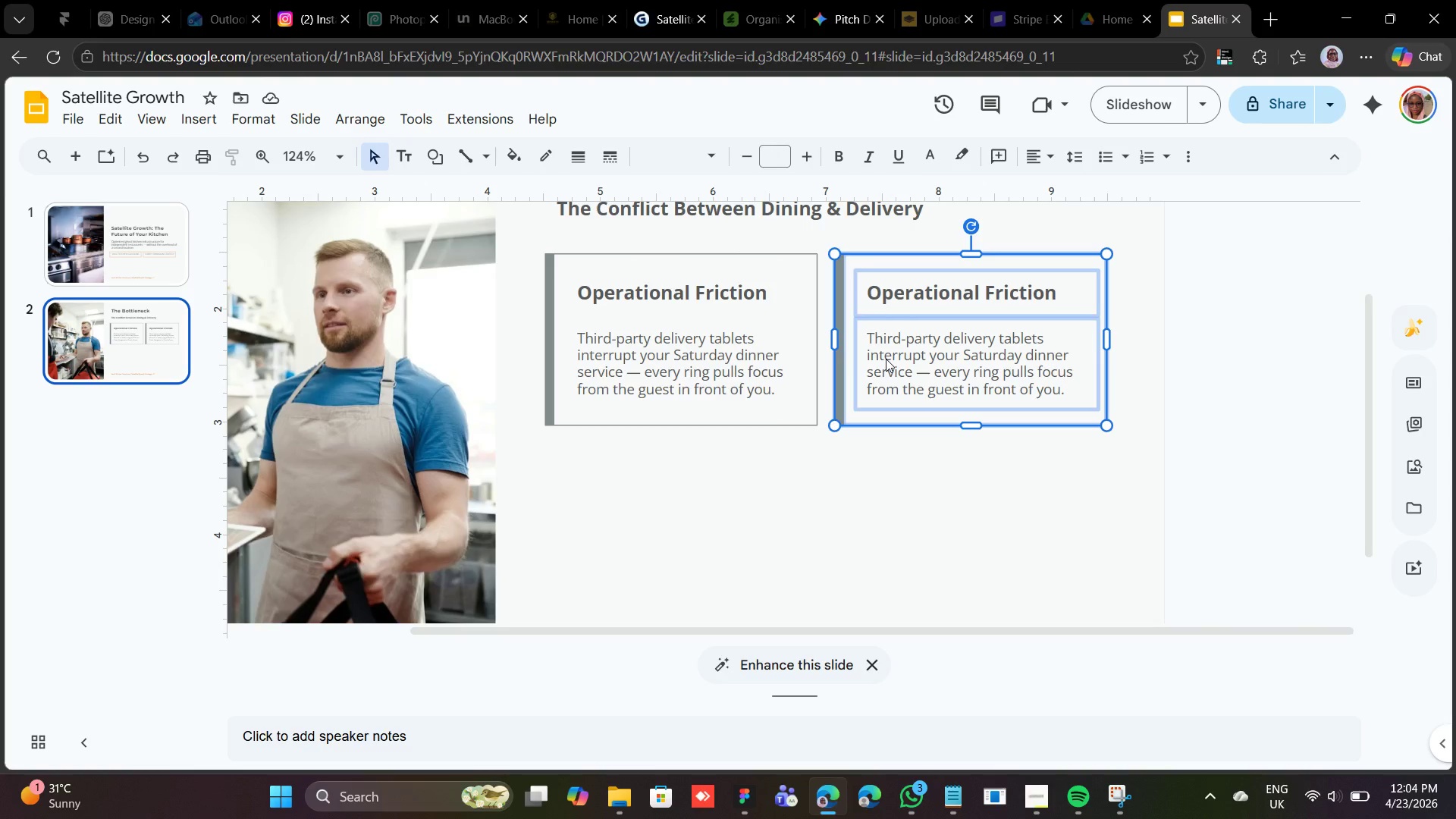 
key(Control+D)
 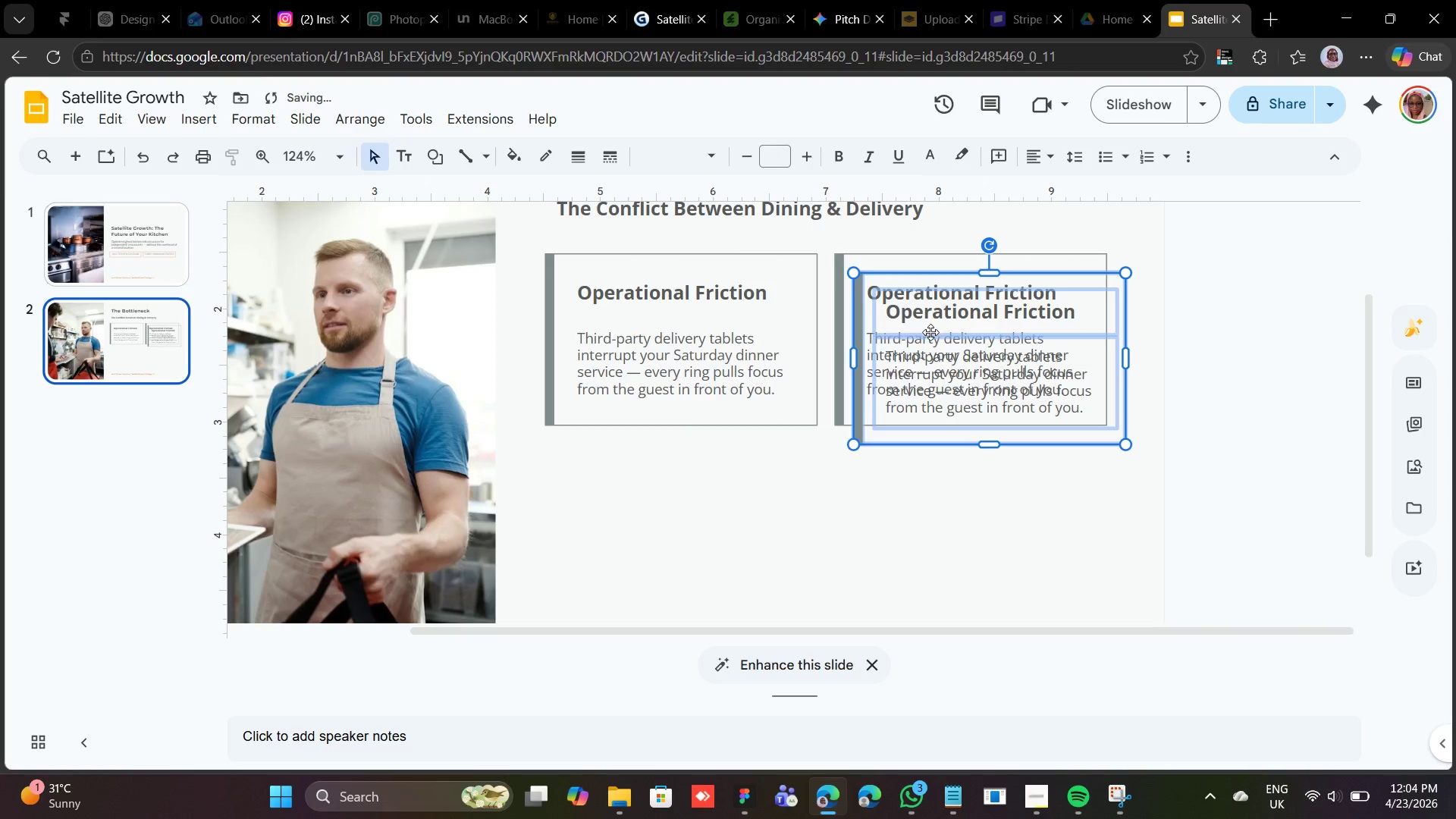 
left_click_drag(start_coordinate=[930, 338], to_coordinate=[619, 519])
 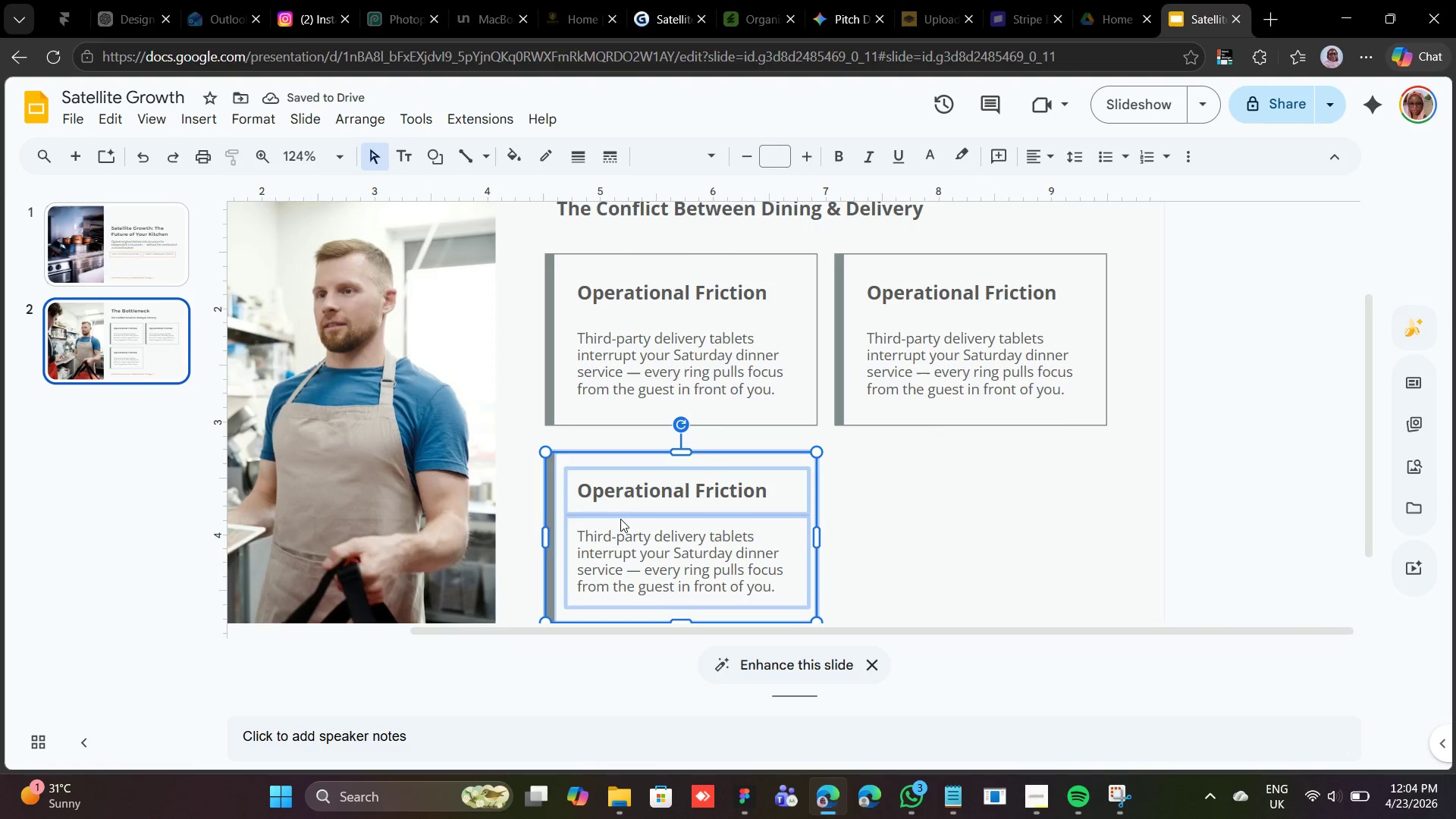 
wait(5.92)
 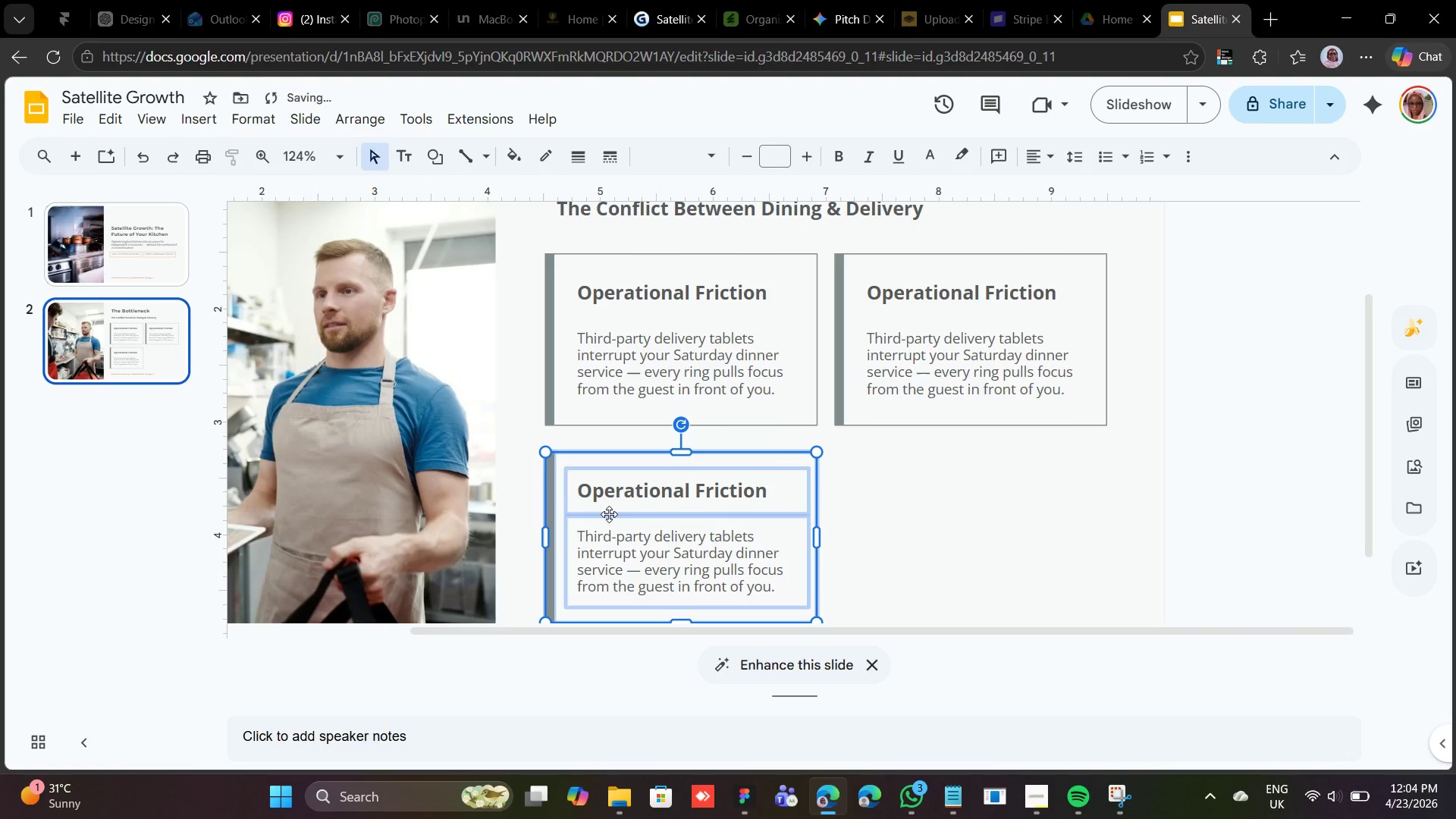 
left_click_drag(start_coordinate=[816, 540], to_coordinate=[1109, 521])
 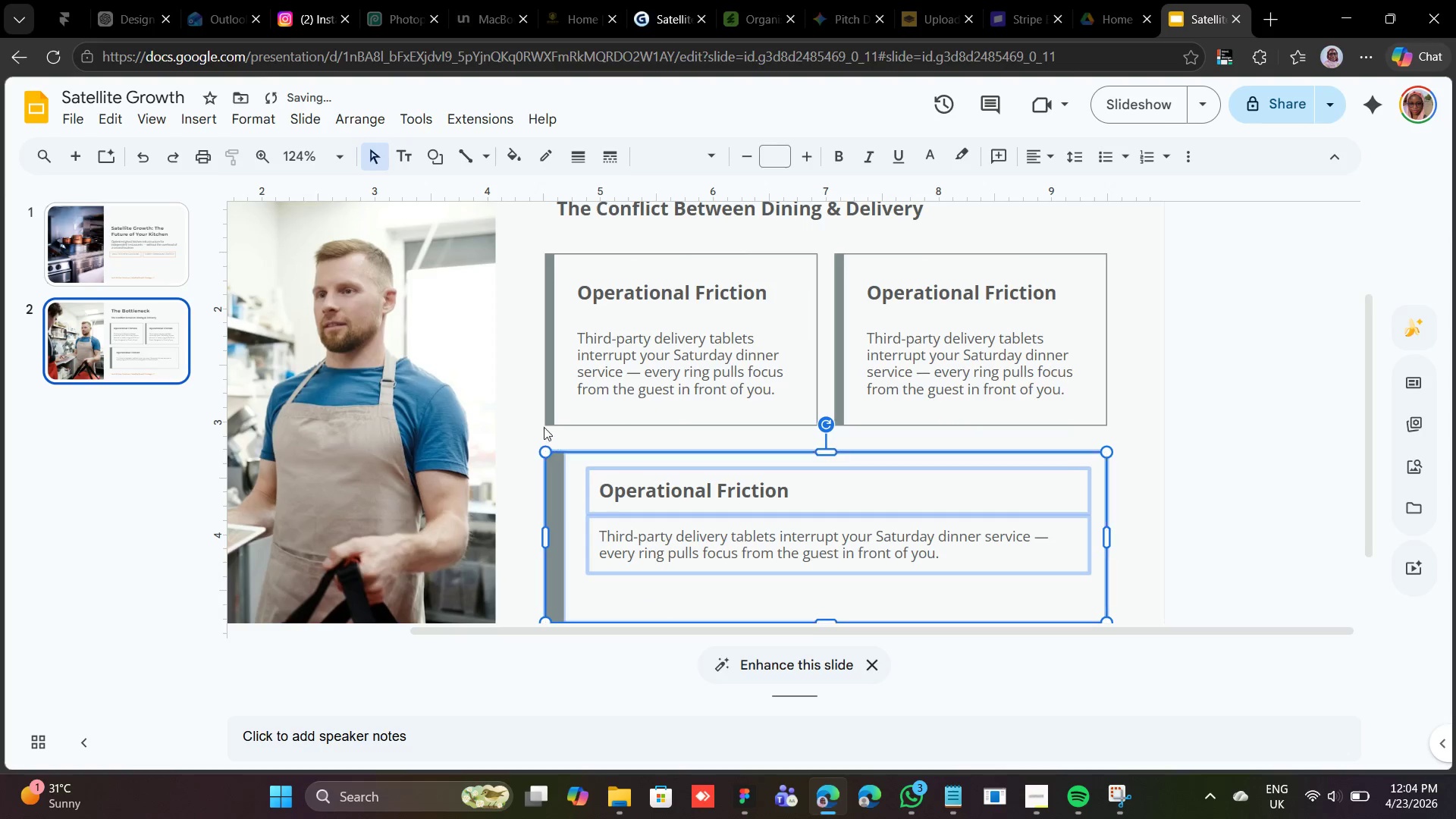 
scroll: coordinate [692, 386], scroll_direction: down, amount: 1.0
 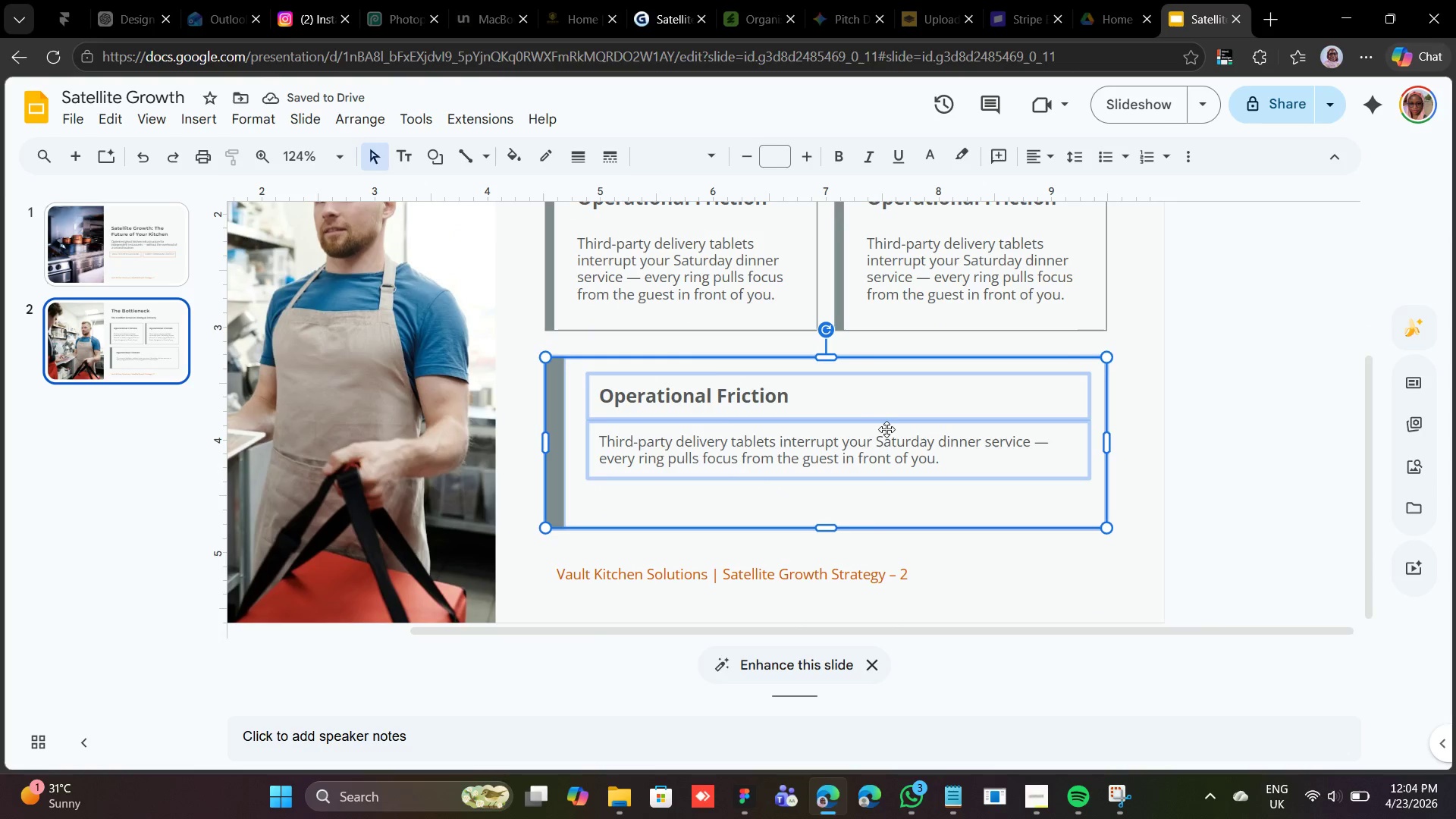 
scroll: coordinate [886, 428], scroll_direction: up, amount: 1.0
 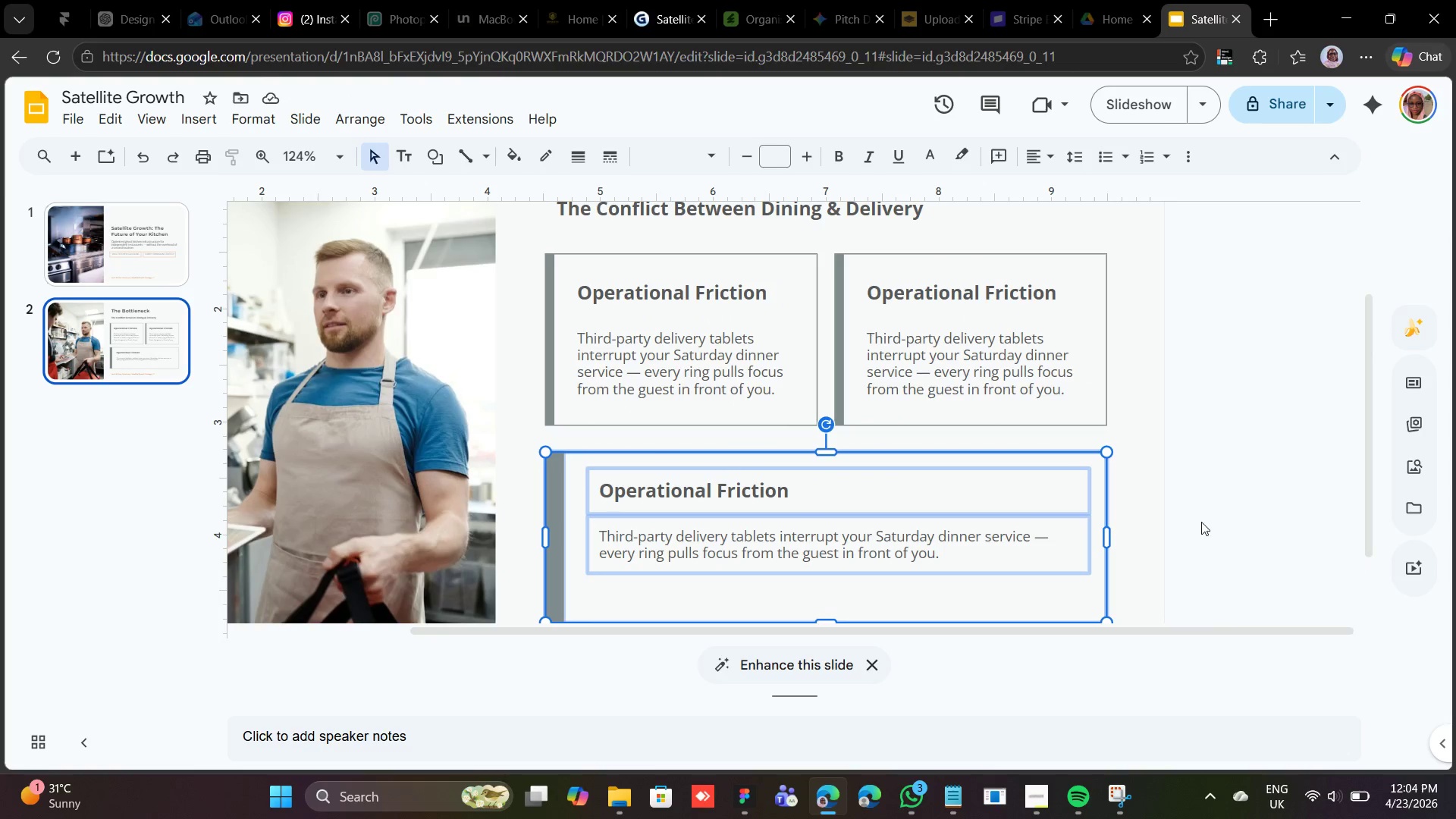 
left_click([1128, 509])
 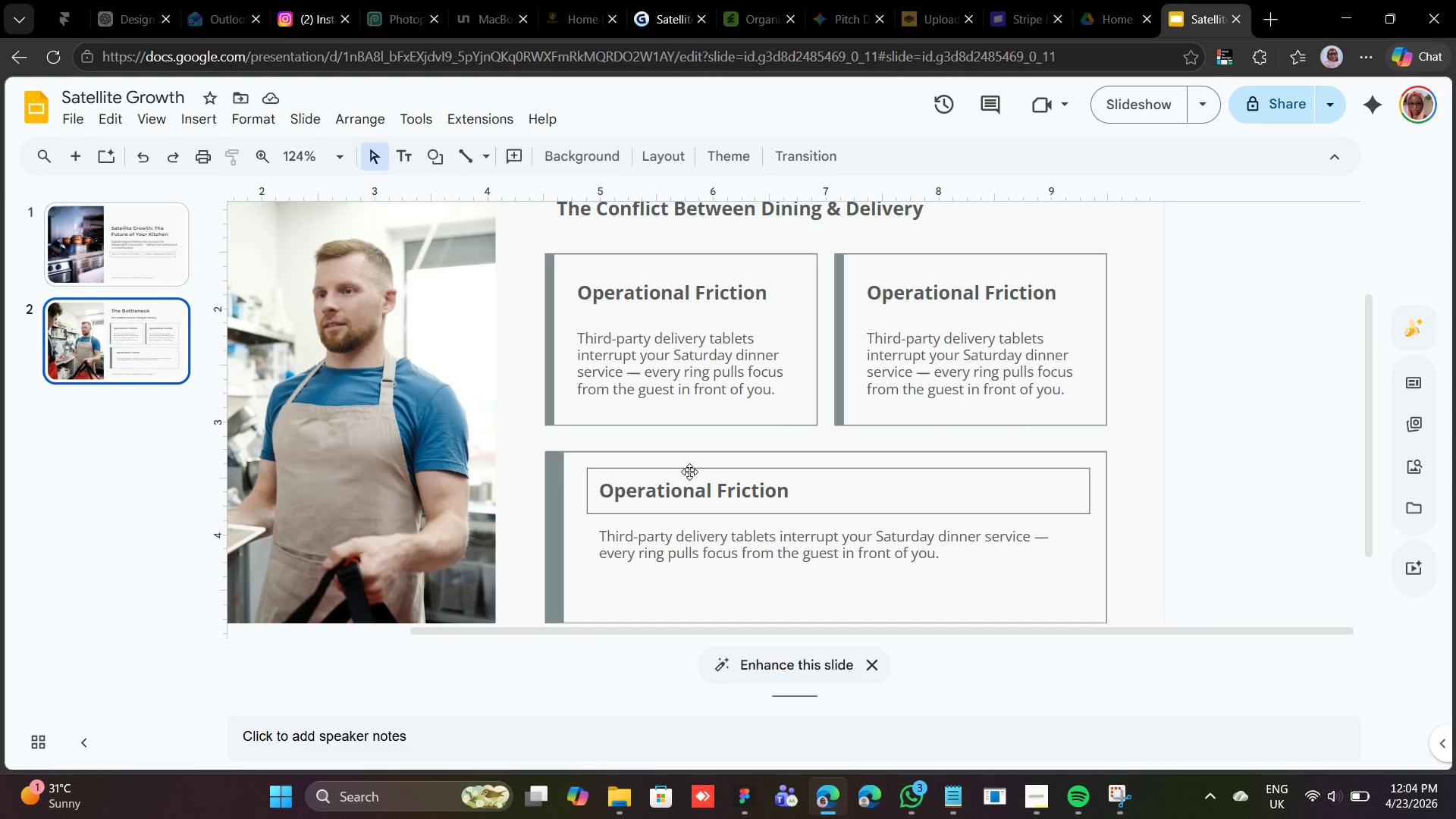 
left_click([689, 472])
 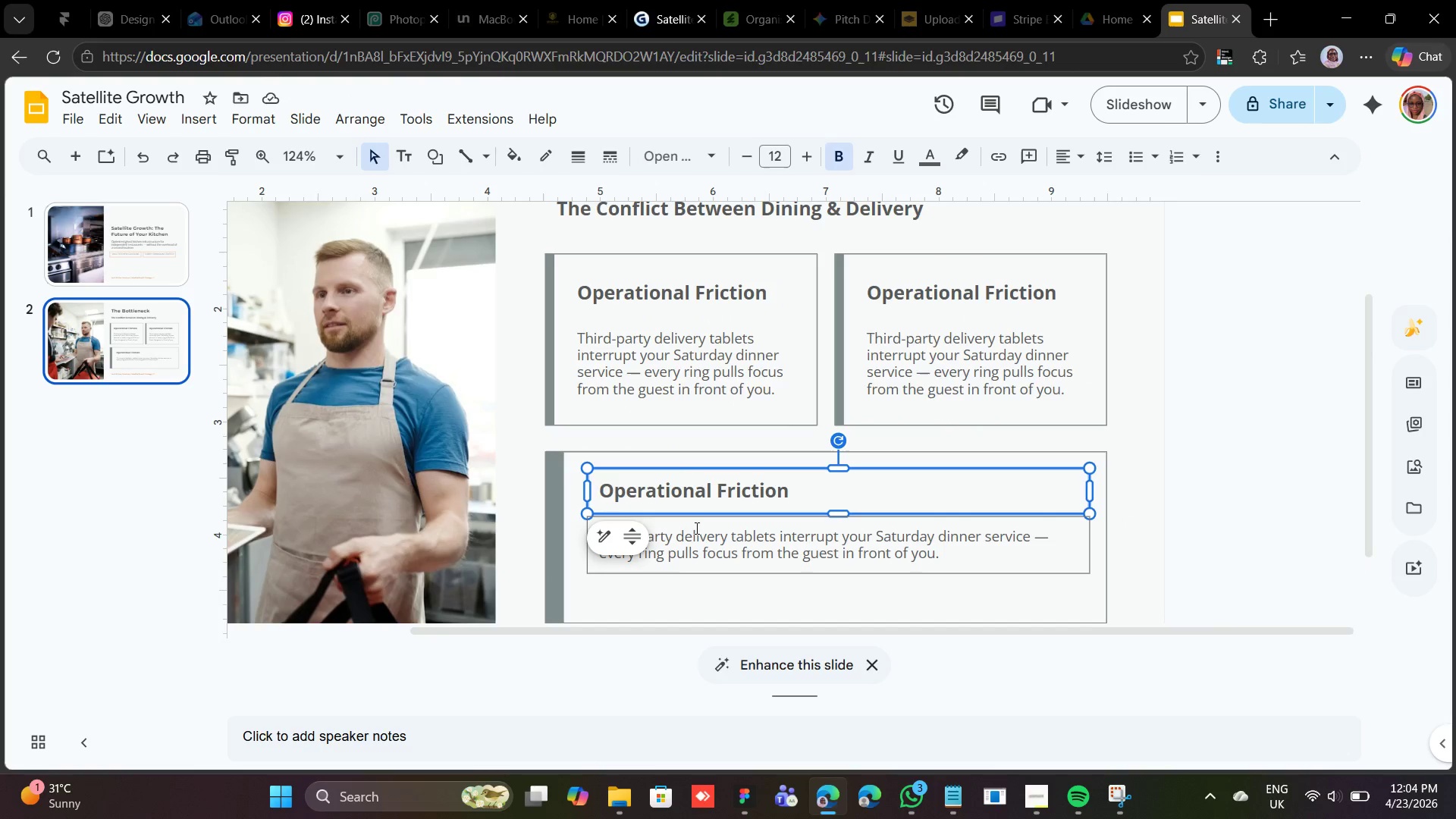 
hold_key(key=ShiftLeft, duration=0.98)
left_click([695, 527])
 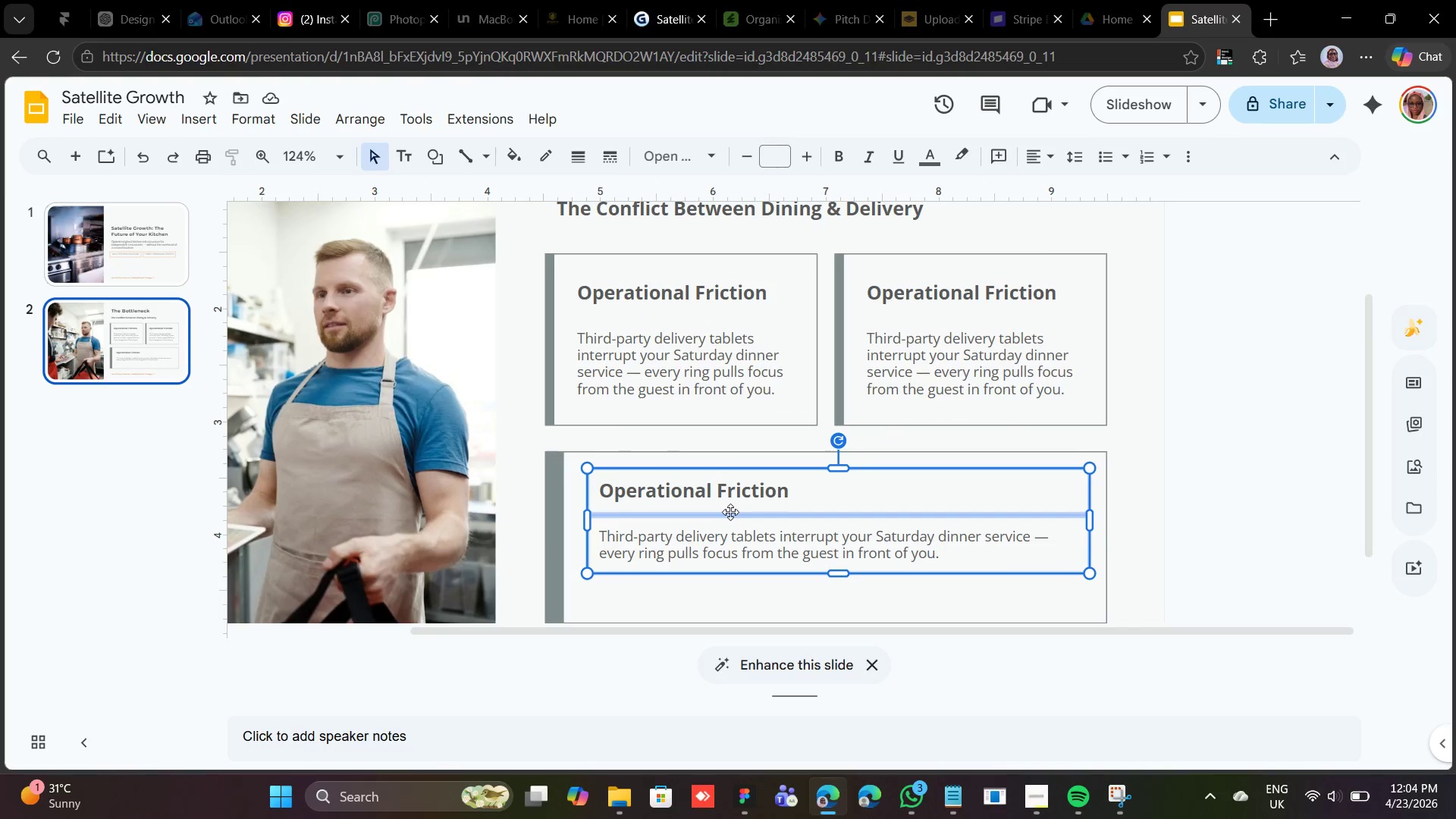 
left_click_drag(start_coordinate=[730, 512], to_coordinate=[719, 511])
 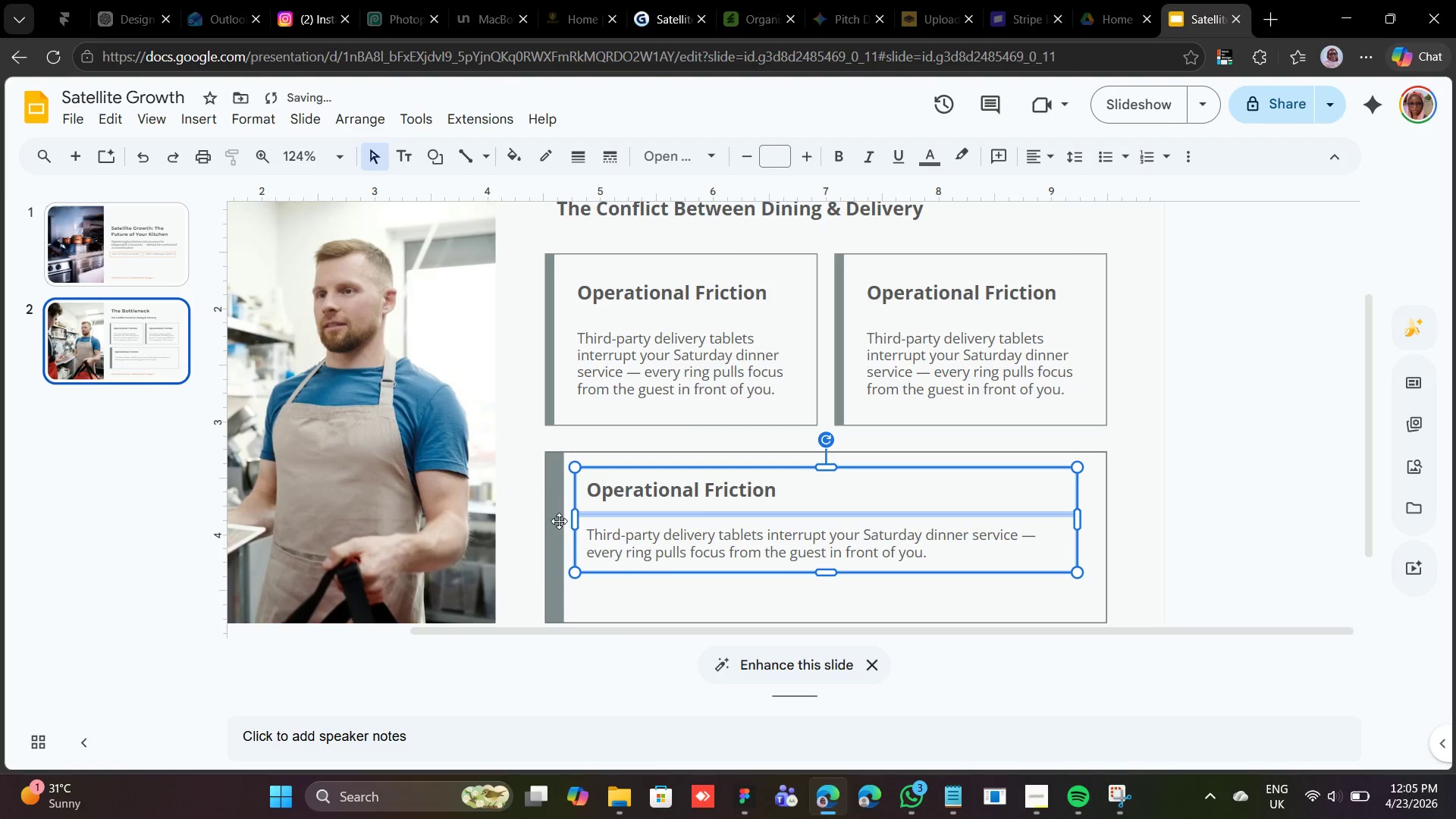 
left_click([559, 521])
 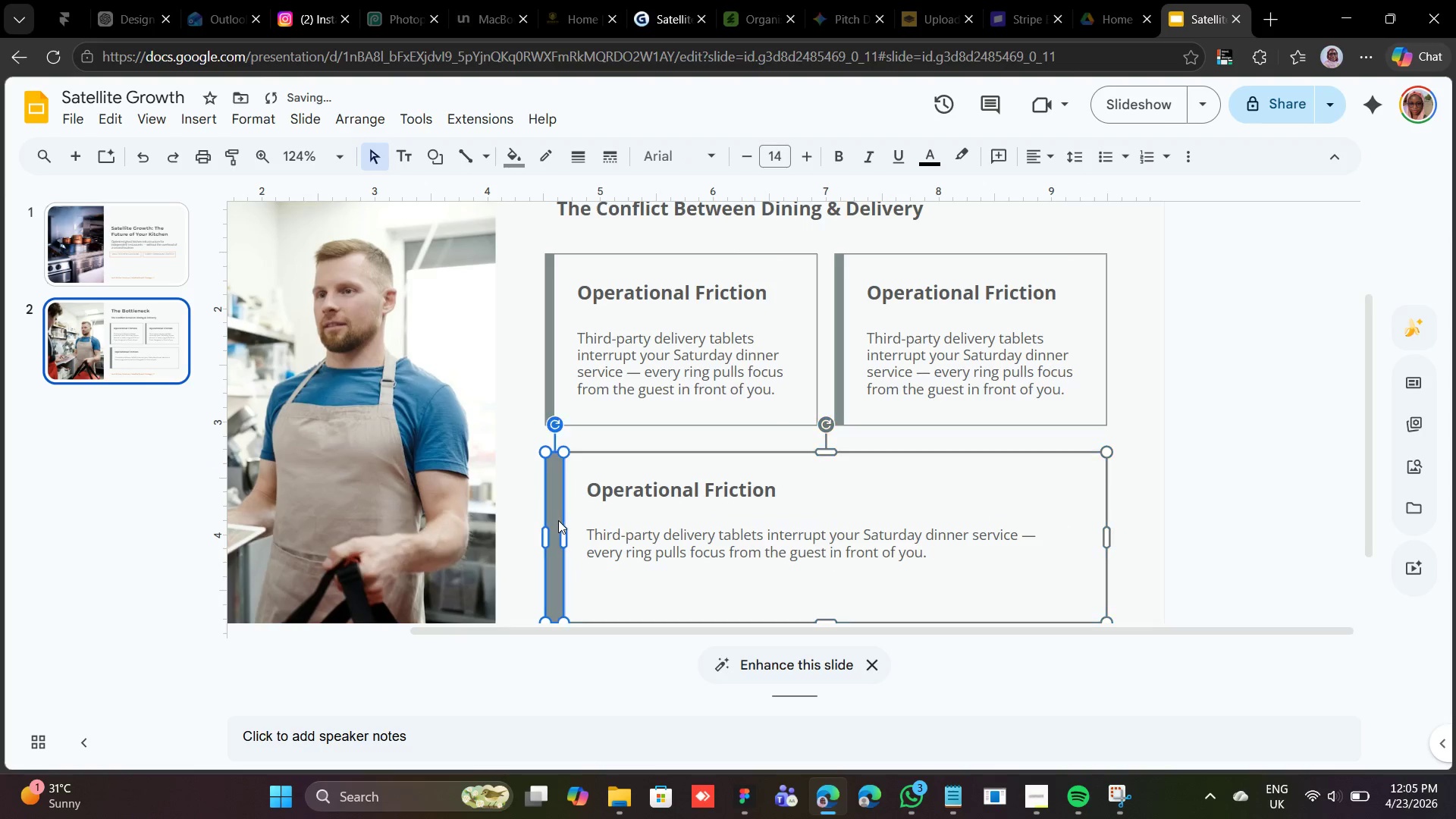 
double_click([558, 520])
 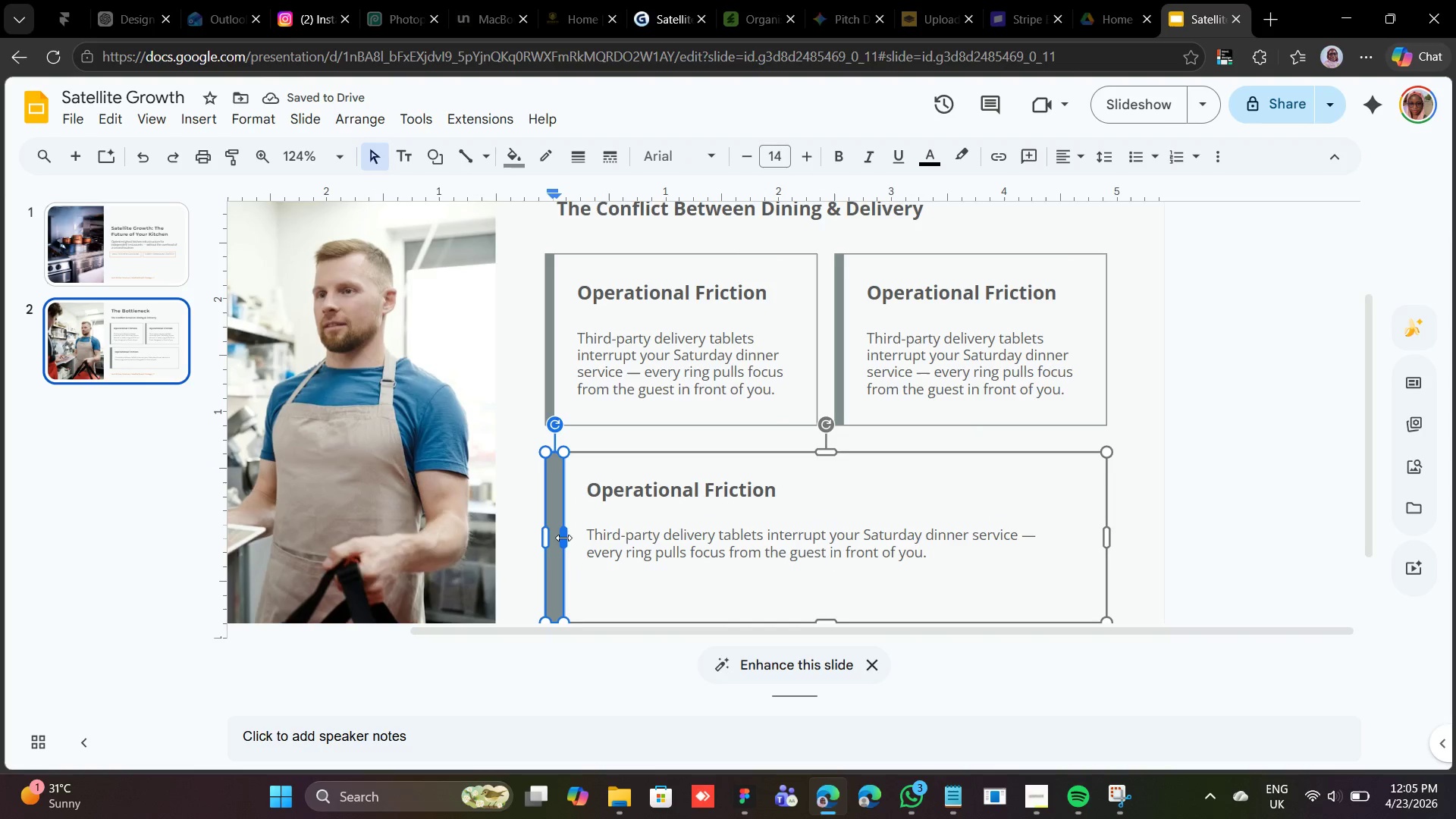 
left_click_drag(start_coordinate=[563, 538], to_coordinate=[554, 539])
 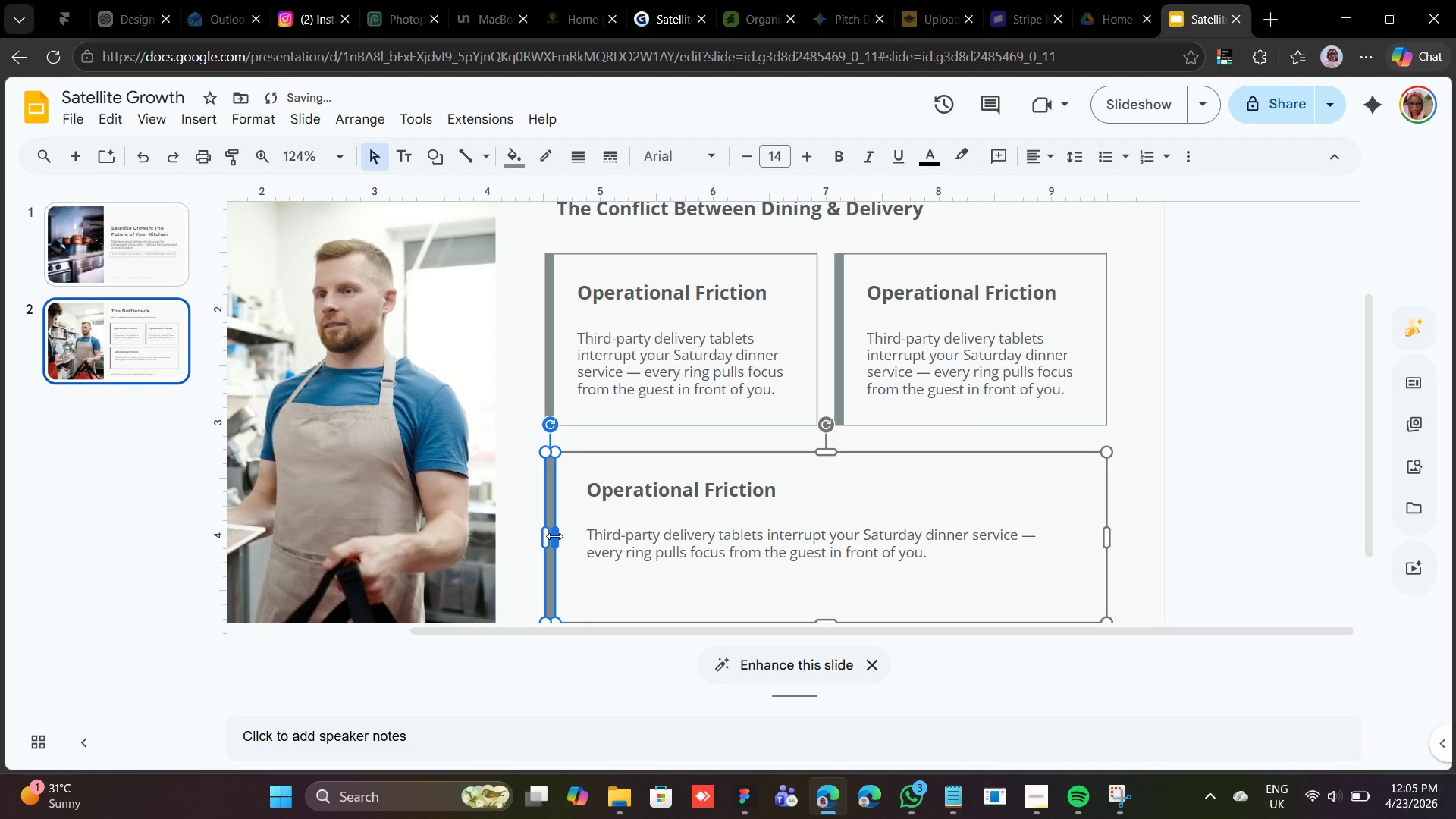 
left_click_drag(start_coordinate=[554, 536], to_coordinate=[555, 541])
 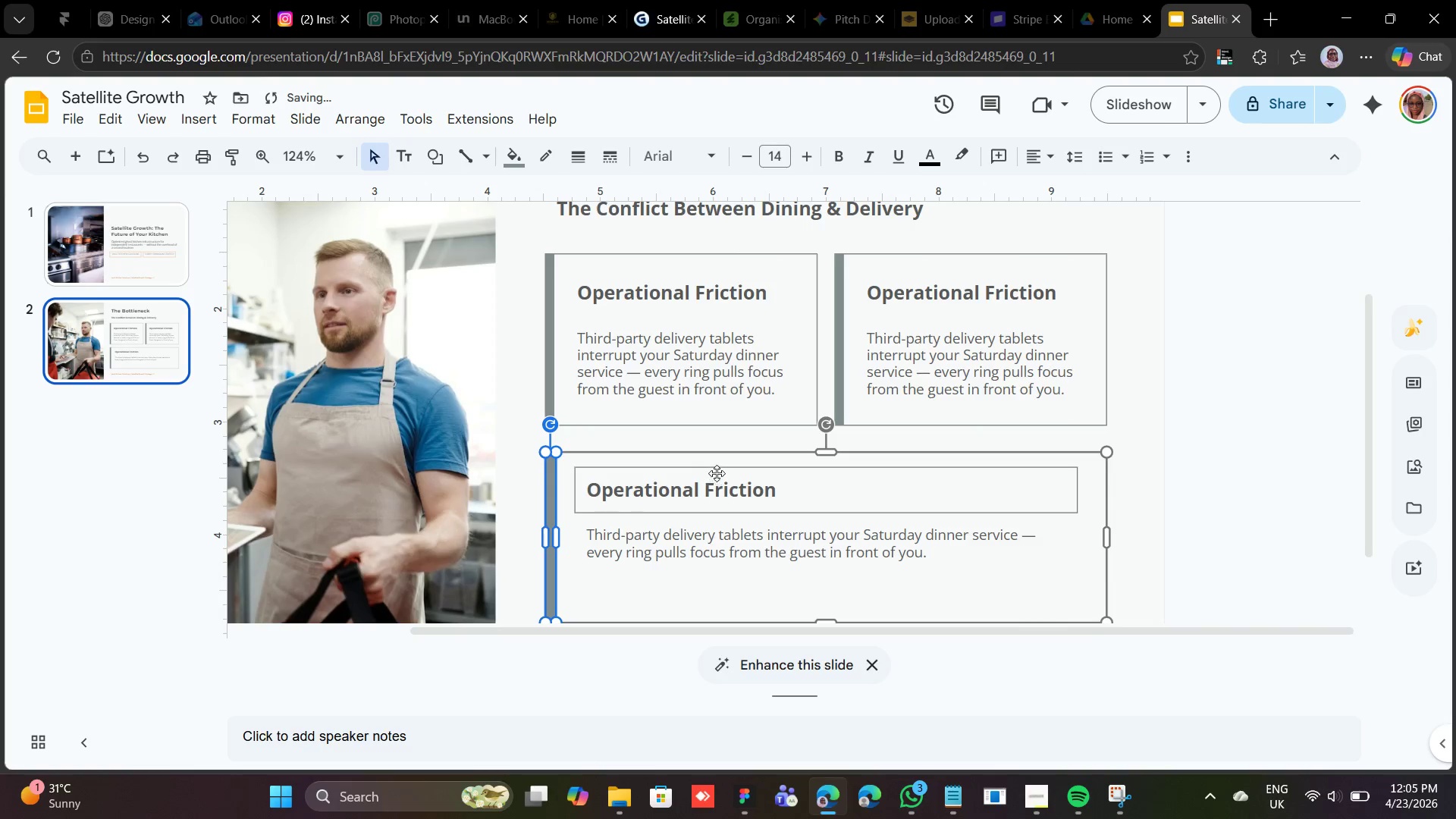 
left_click([718, 470])
 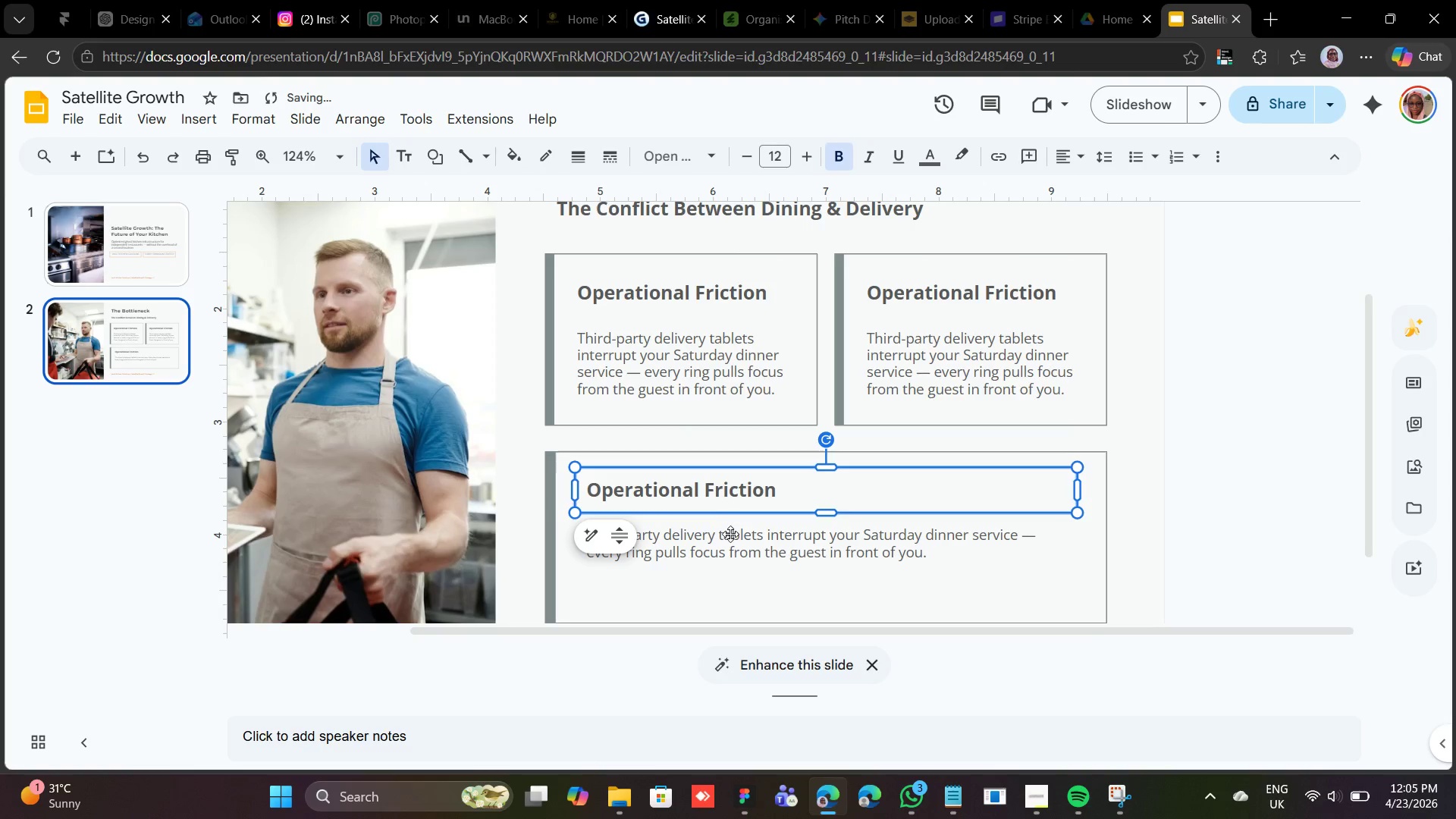 
hold_key(key=ShiftLeft, duration=0.55)
left_click([730, 534])
 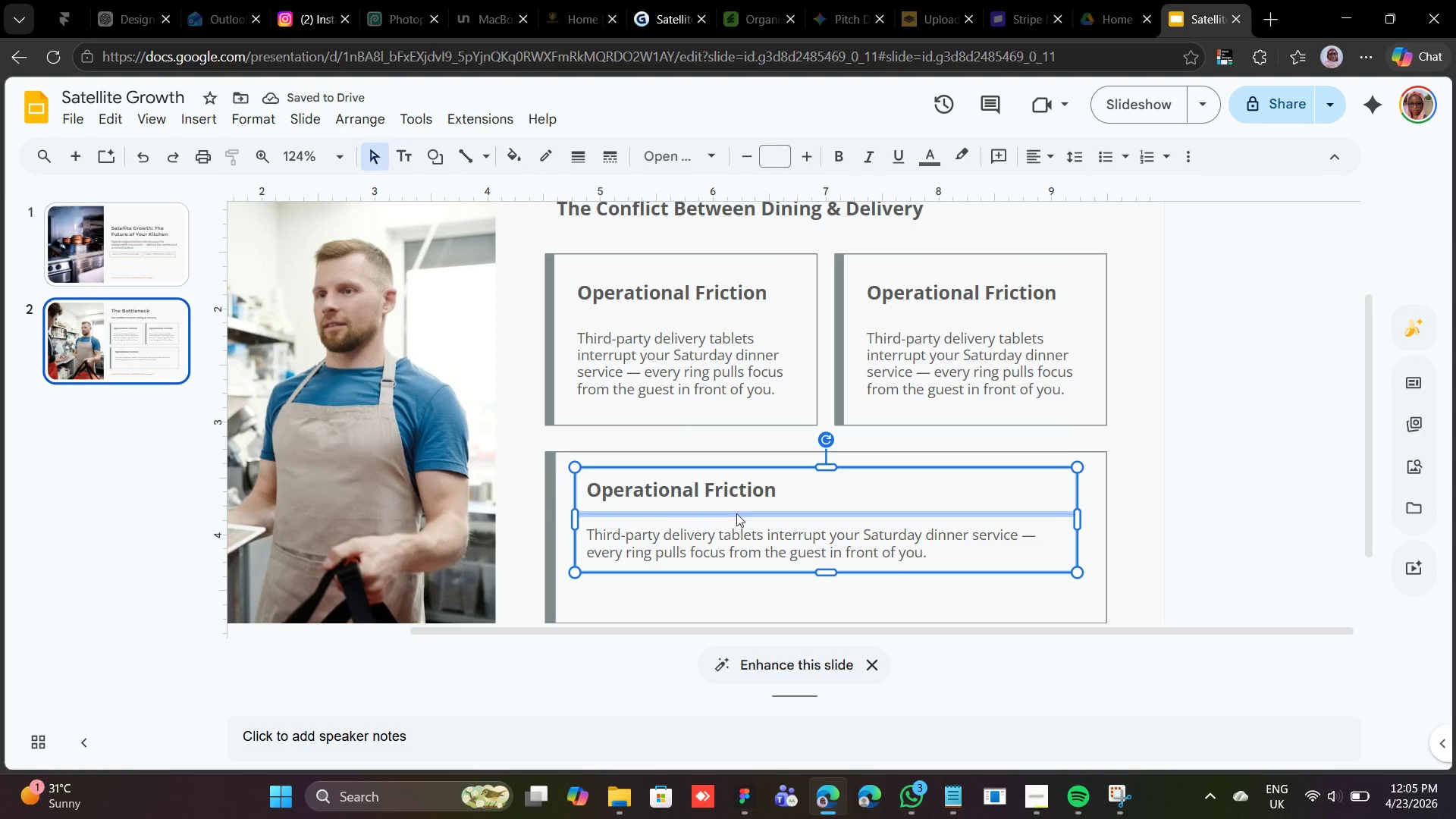 
left_click_drag(start_coordinate=[739, 511], to_coordinate=[730, 510])
 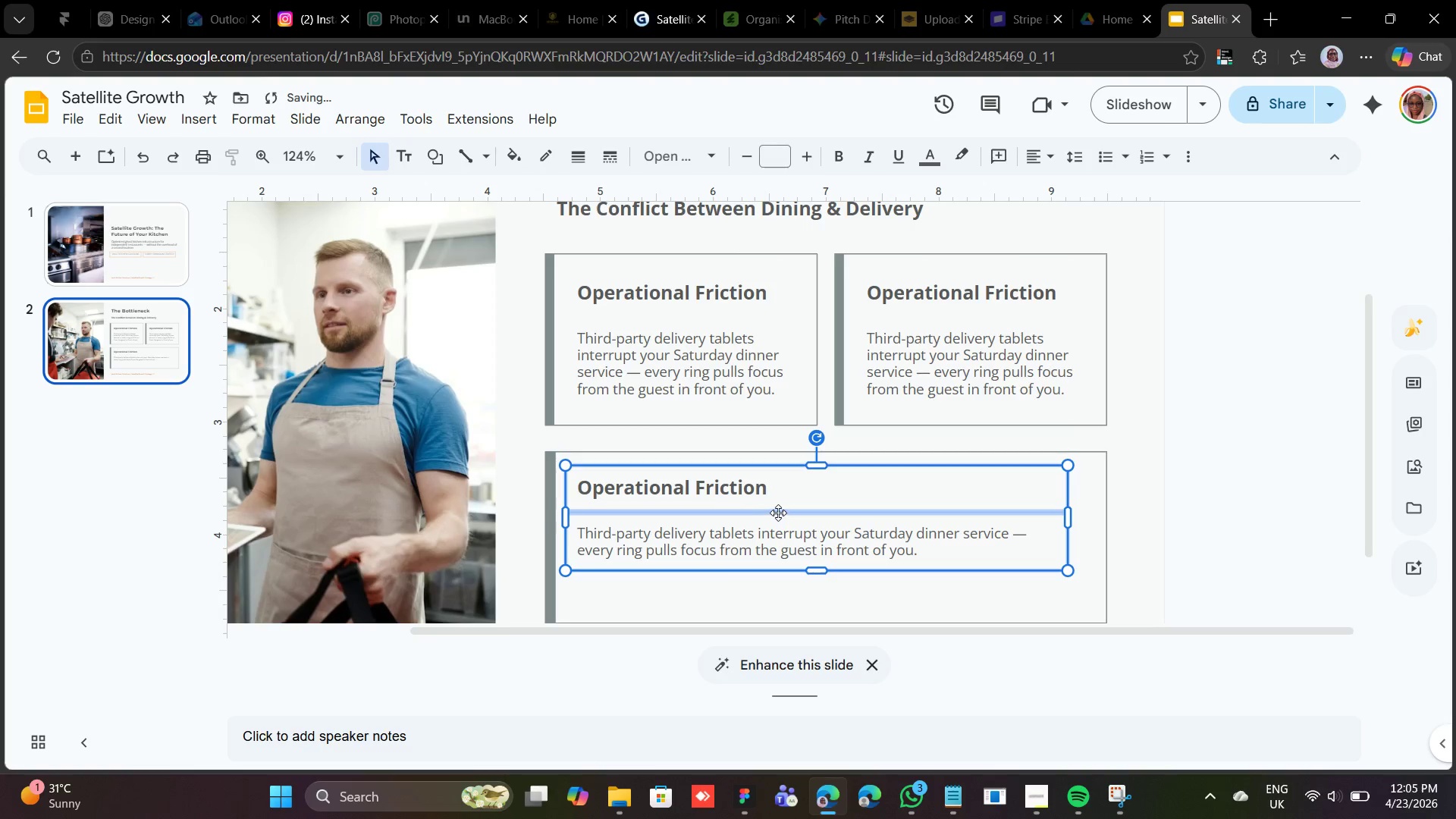 
hold_key(key=ShiftLeft, duration=0.77)
 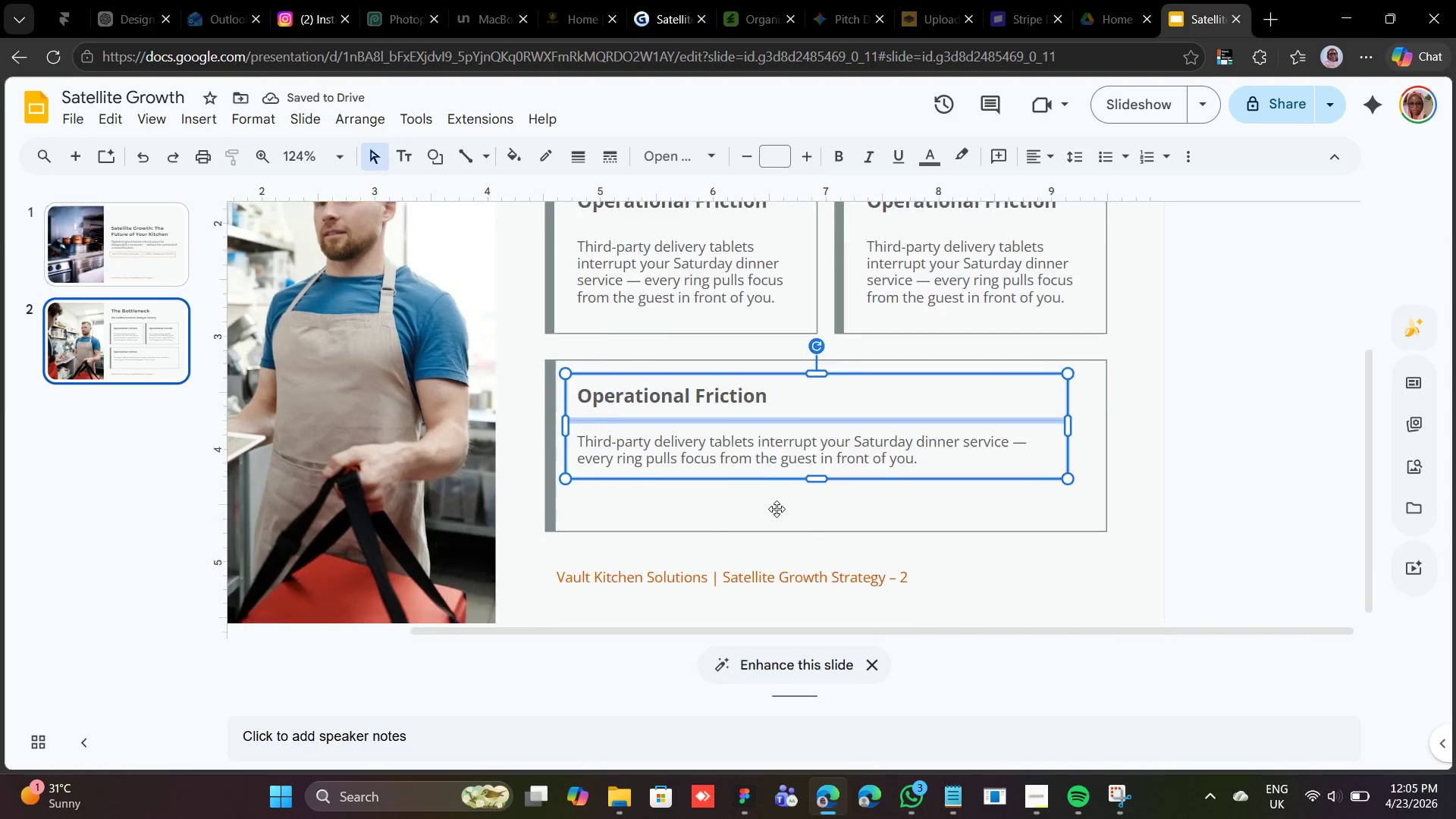 
scroll: coordinate [777, 509], scroll_direction: down, amount: 2.0
 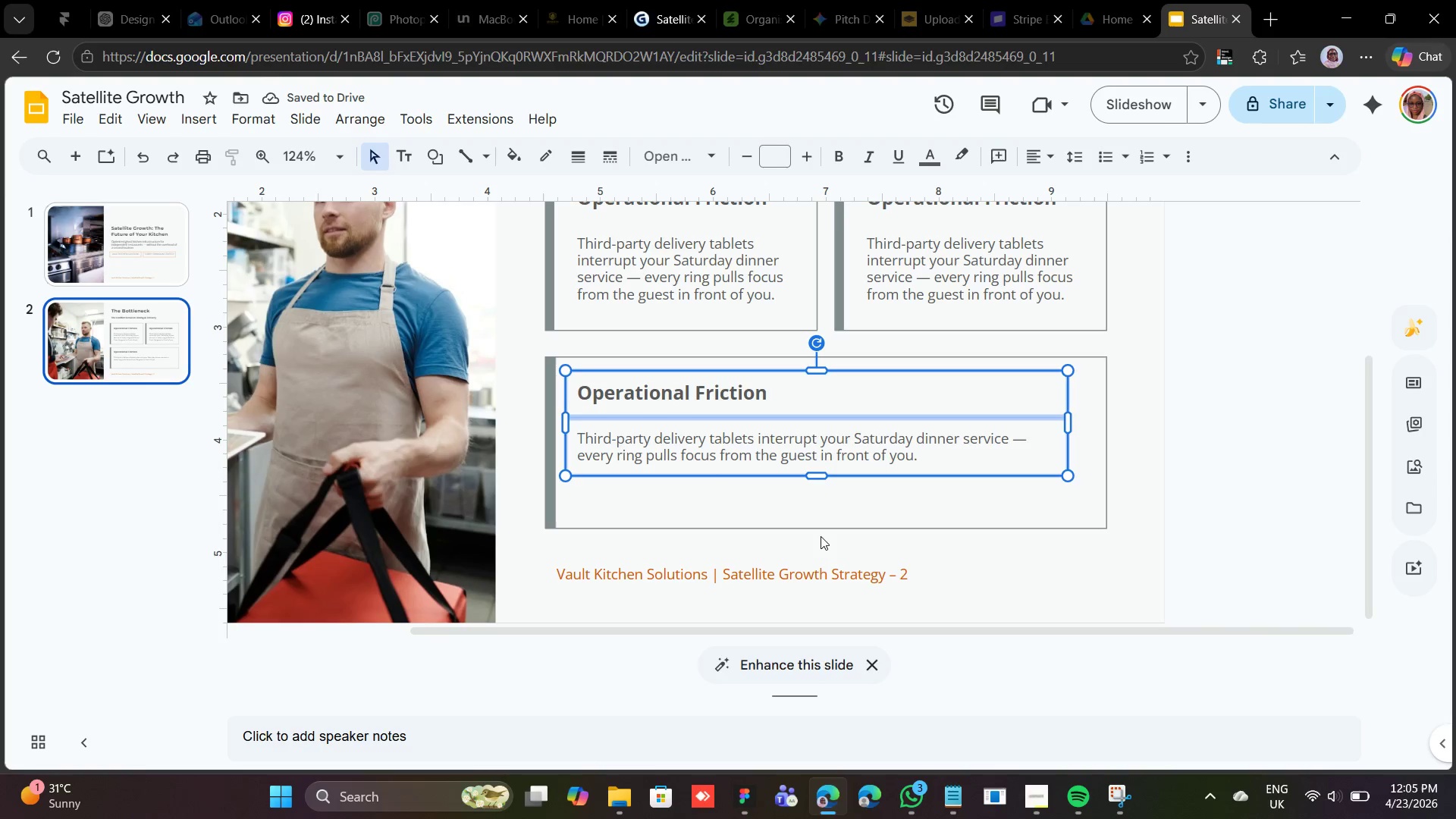 
left_click([826, 524])
 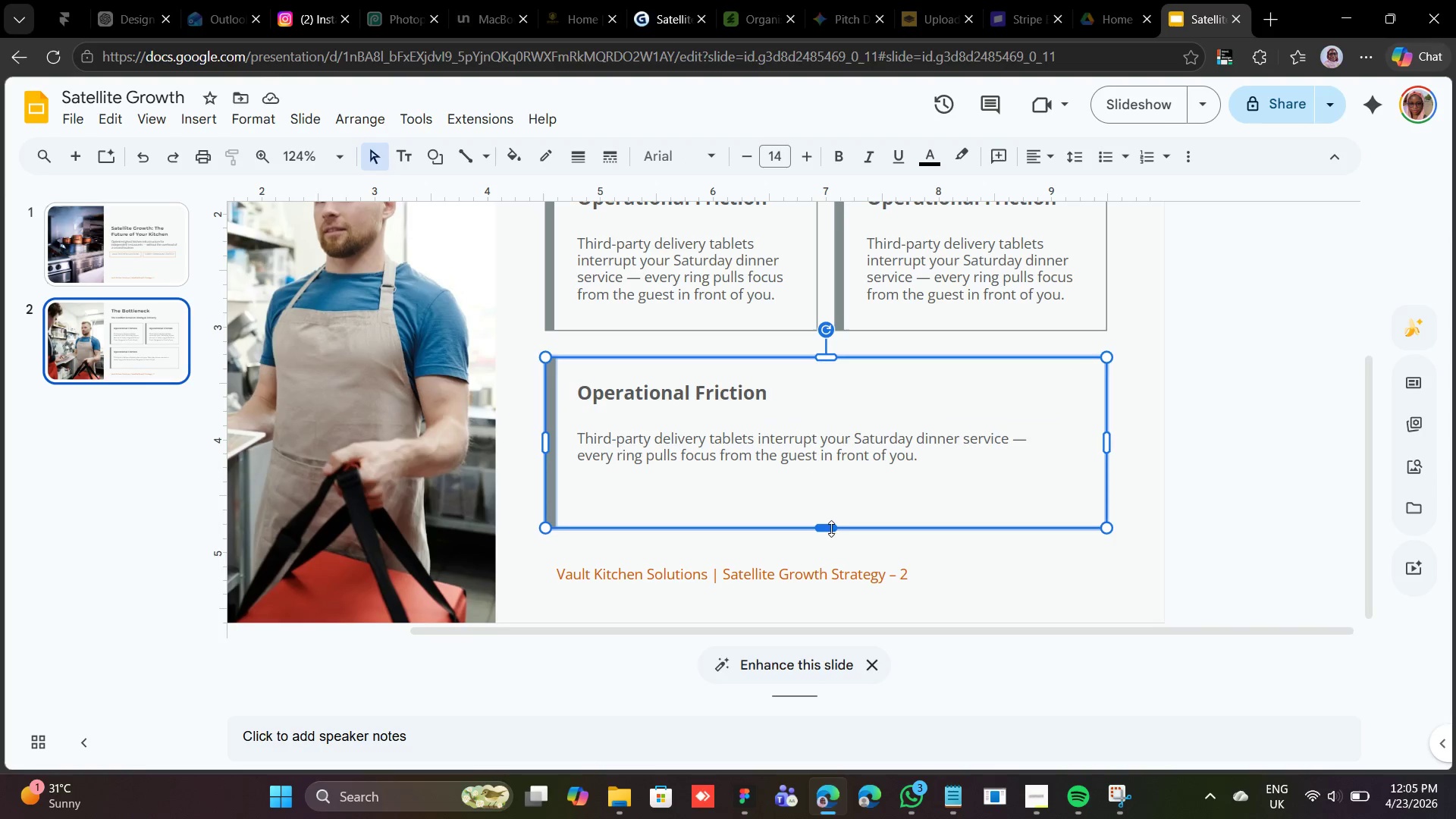 
left_click_drag(start_coordinate=[831, 527], to_coordinate=[844, 502])
 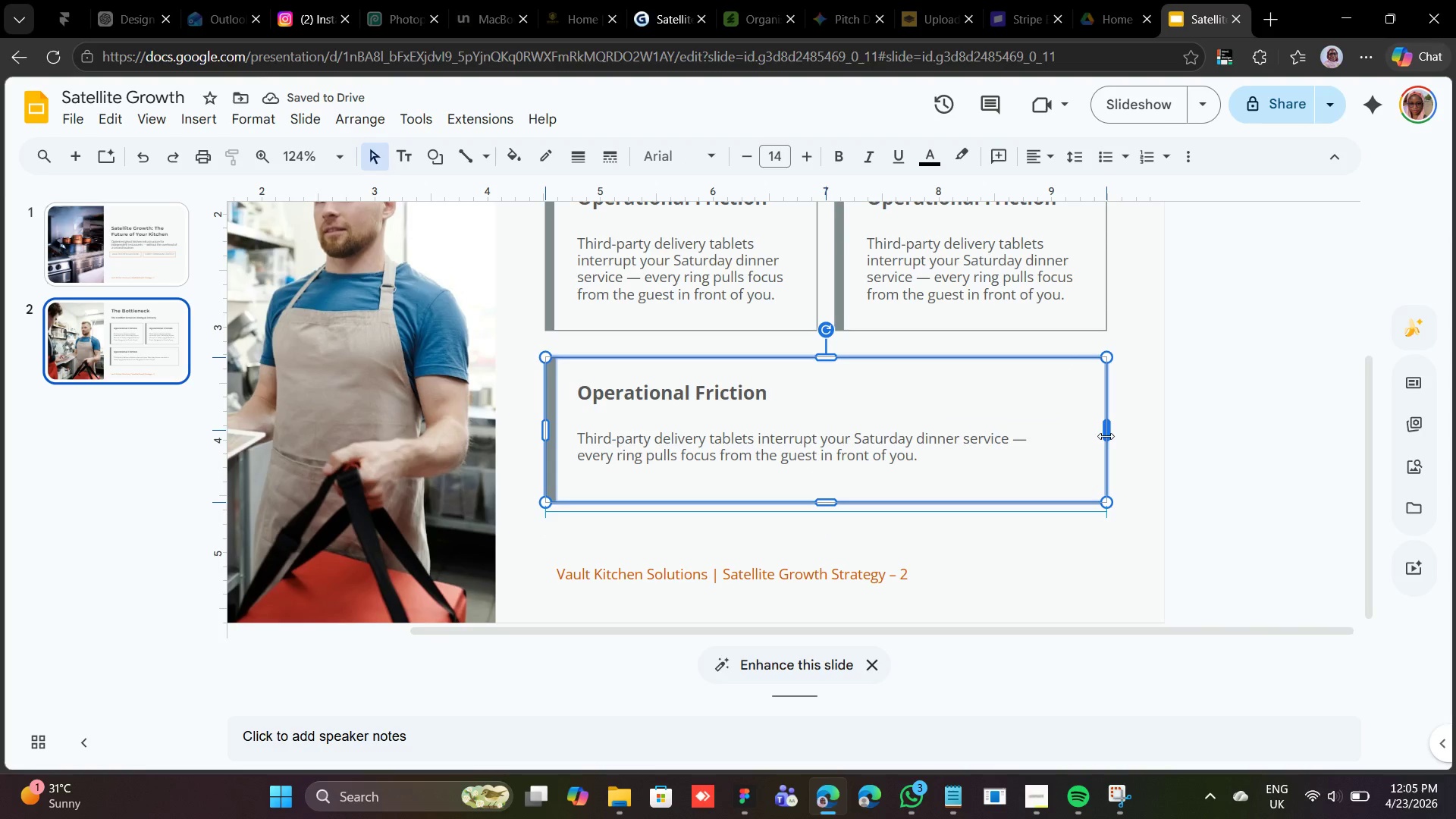 
scroll: coordinate [1025, 440], scroll_direction: up, amount: 2.0
 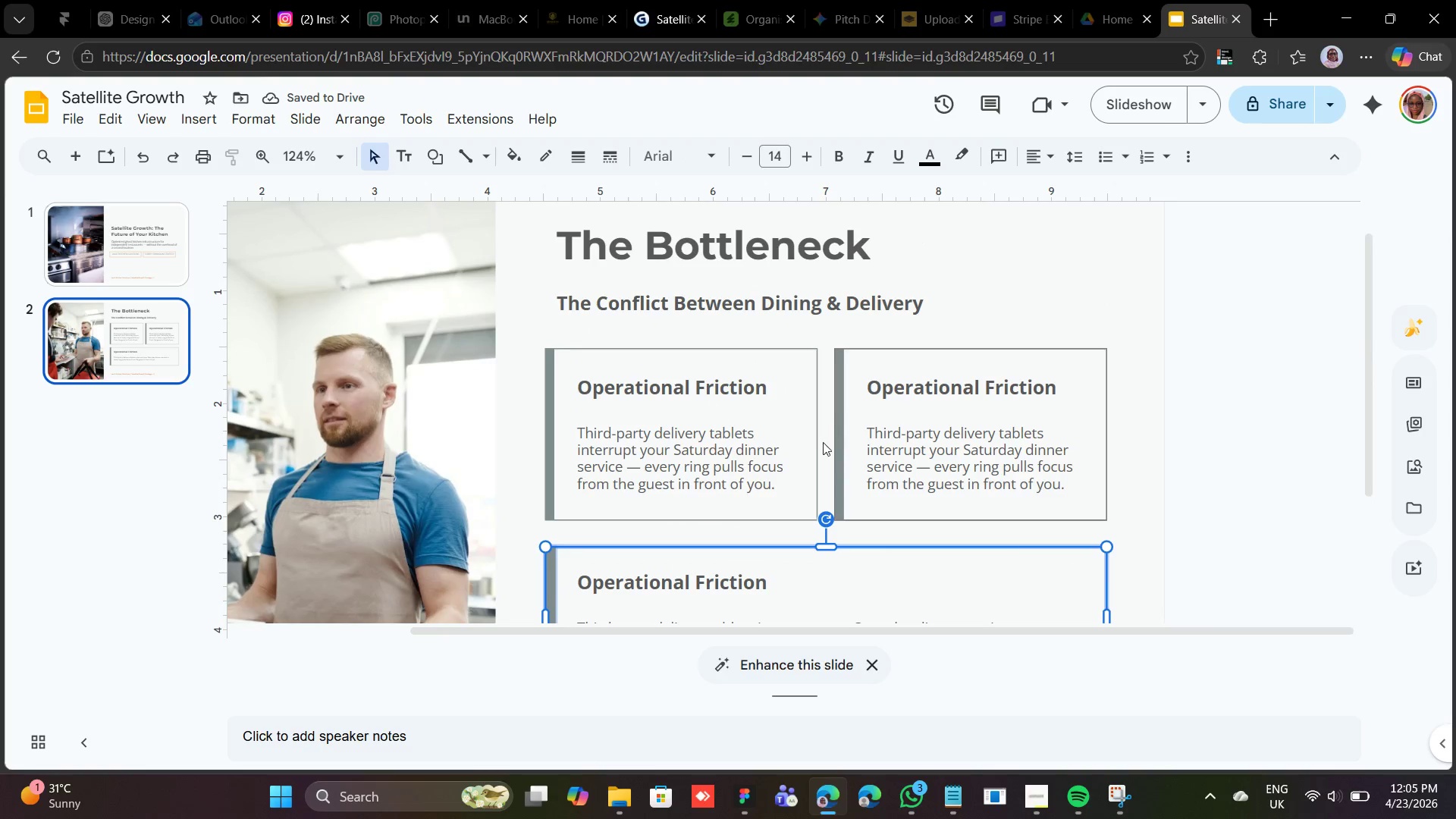 
scroll: coordinate [824, 438], scroll_direction: down, amount: 2.0
 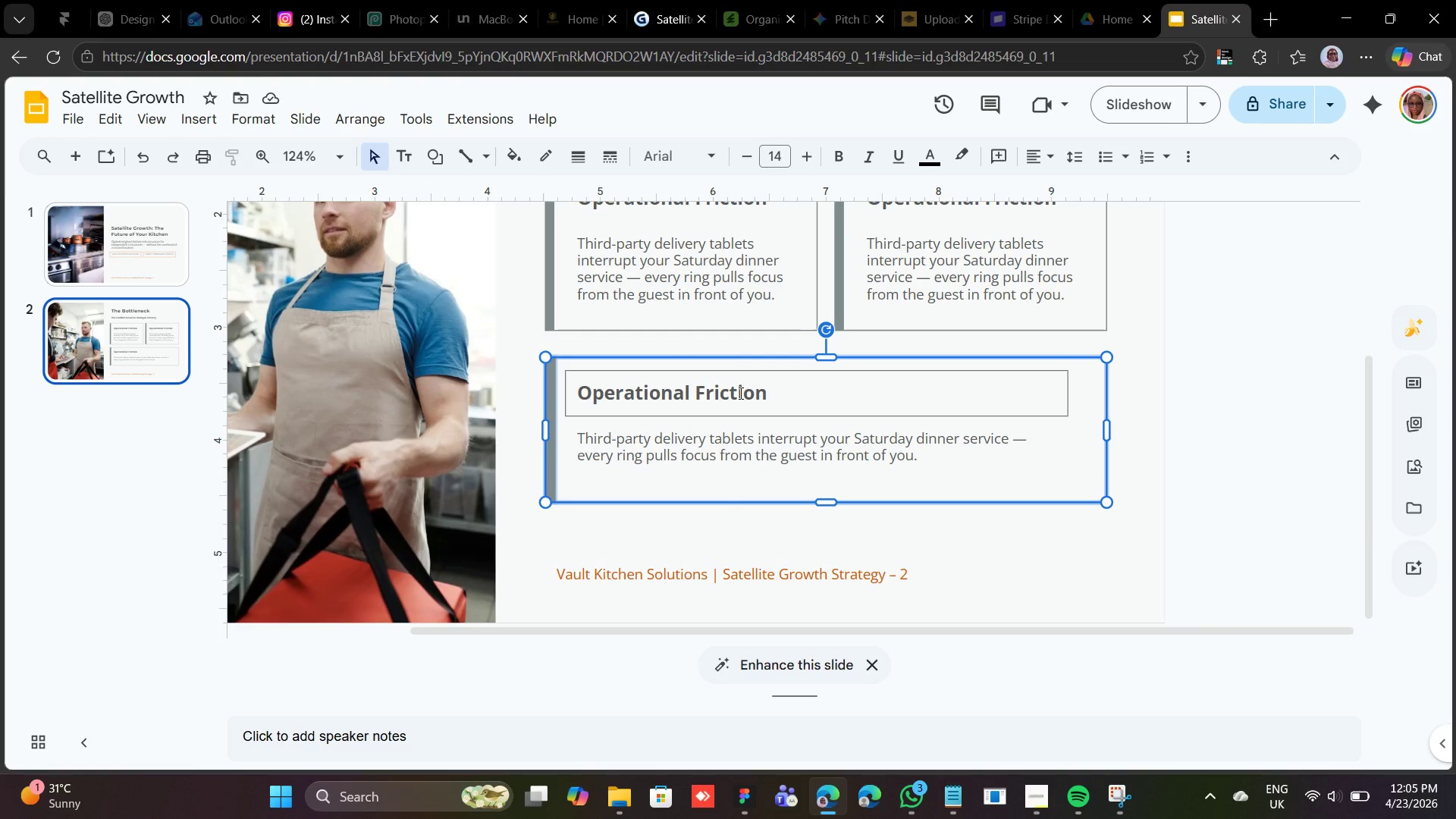 
hold_key(key=ShiftLeft, duration=1.12)
left_click([739, 393])
 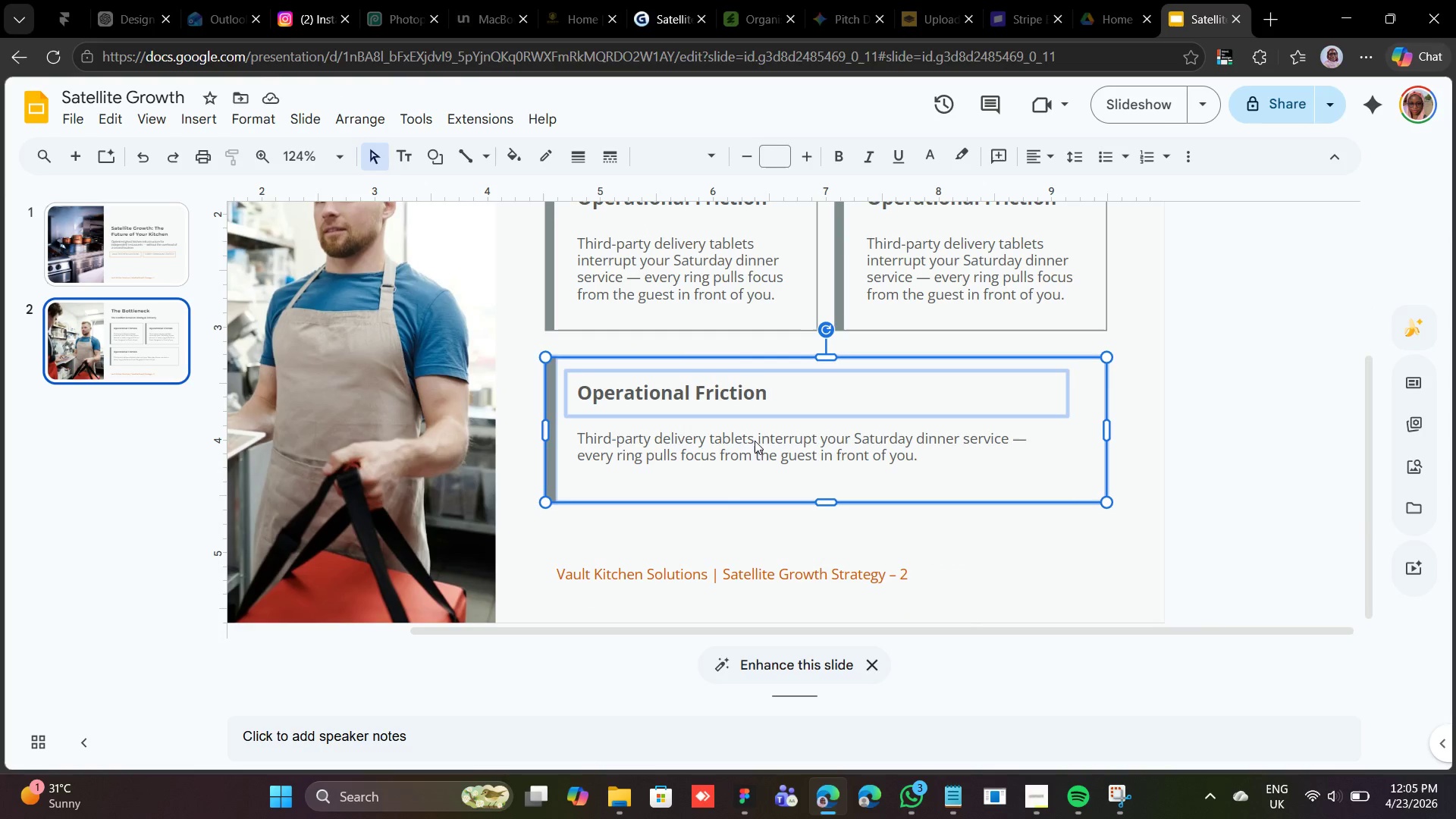 
left_click([755, 441])
 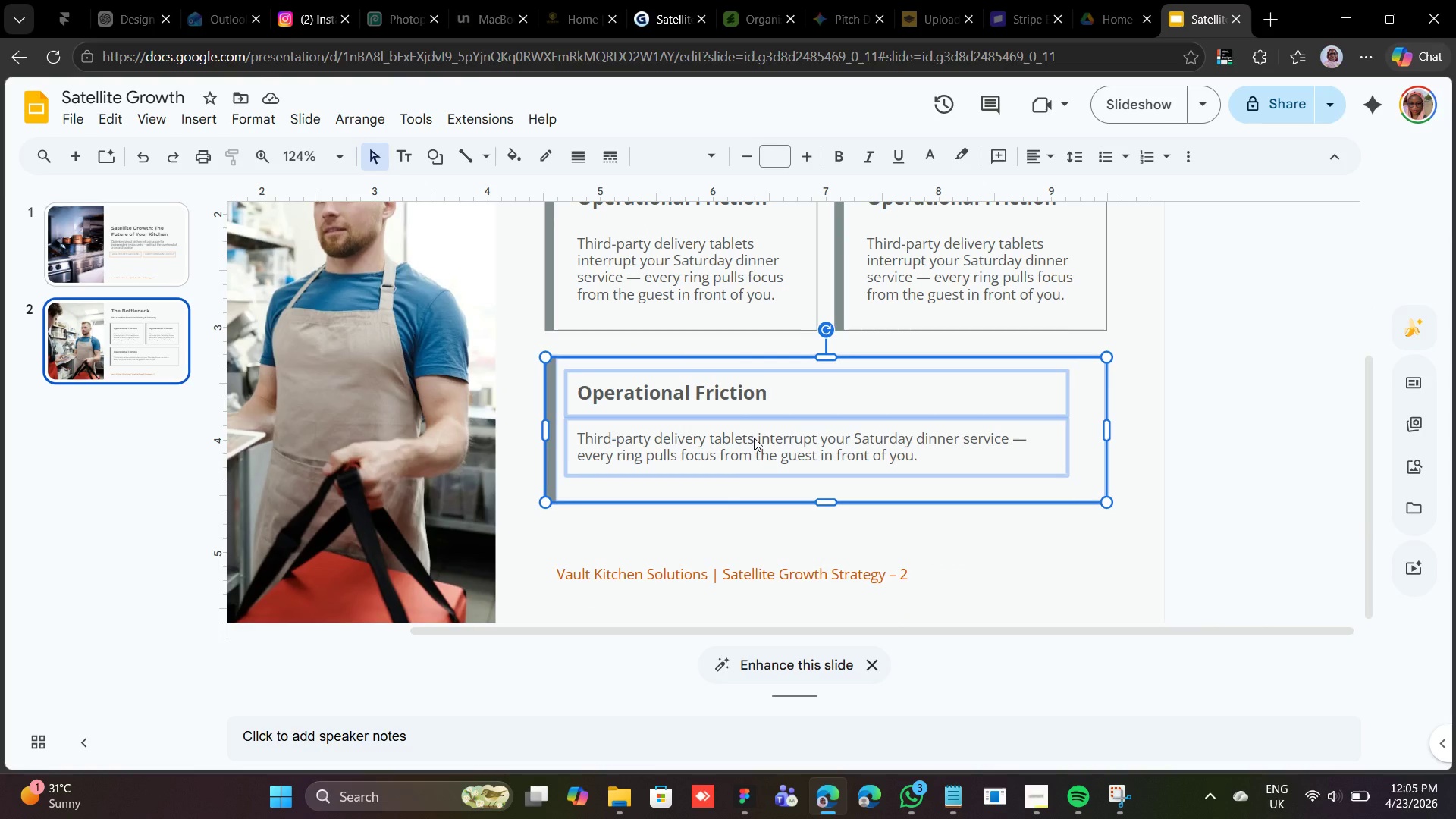 
key(Shift+ArrowUp)
 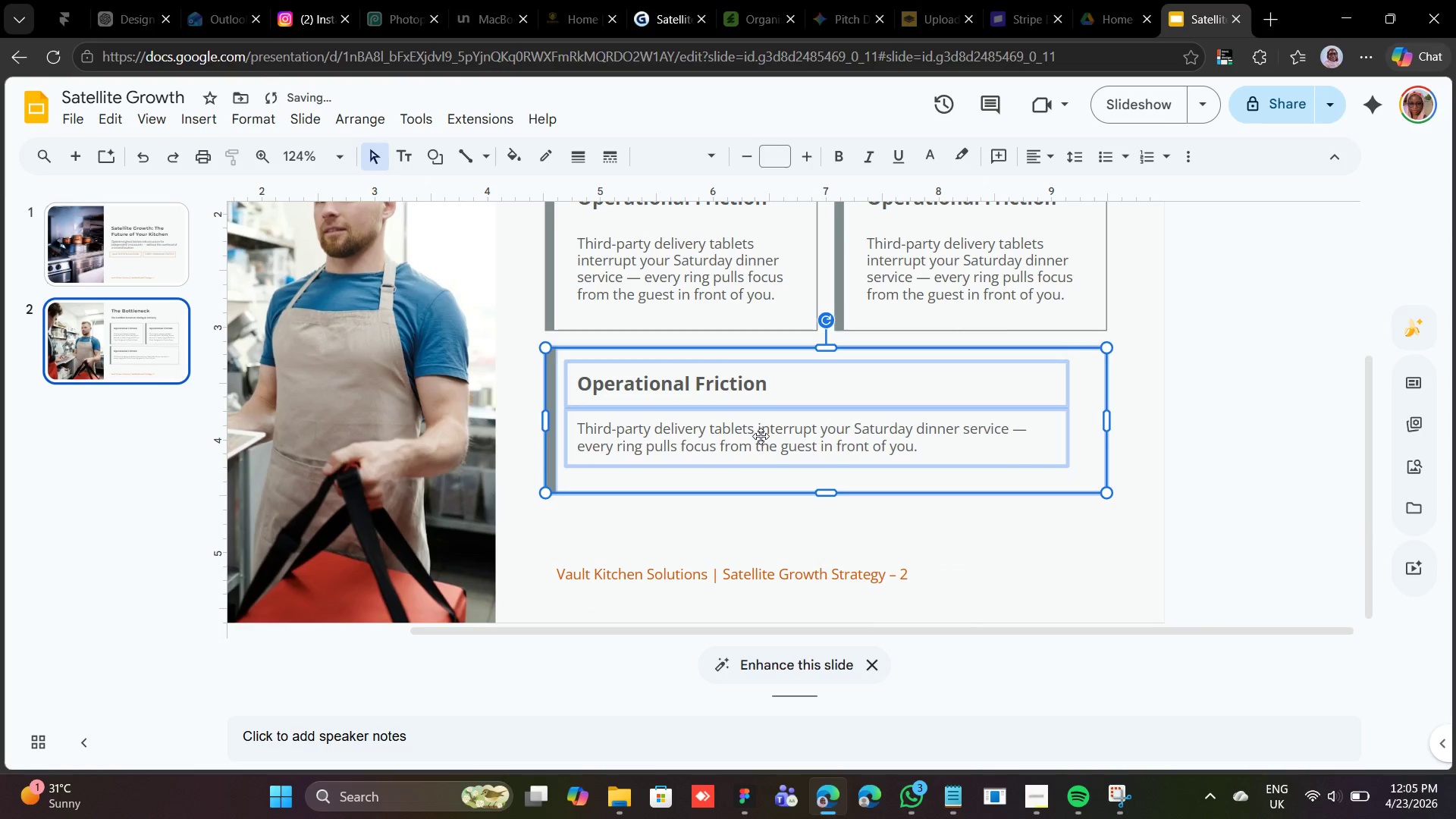 
scroll: coordinate [761, 436], scroll_direction: up, amount: 2.0
 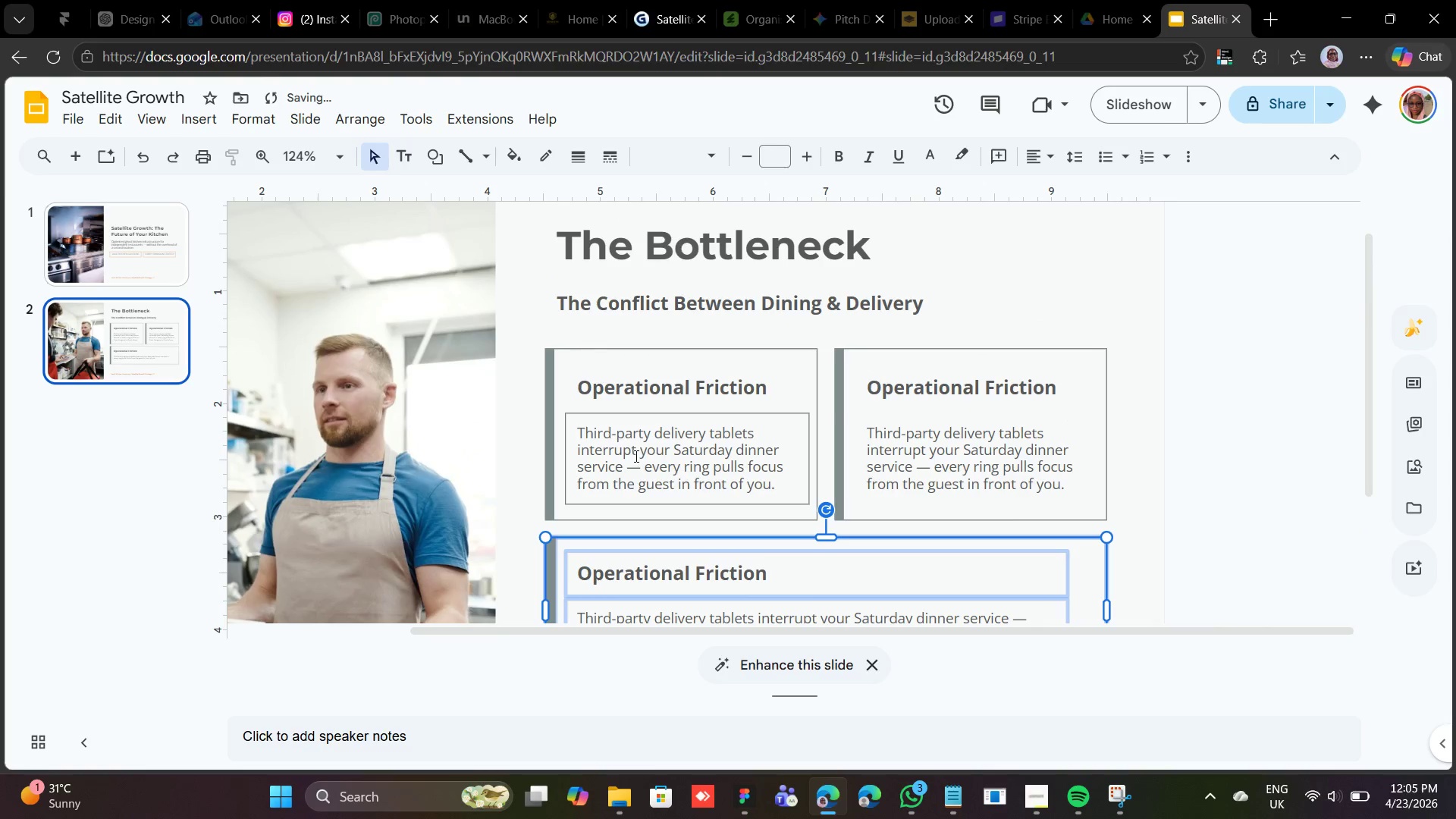 
hold_key(key=ShiftLeft, duration=6.92)
left_click([551, 455])
 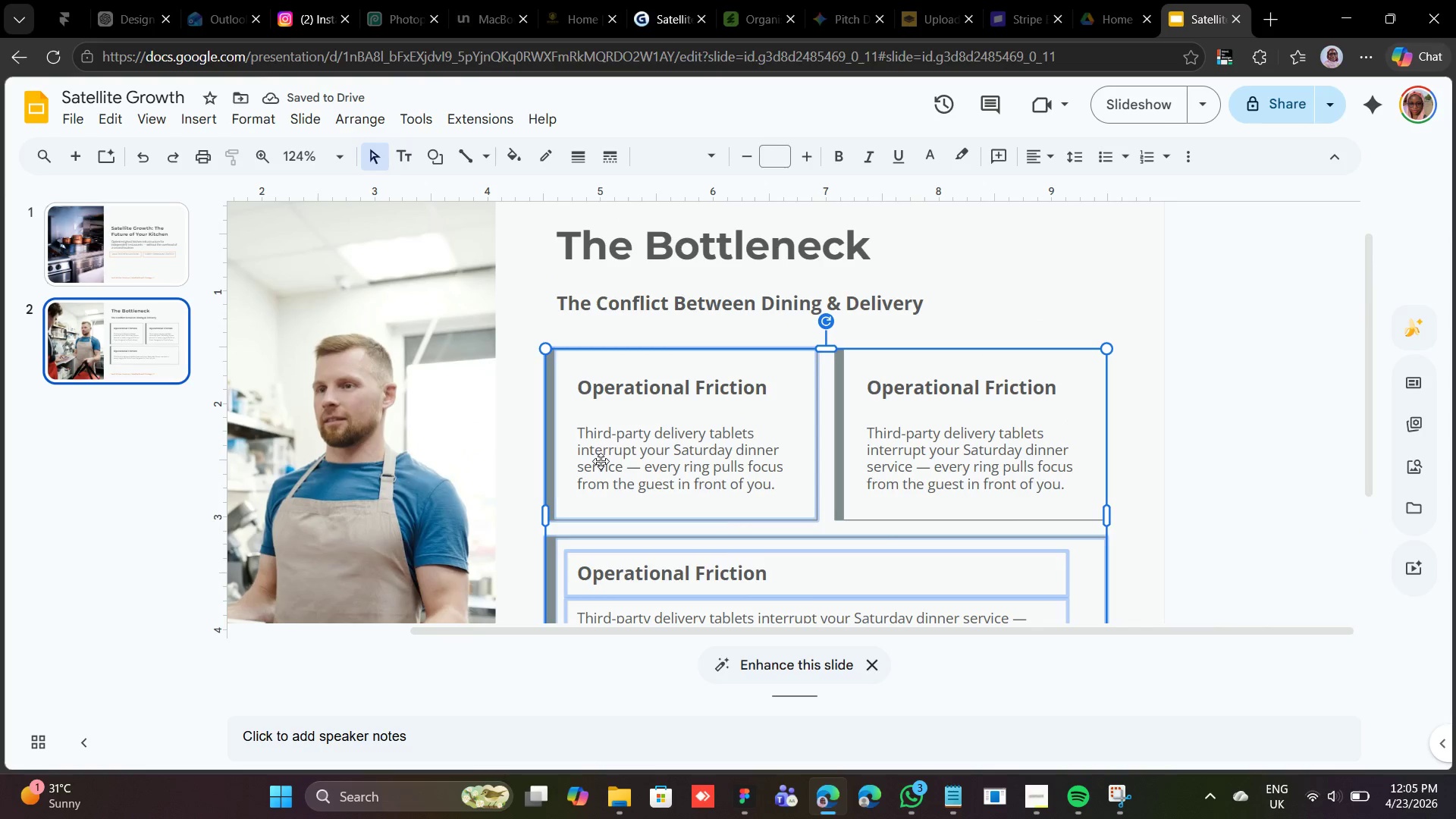 
left_click([601, 461])
 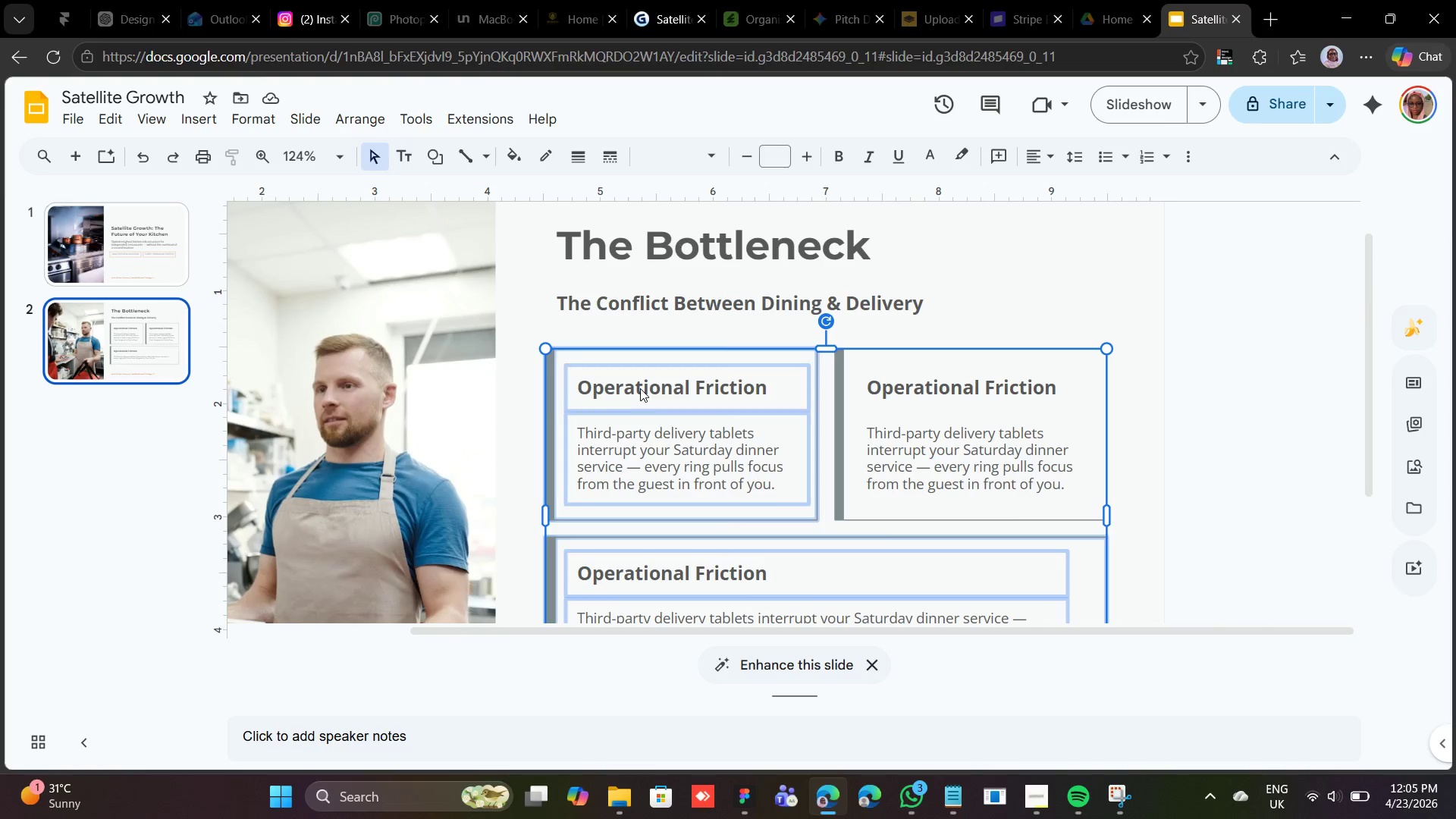 
left_click([640, 388])
 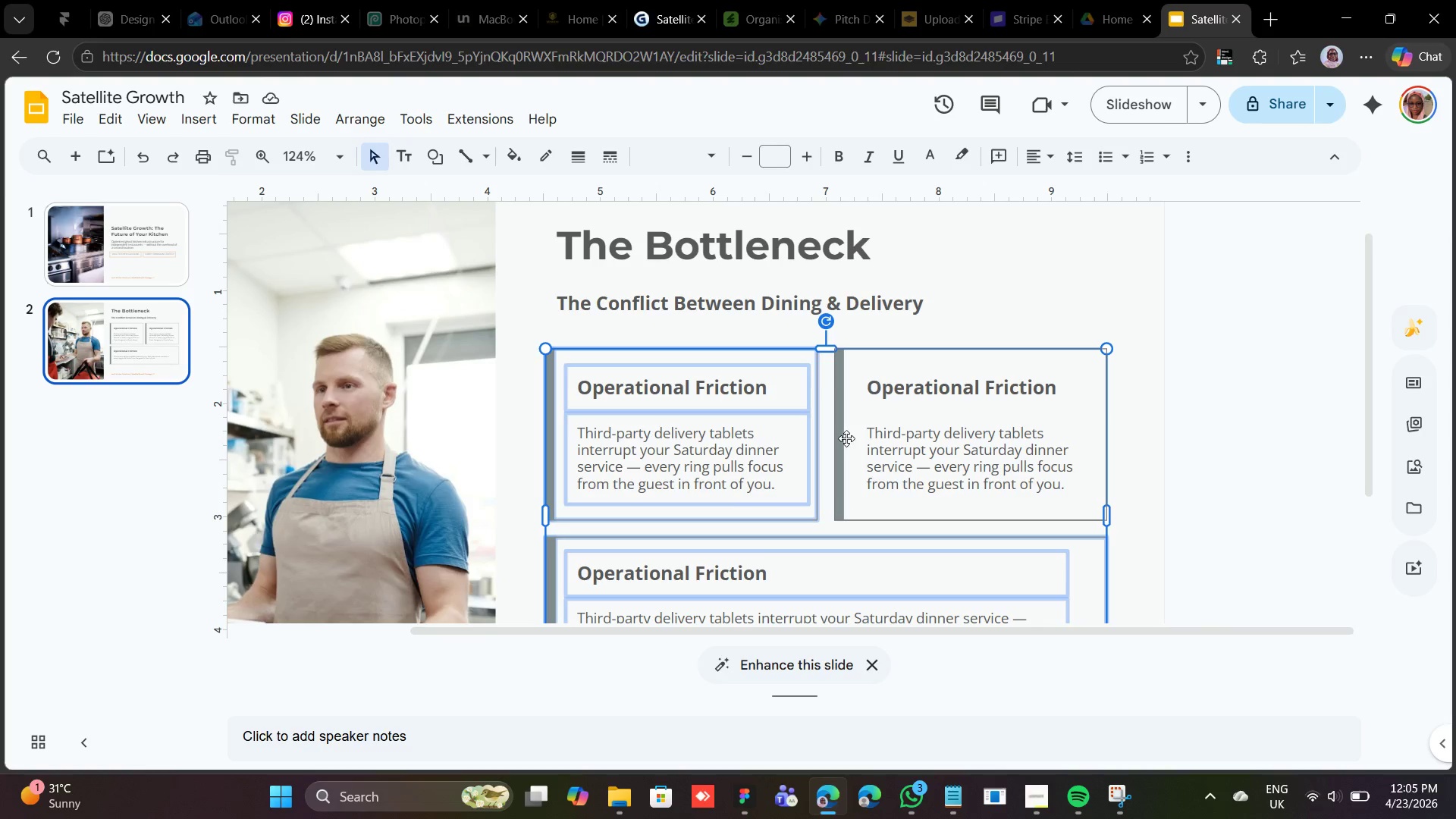 
left_click([846, 438])
 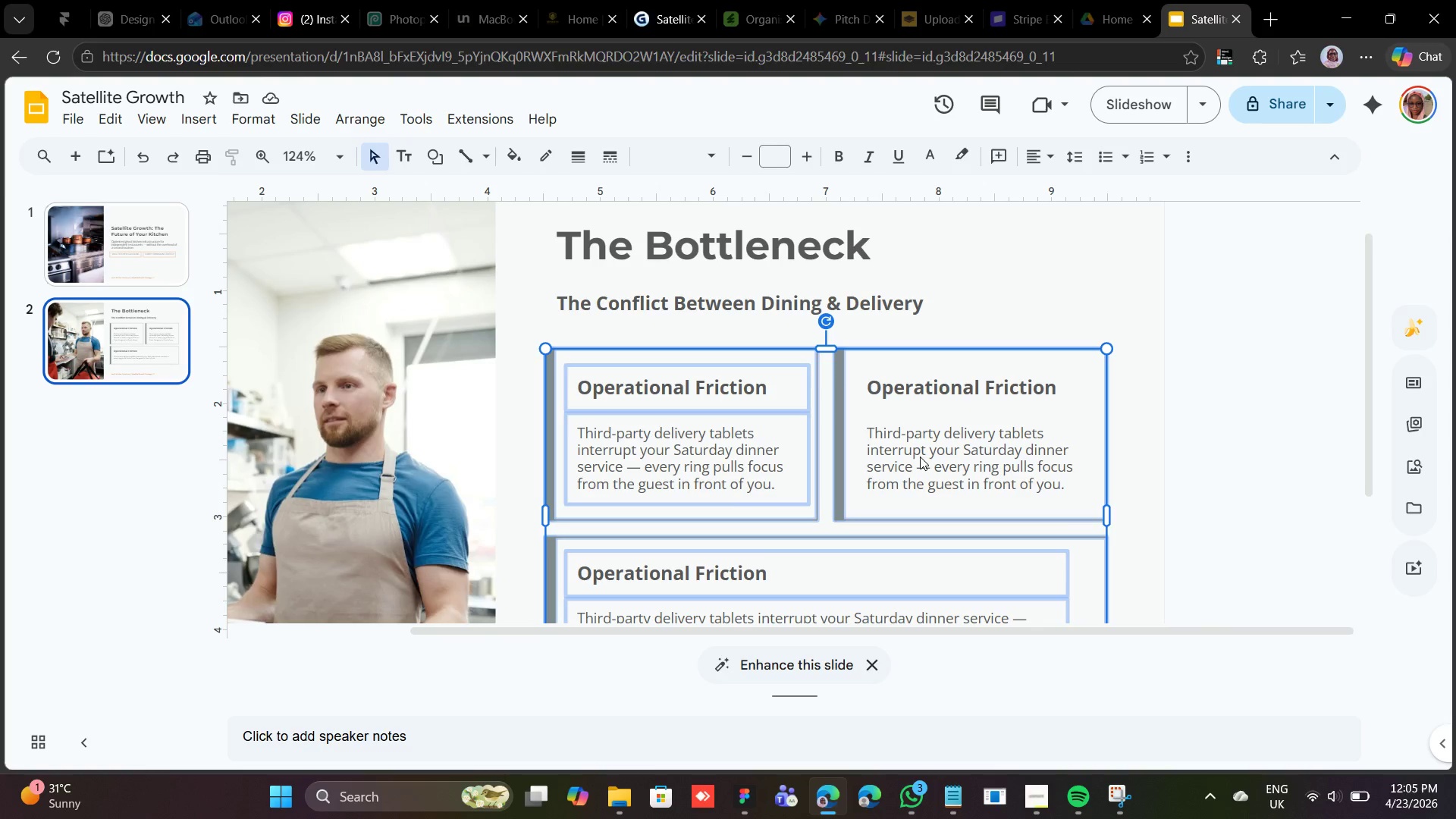 
left_click([920, 457])
 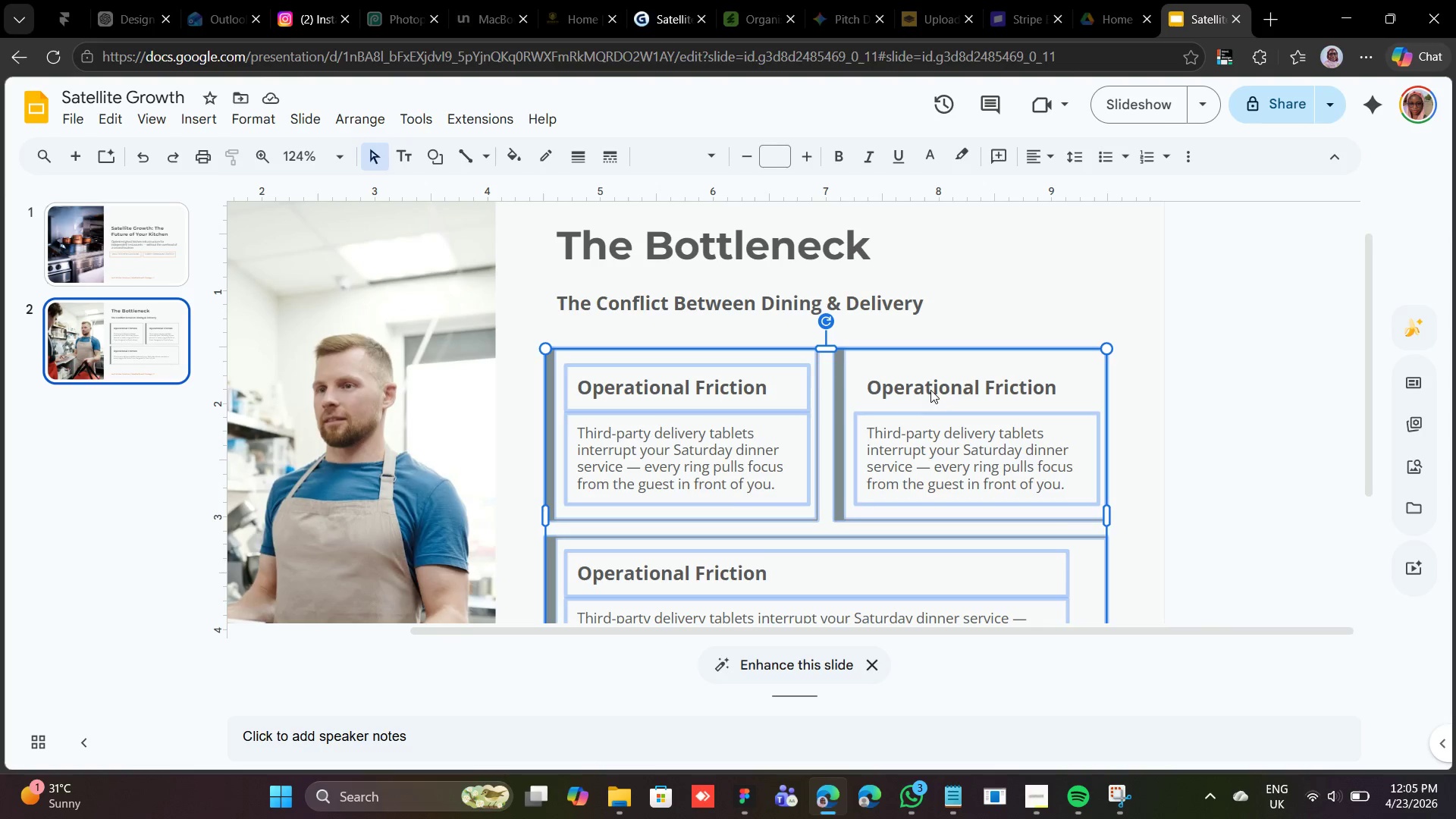 
left_click([930, 389])
 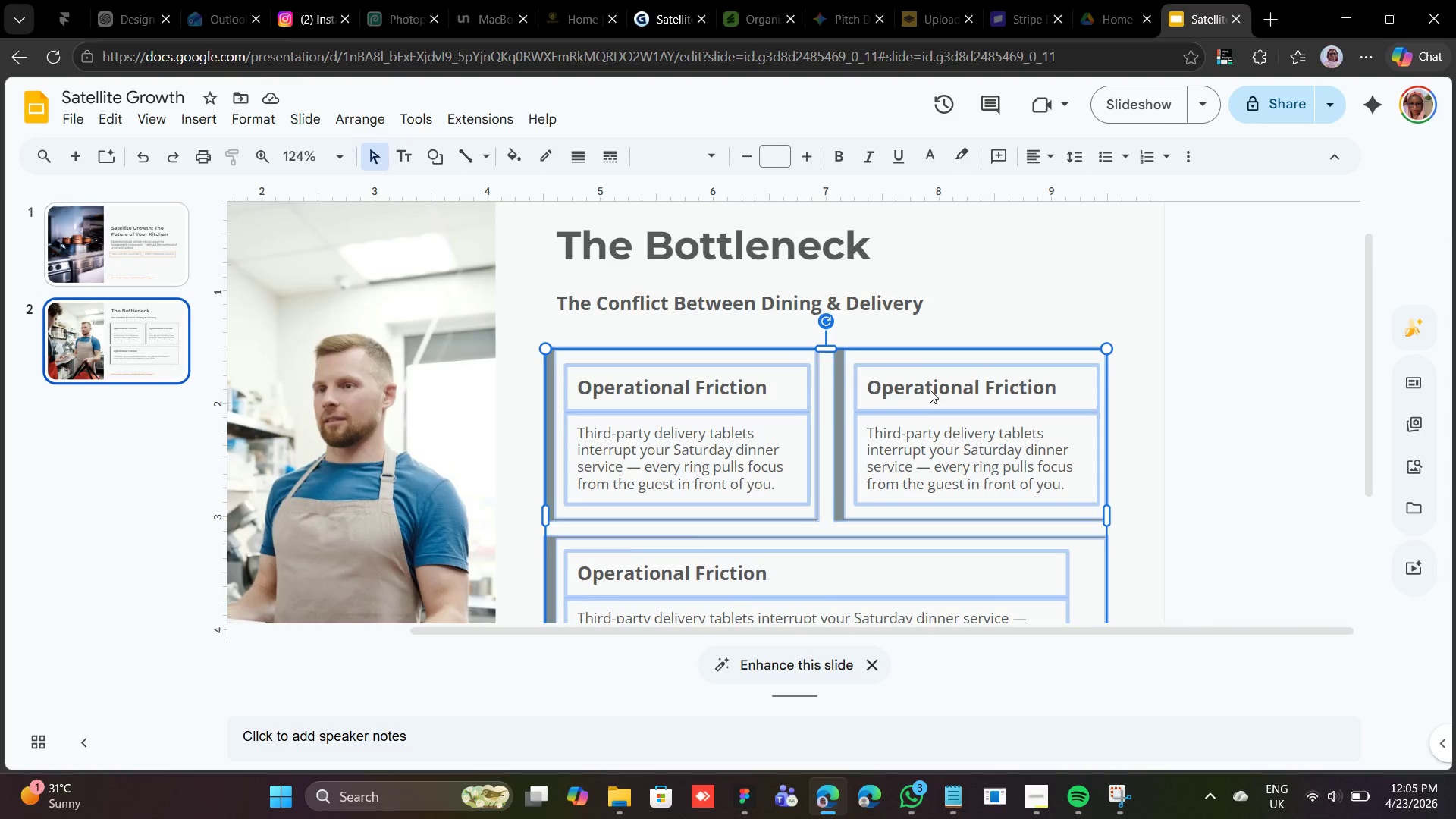 
scroll: coordinate [930, 390], scroll_direction: down, amount: 3.0
 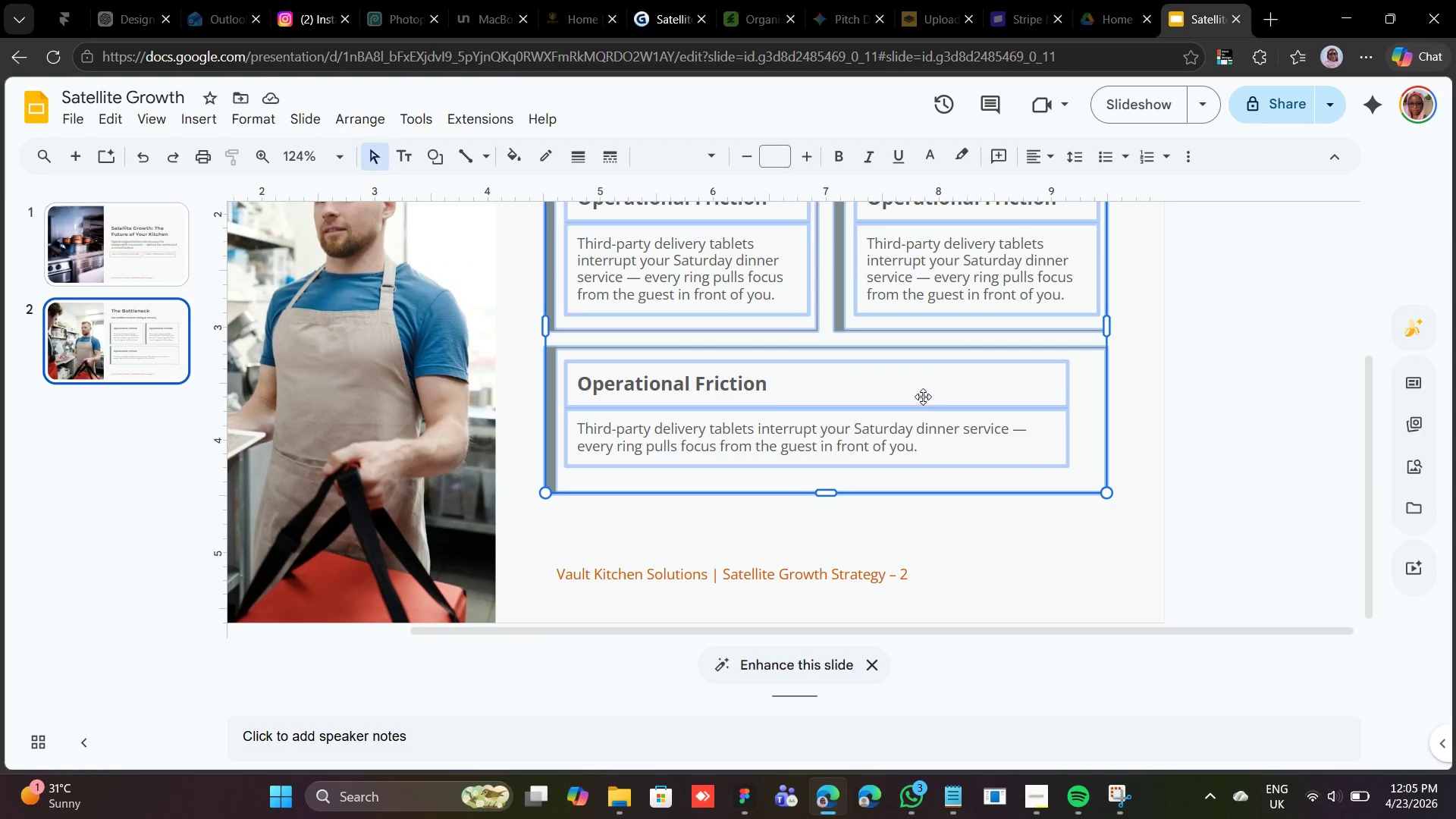 
key(Shift+ArrowDown)
 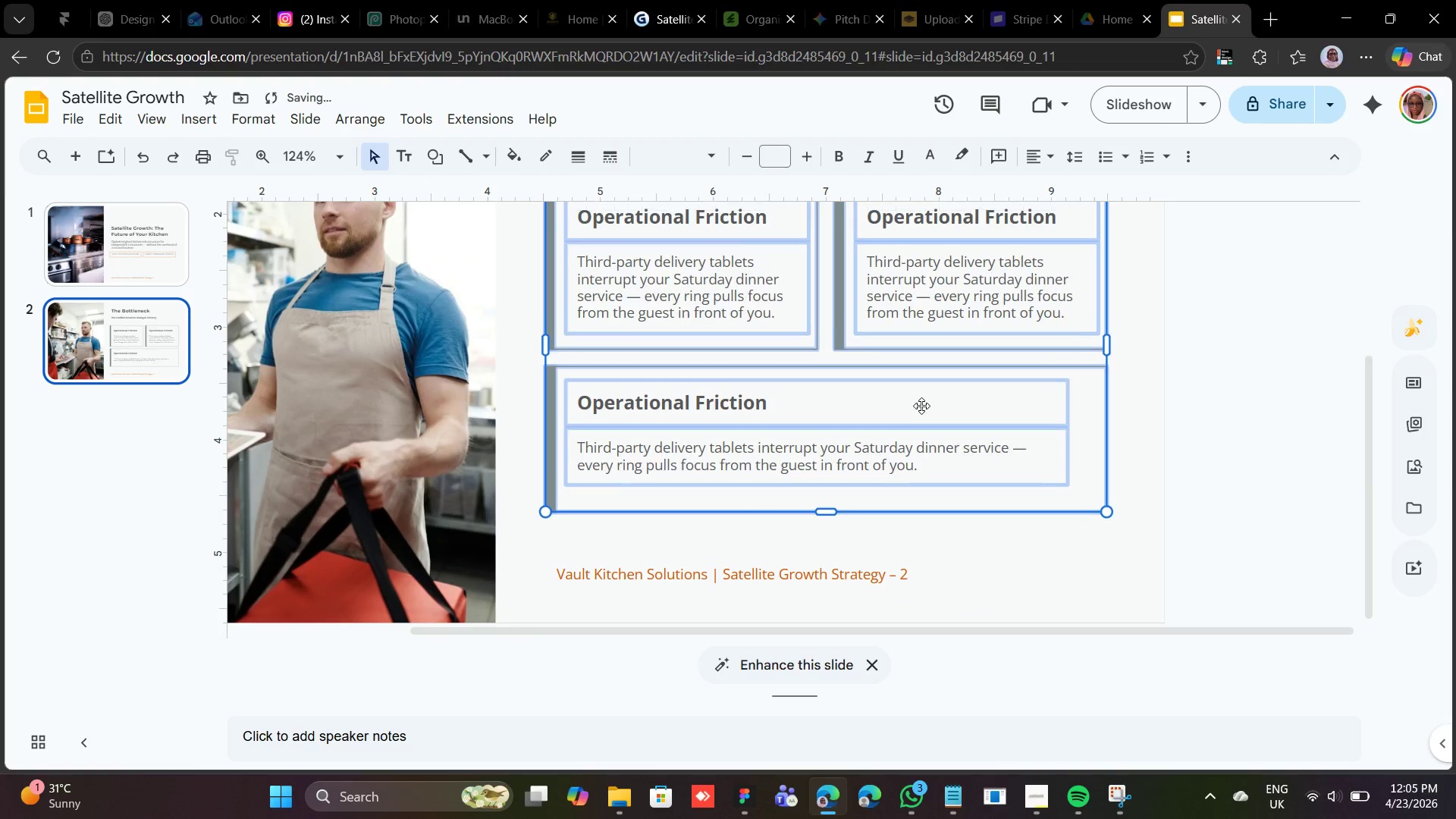 
key(Shift+ArrowDown)
 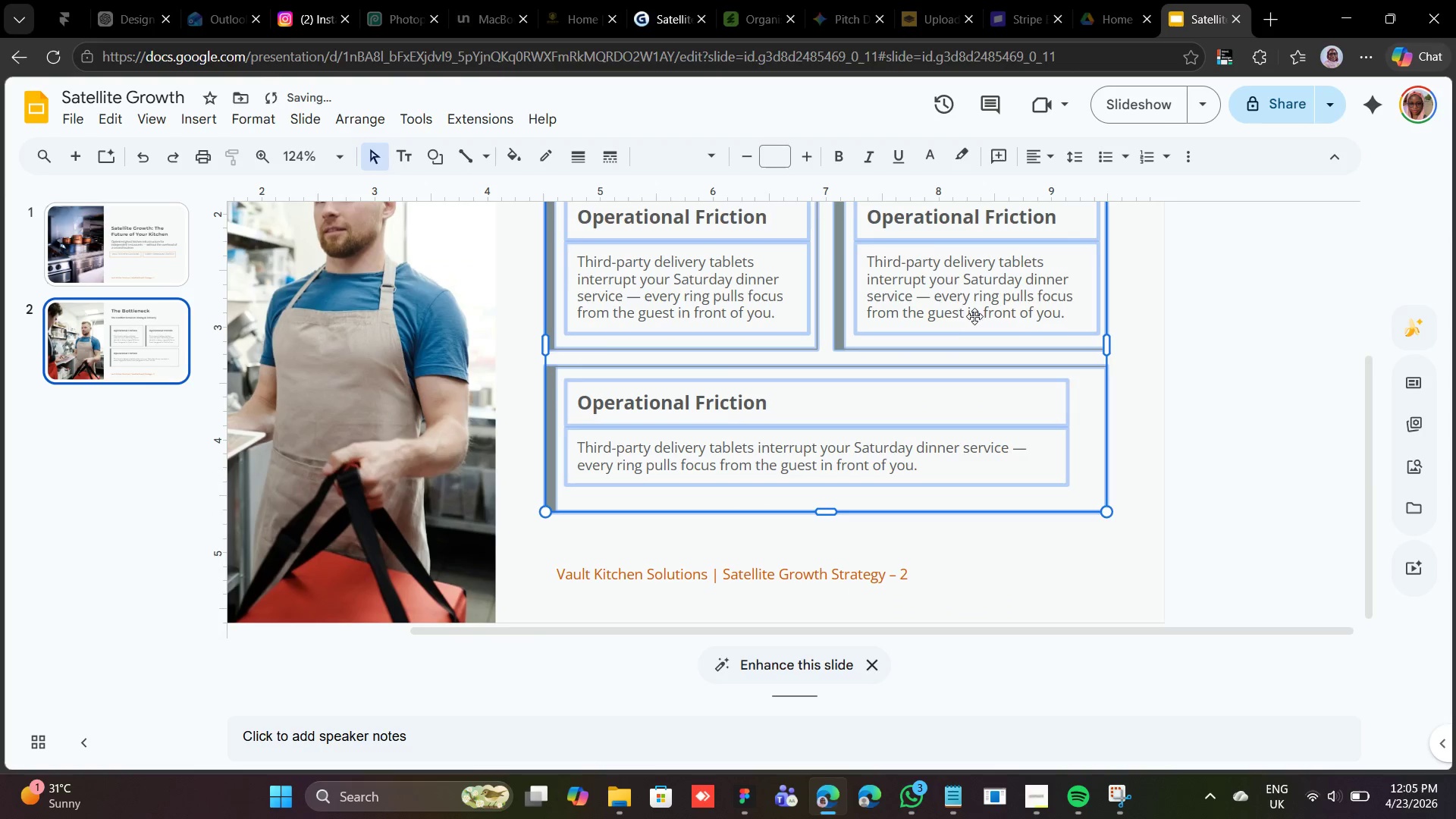 
scroll: coordinate [971, 307], scroll_direction: up, amount: 3.0
 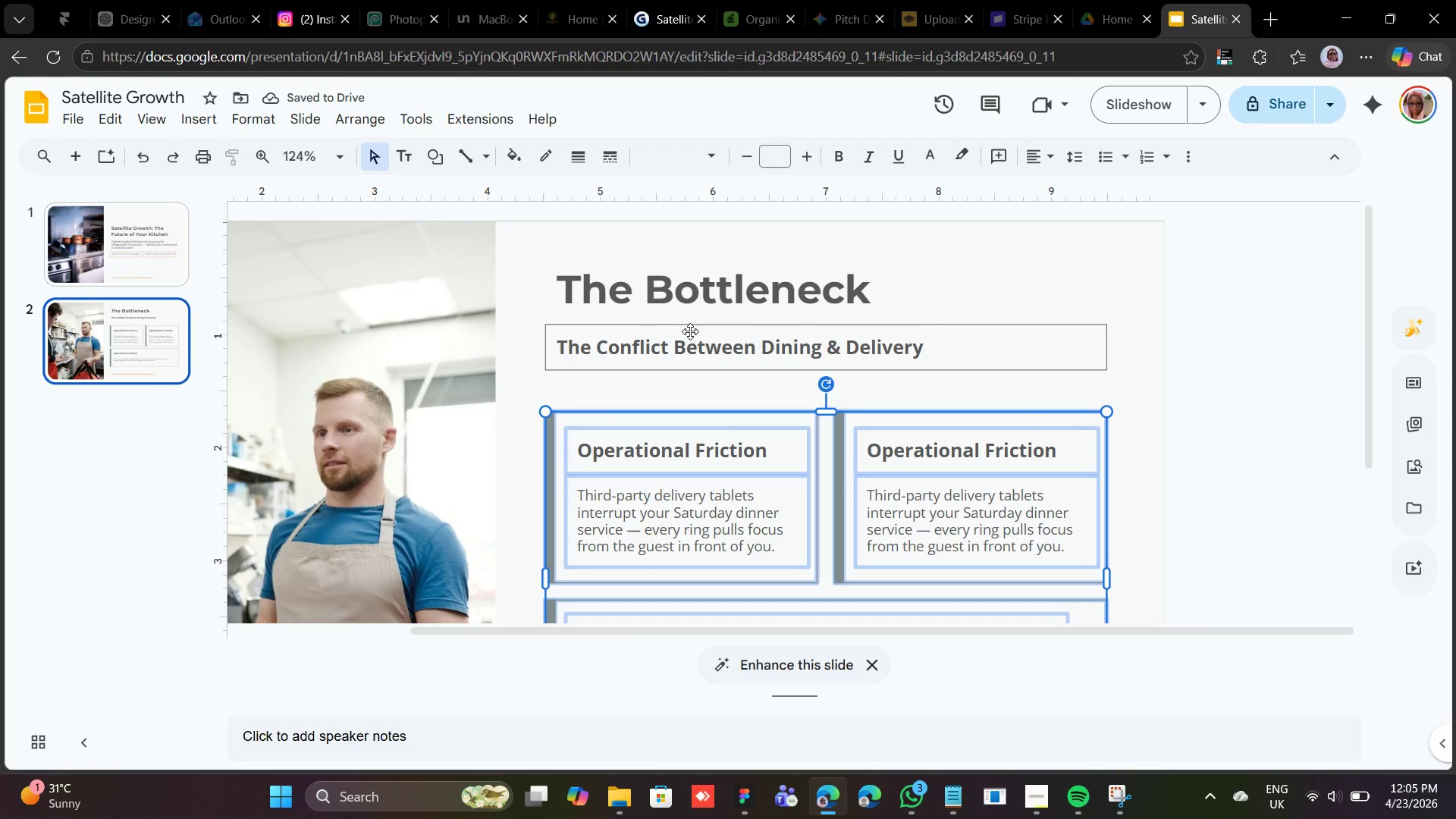 
left_click([690, 331])
 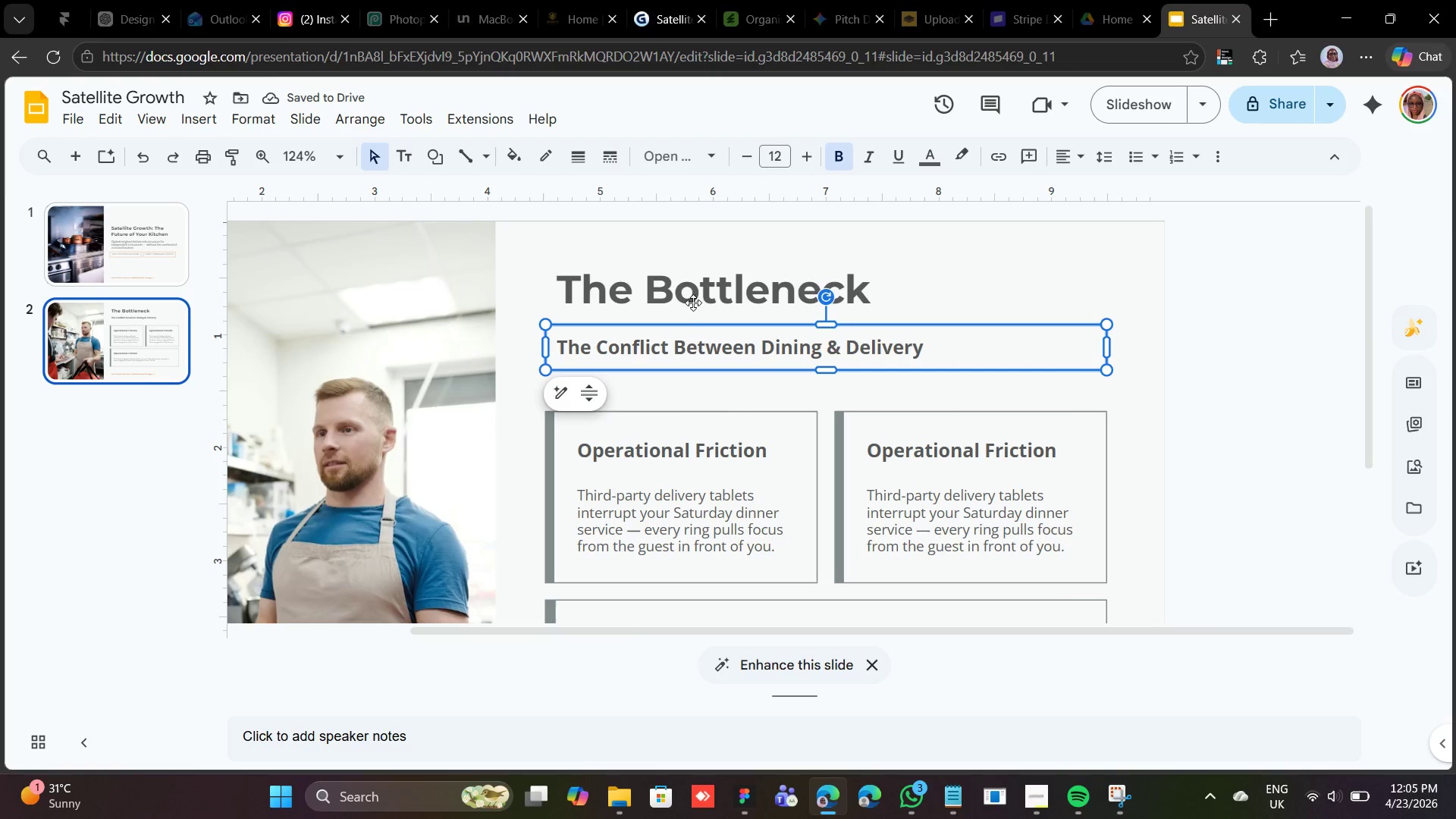 
hold_key(key=ShiftLeft, duration=0.77)
left_click([693, 300])
 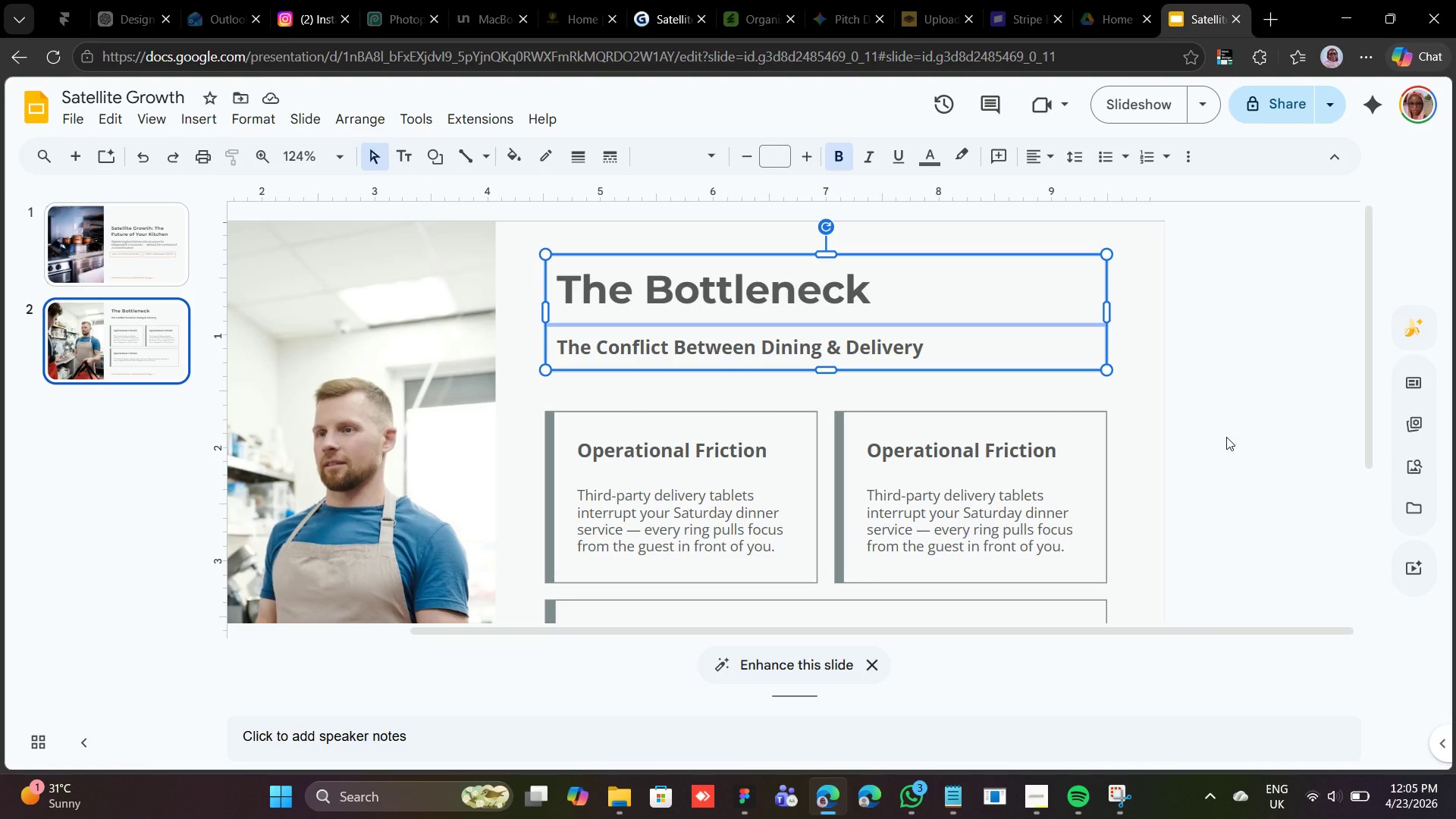 
left_click([1136, 422])
 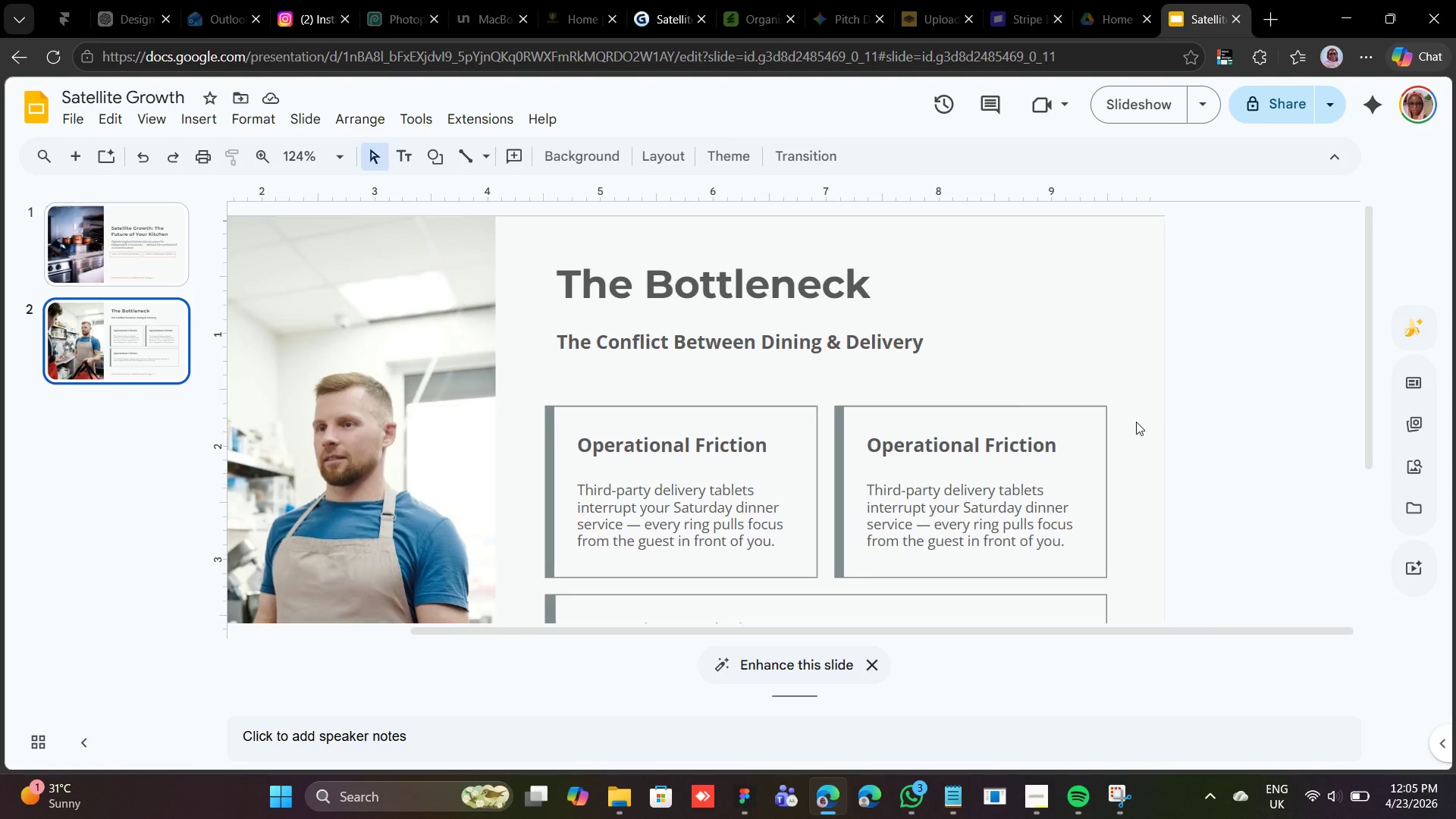 
scroll: coordinate [1134, 422], scroll_direction: down, amount: 4.0
 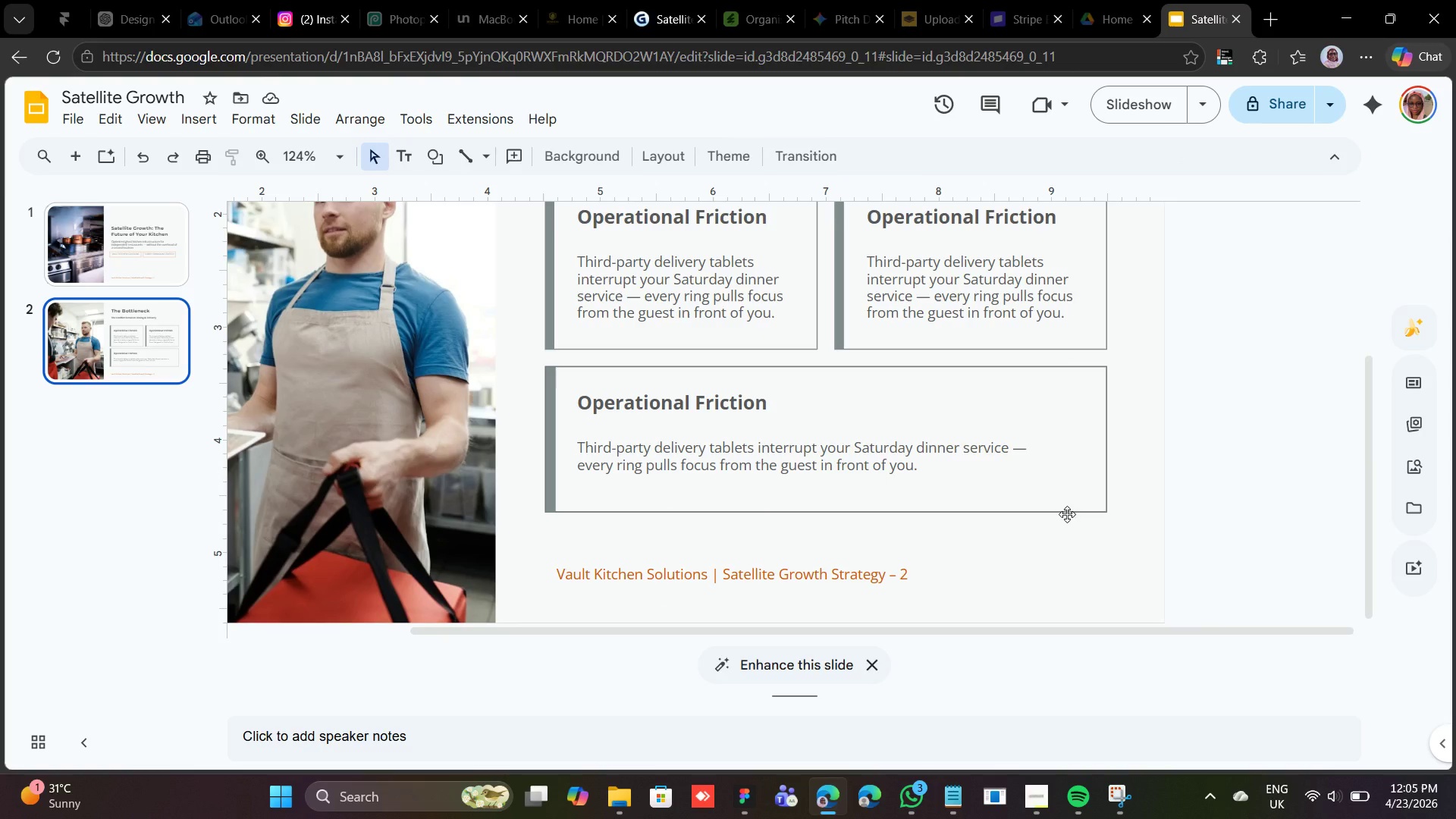 
wait(9.59)
 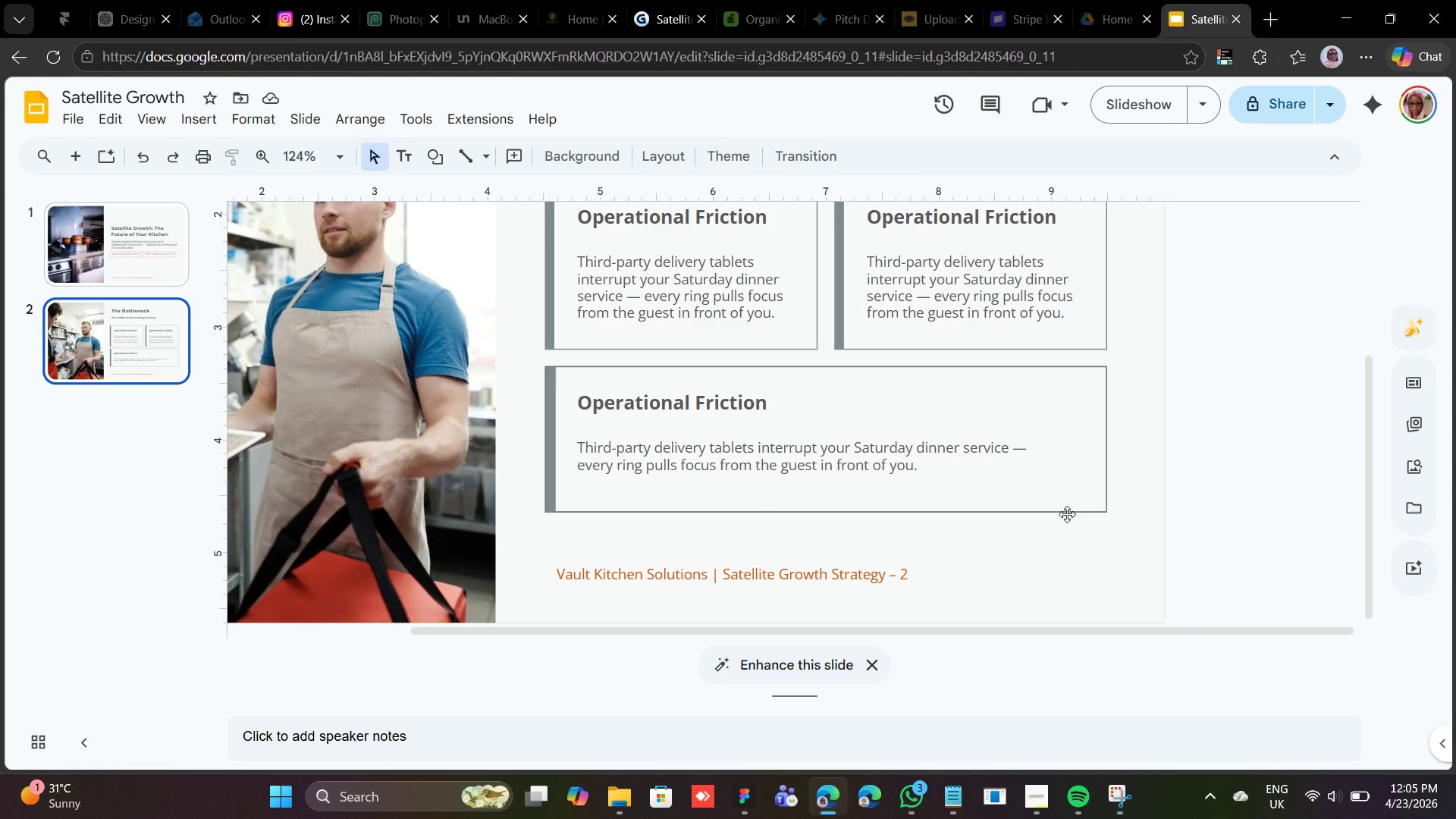 
scroll: coordinate [1067, 514], scroll_direction: up, amount: 2.0
 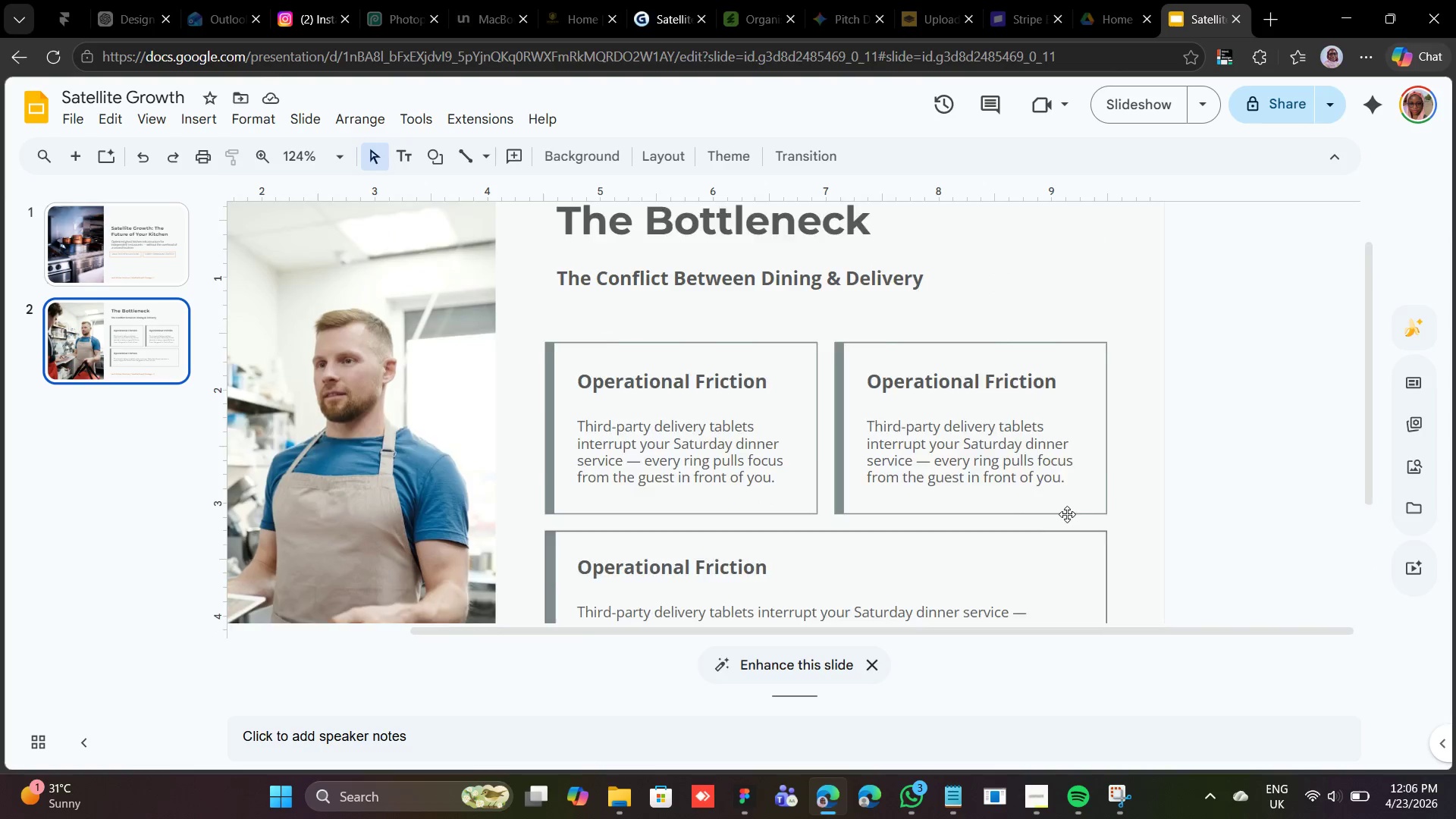 
scroll: coordinate [1067, 514], scroll_direction: down, amount: 1.0
 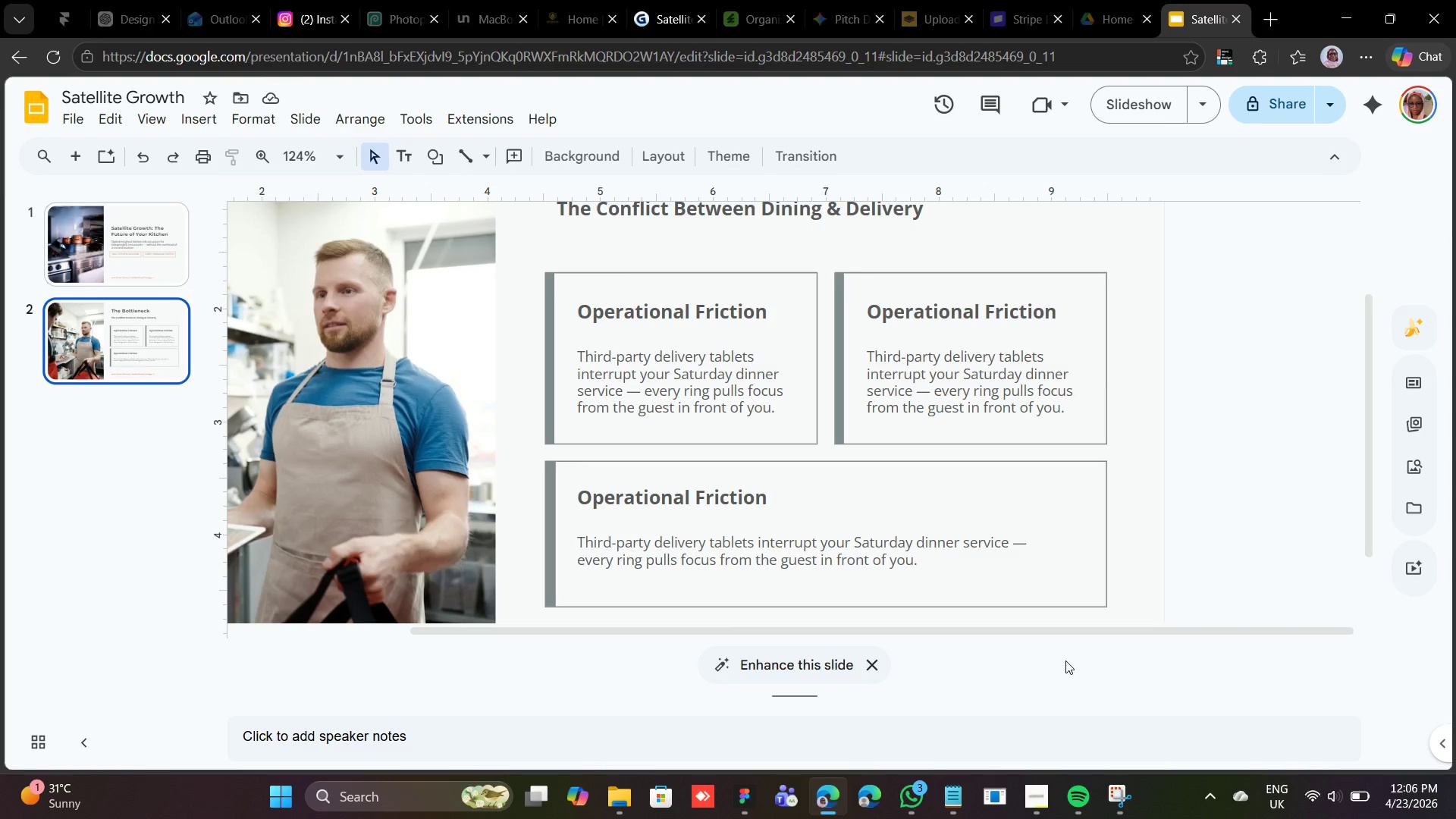 
wait(14.98)
 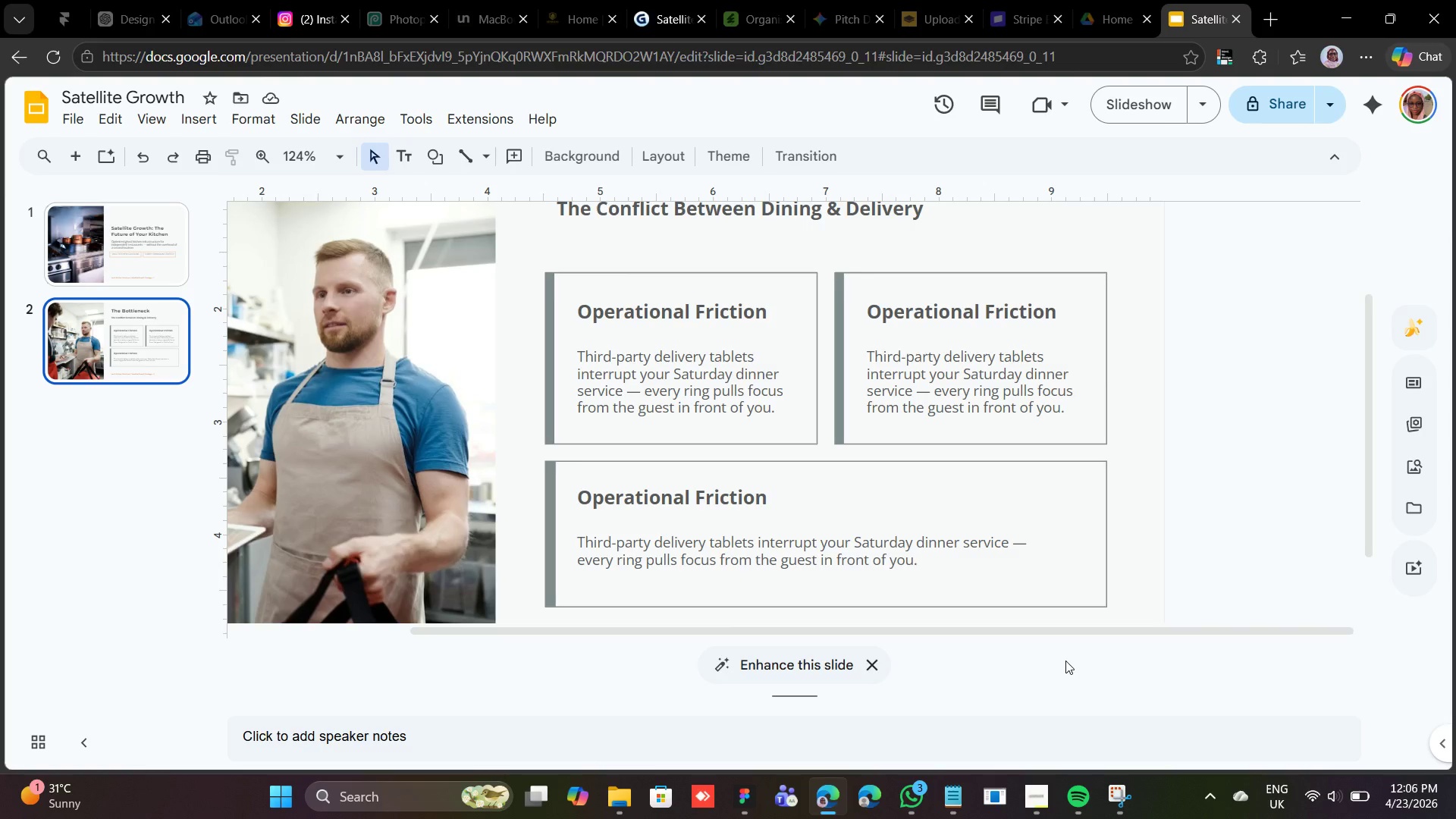 
scroll: coordinate [1046, 598], scroll_direction: up, amount: 1.0
 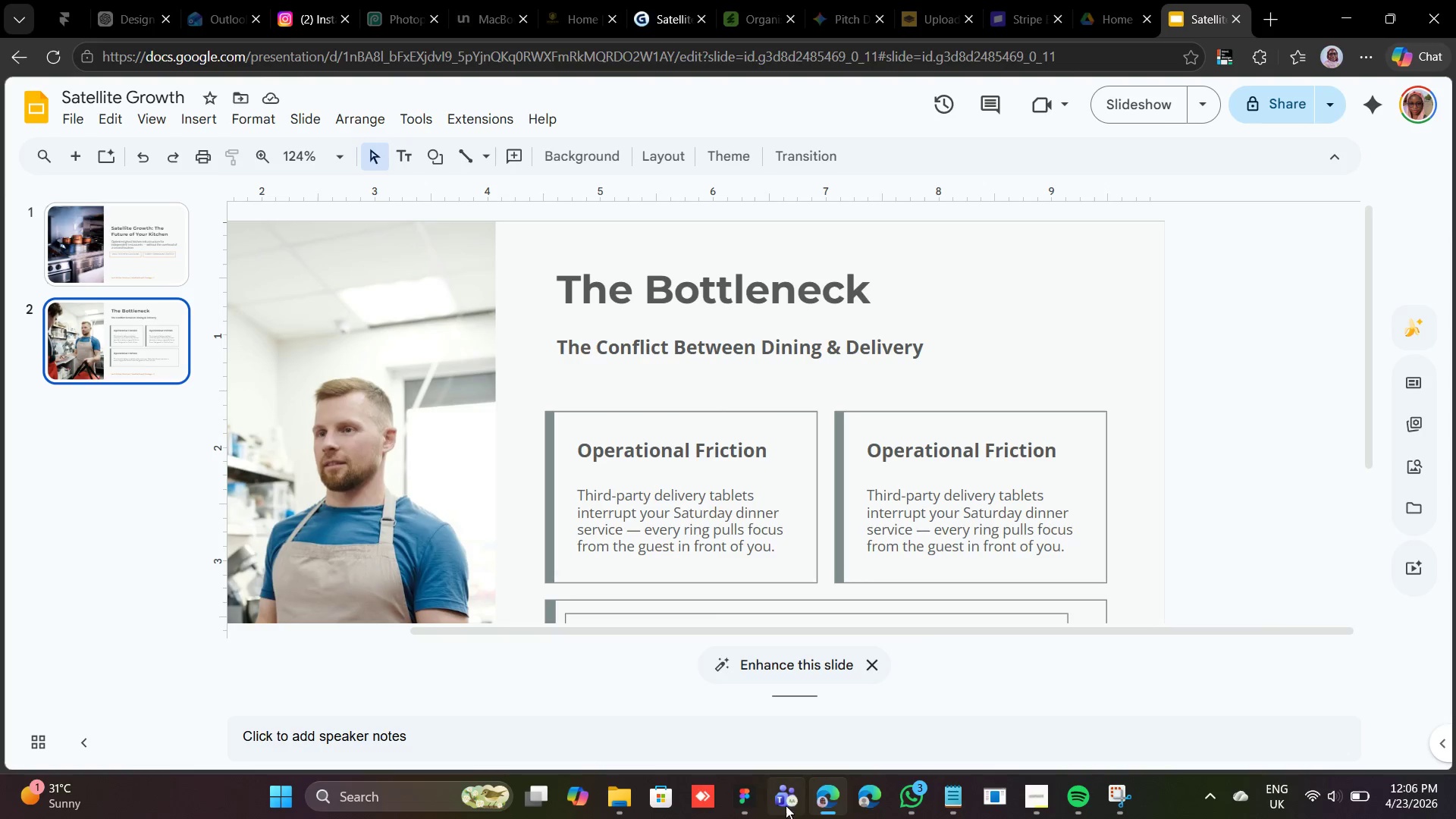 
left_click([755, 798])
 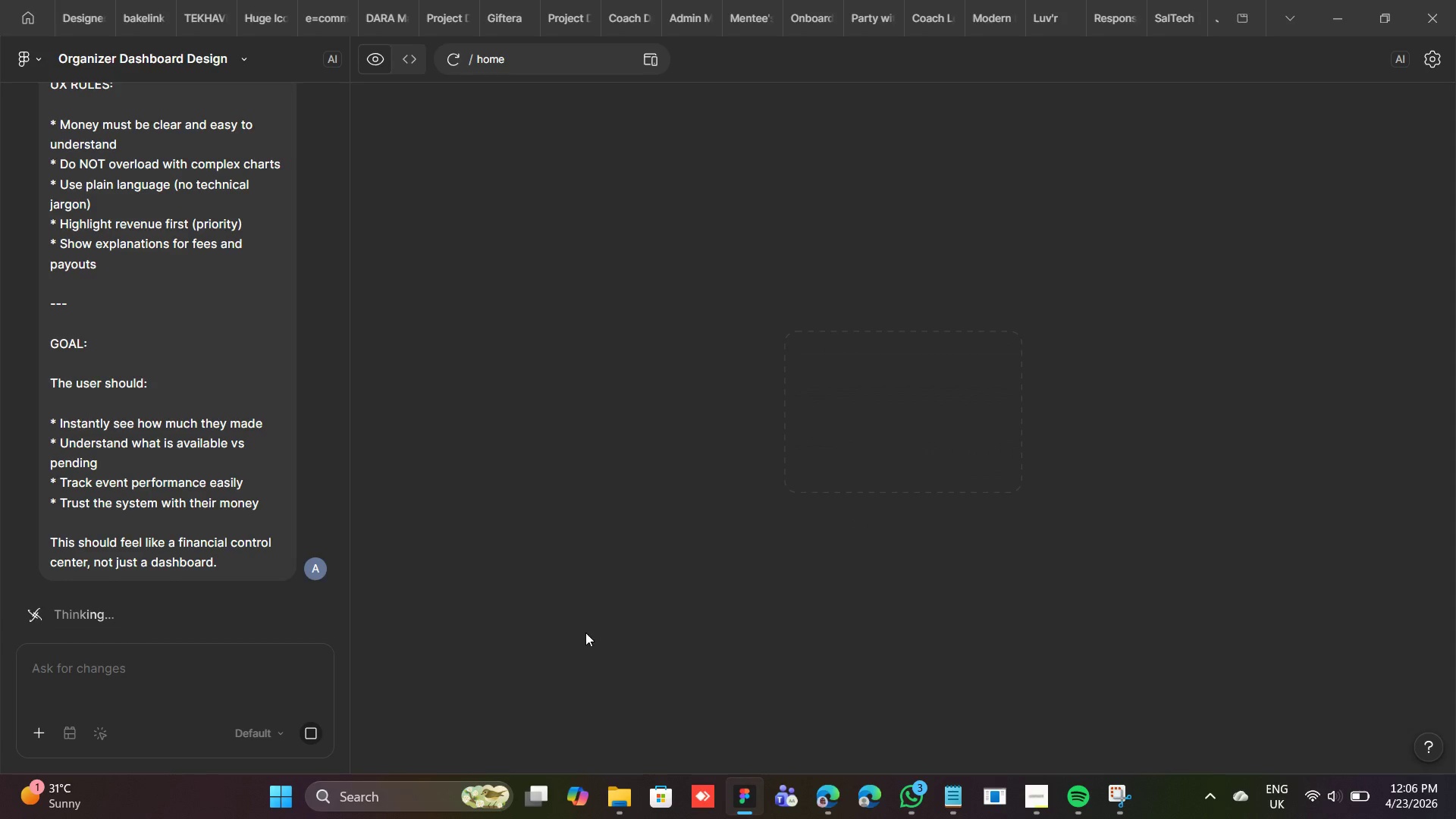 
mouse_move([312, 489])
 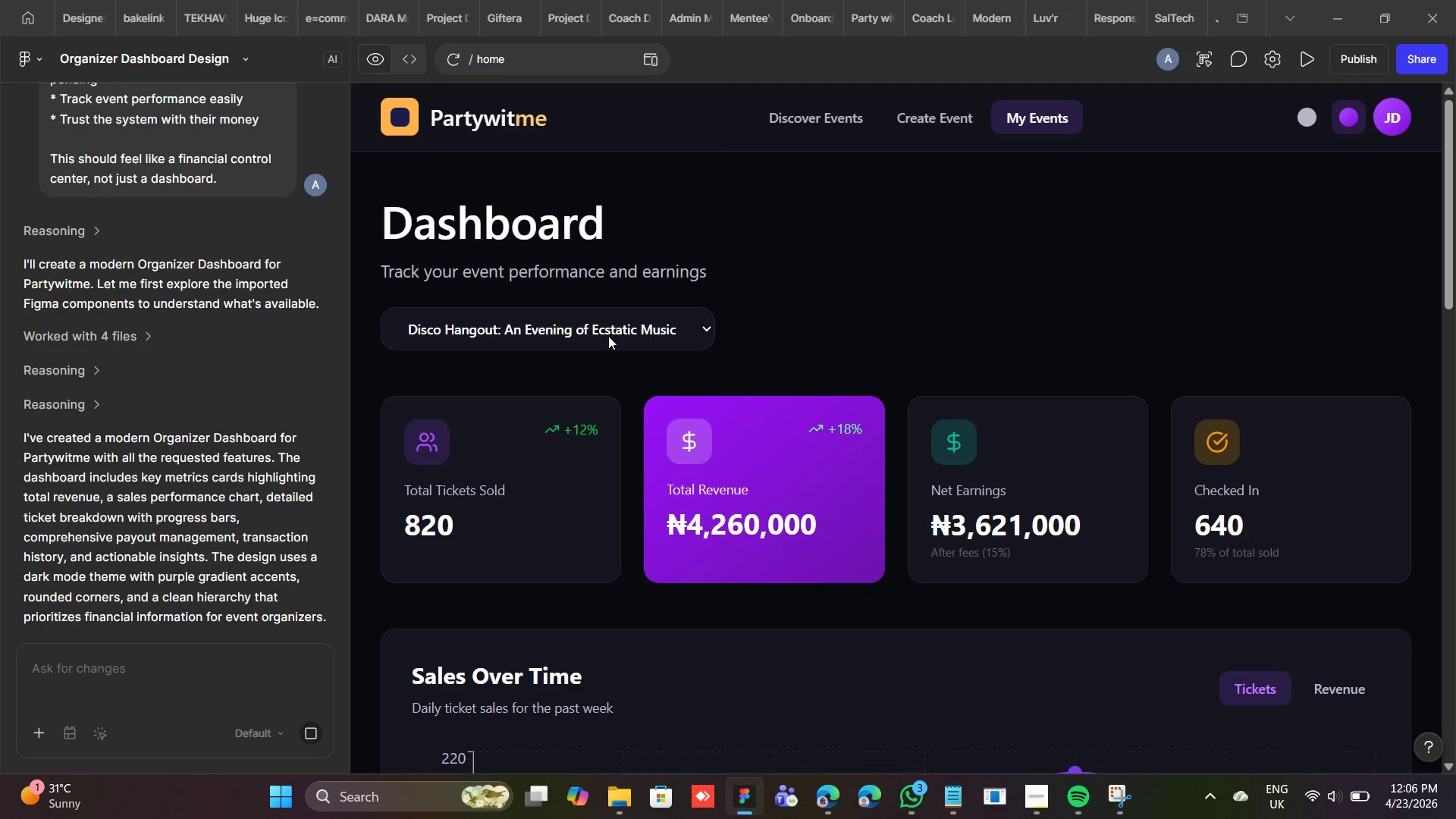 
left_click([618, 328])
 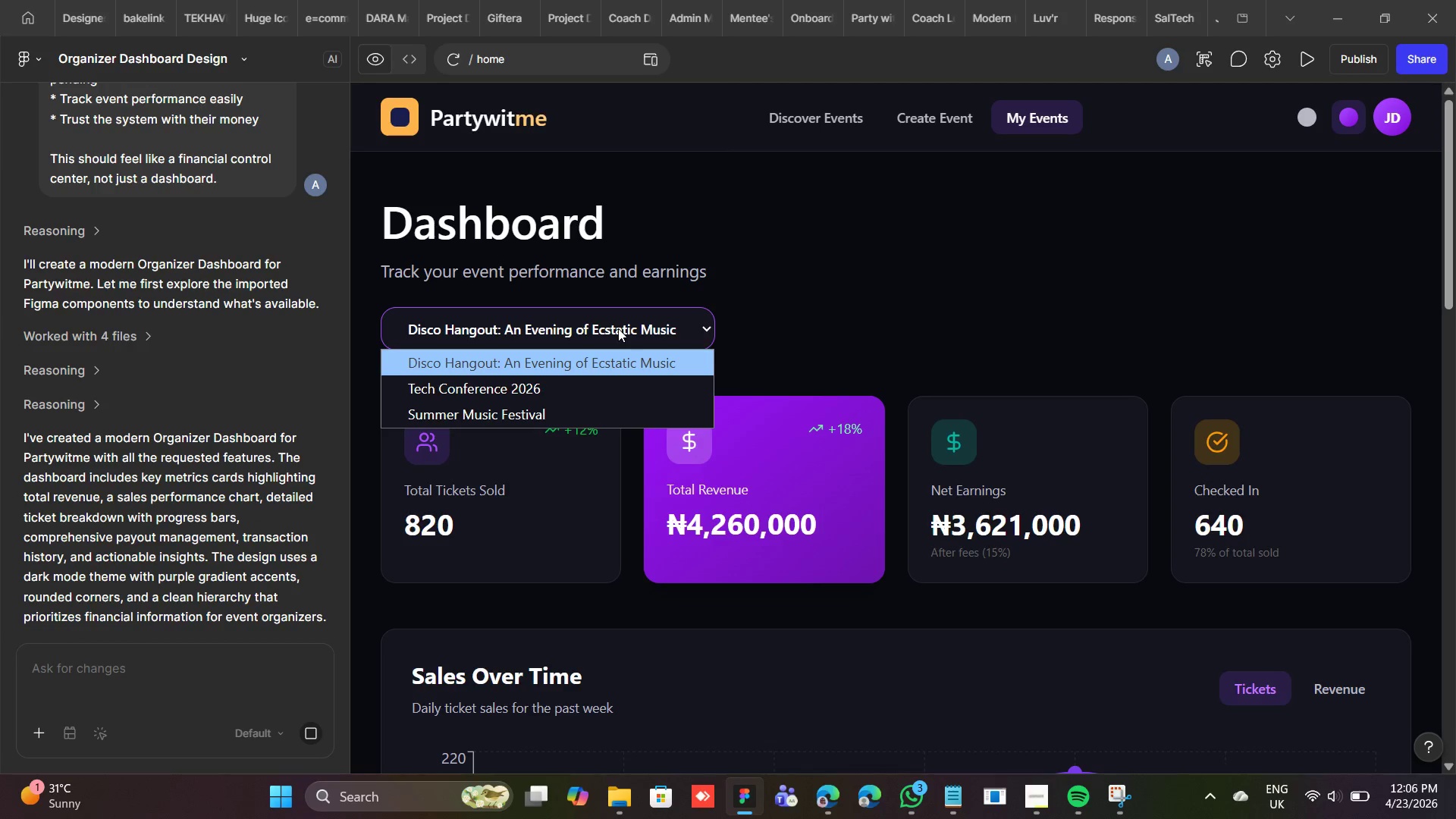 
left_click([618, 328])
 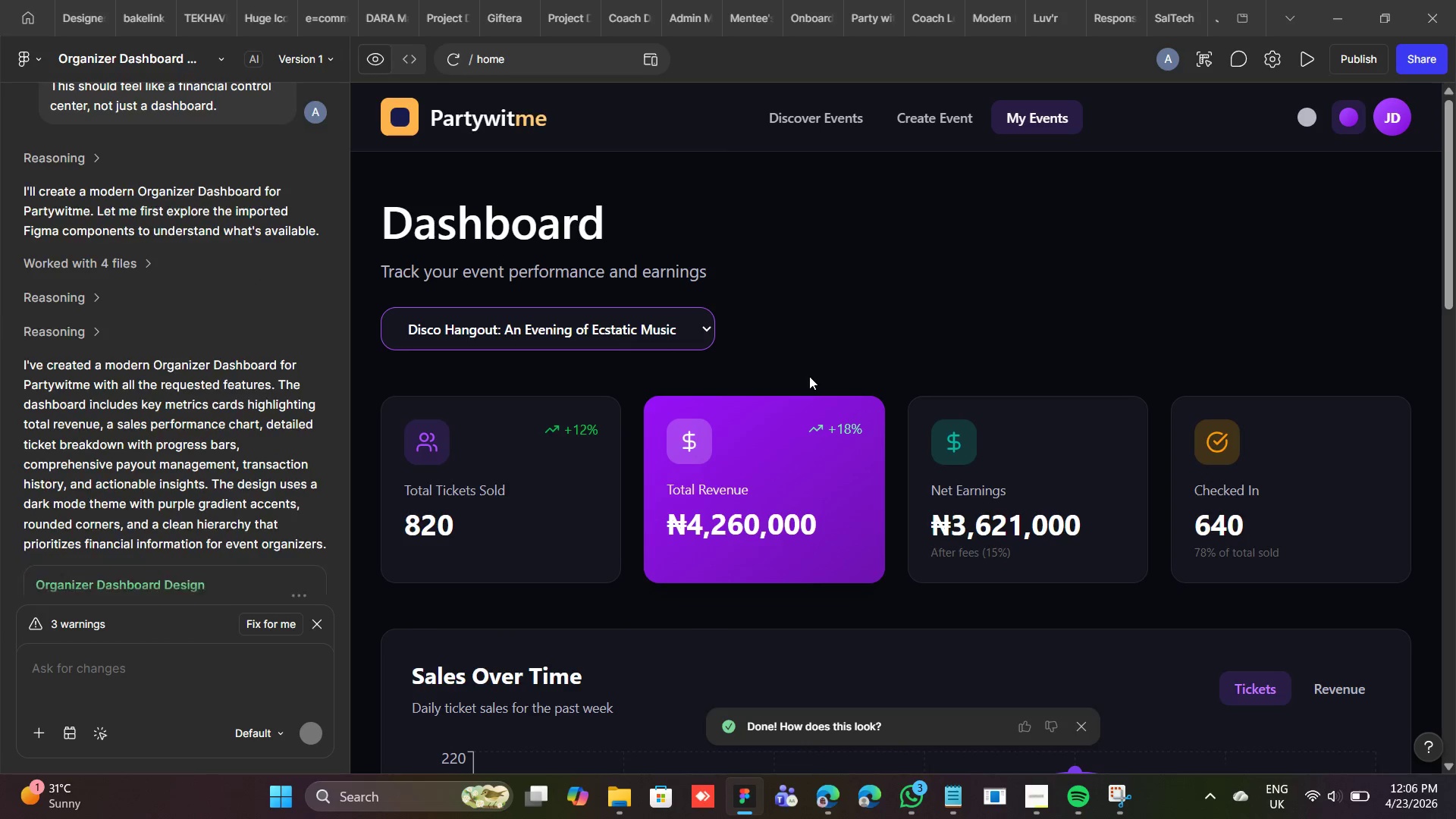 
scroll: coordinate [803, 393], scroll_direction: down, amount: 20.0
 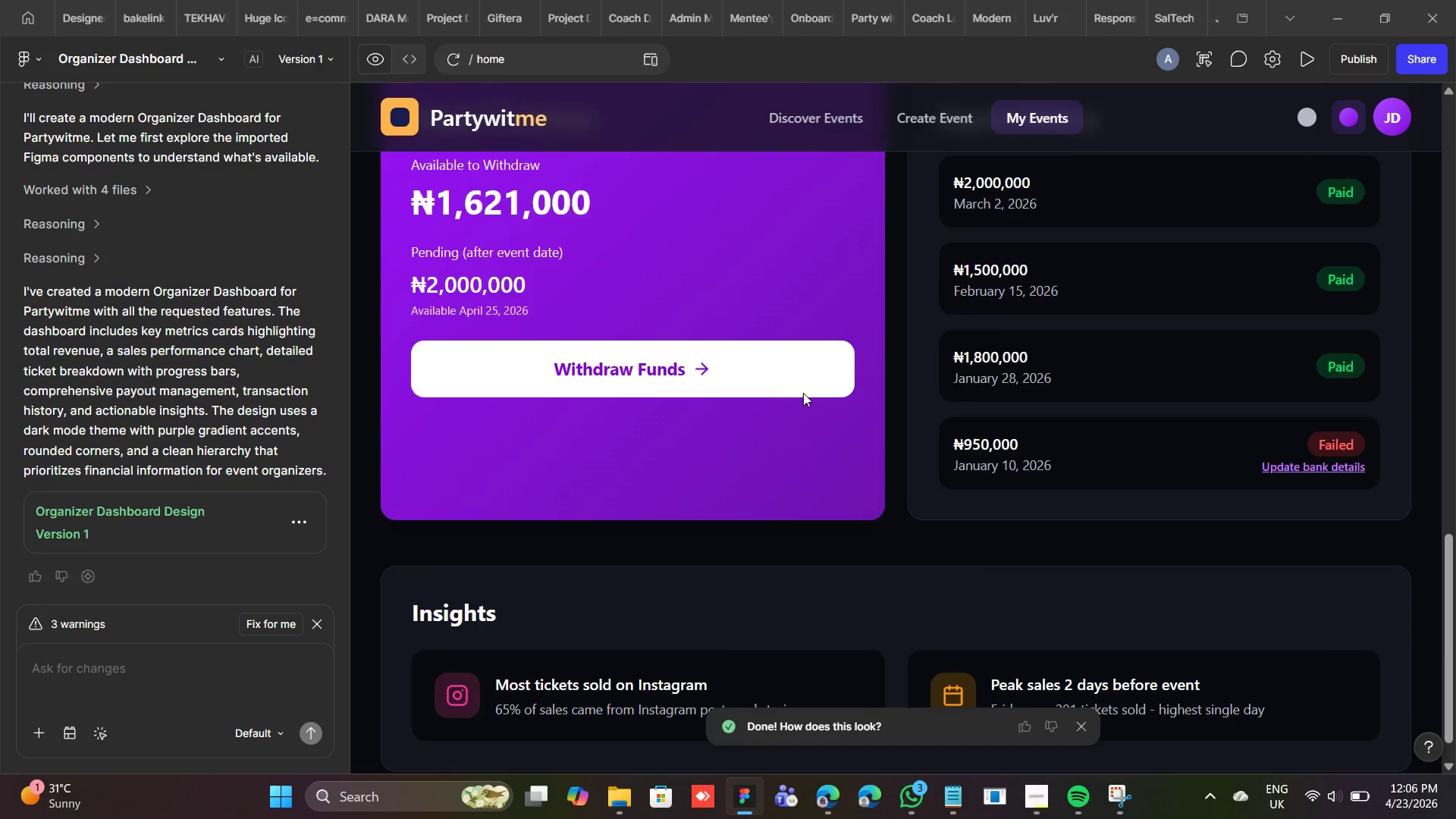 
scroll: coordinate [803, 393], scroll_direction: up, amount: 22.0
 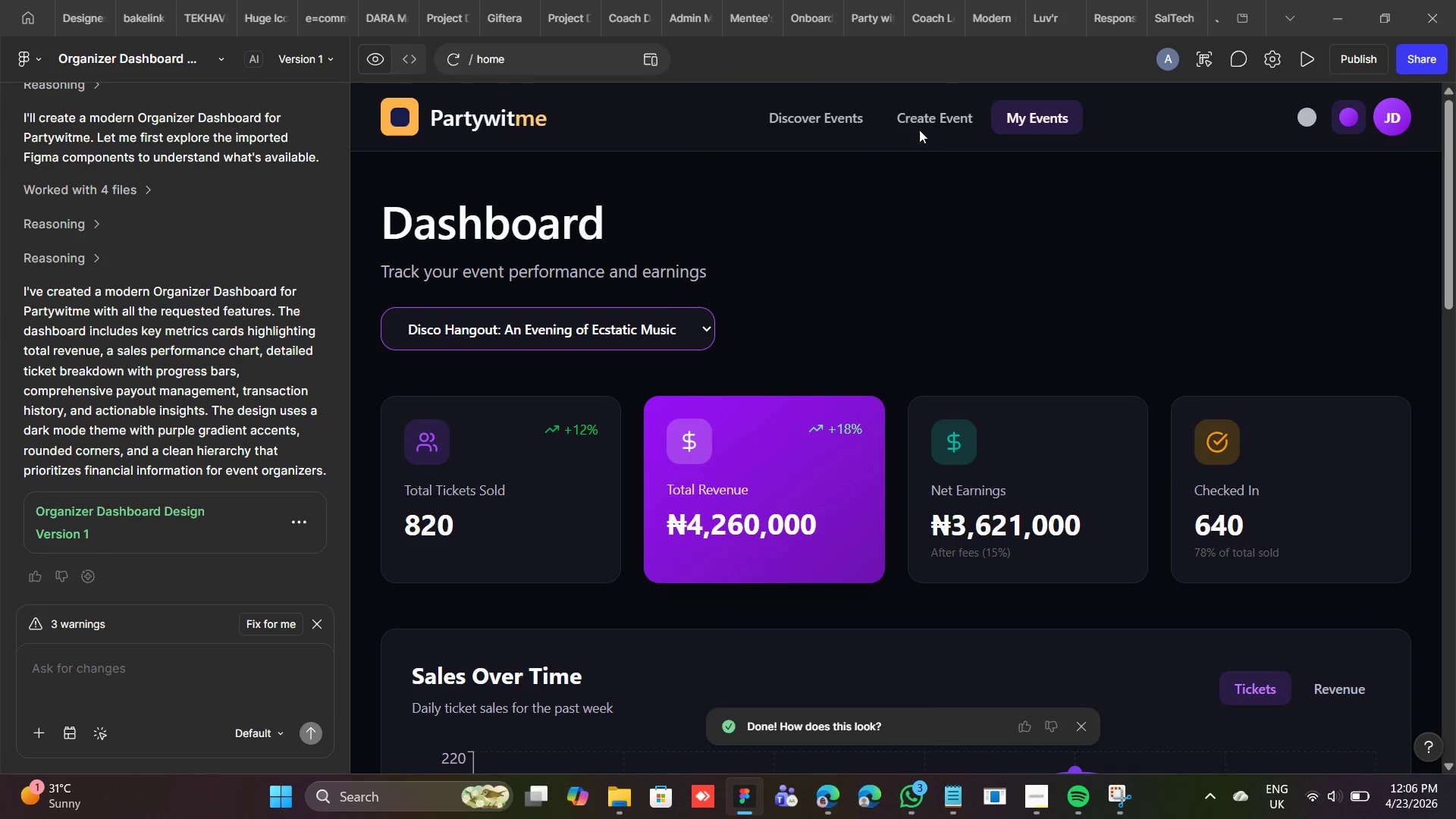 
left_click([921, 128])
 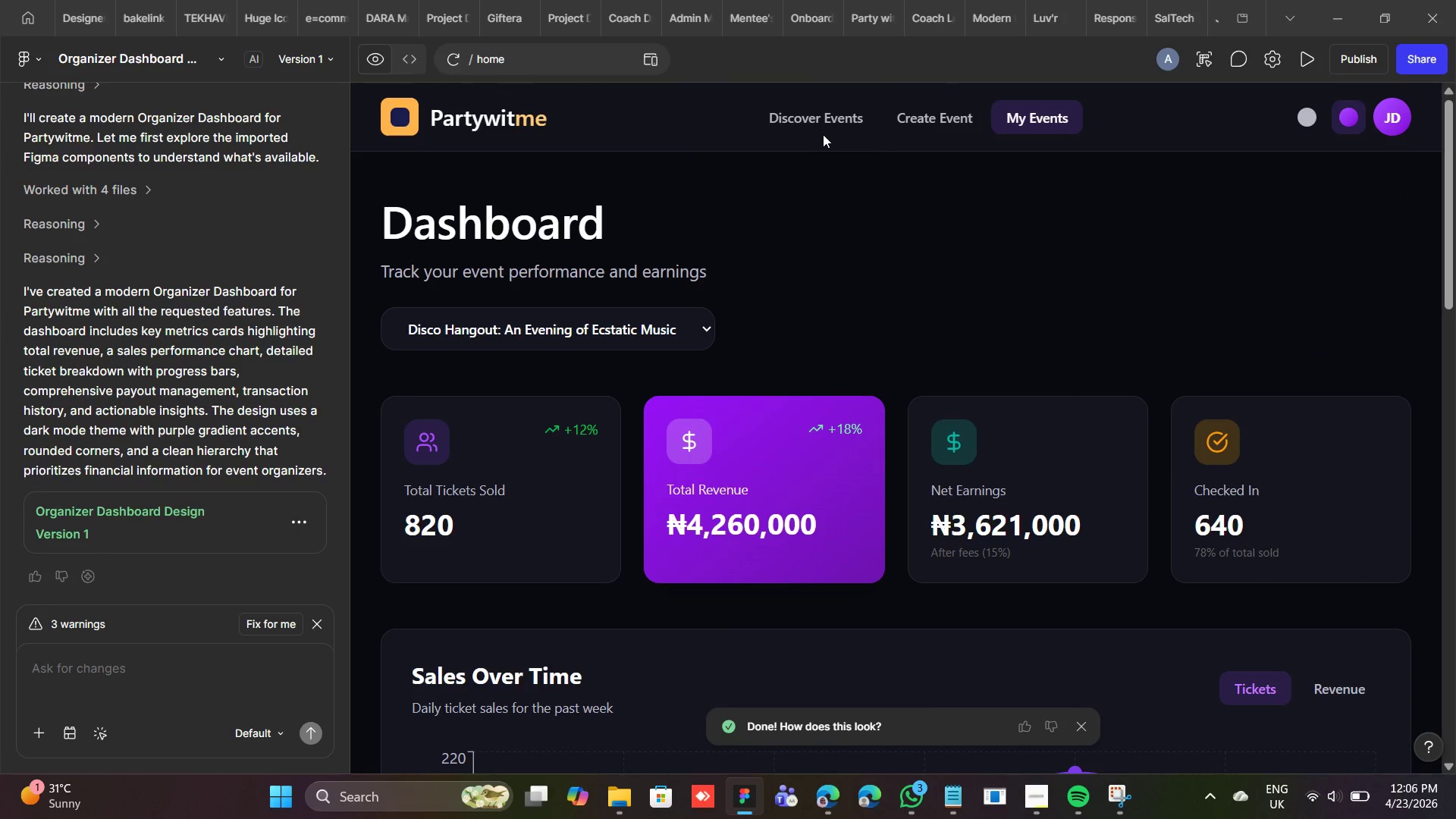 
left_click([823, 130])
 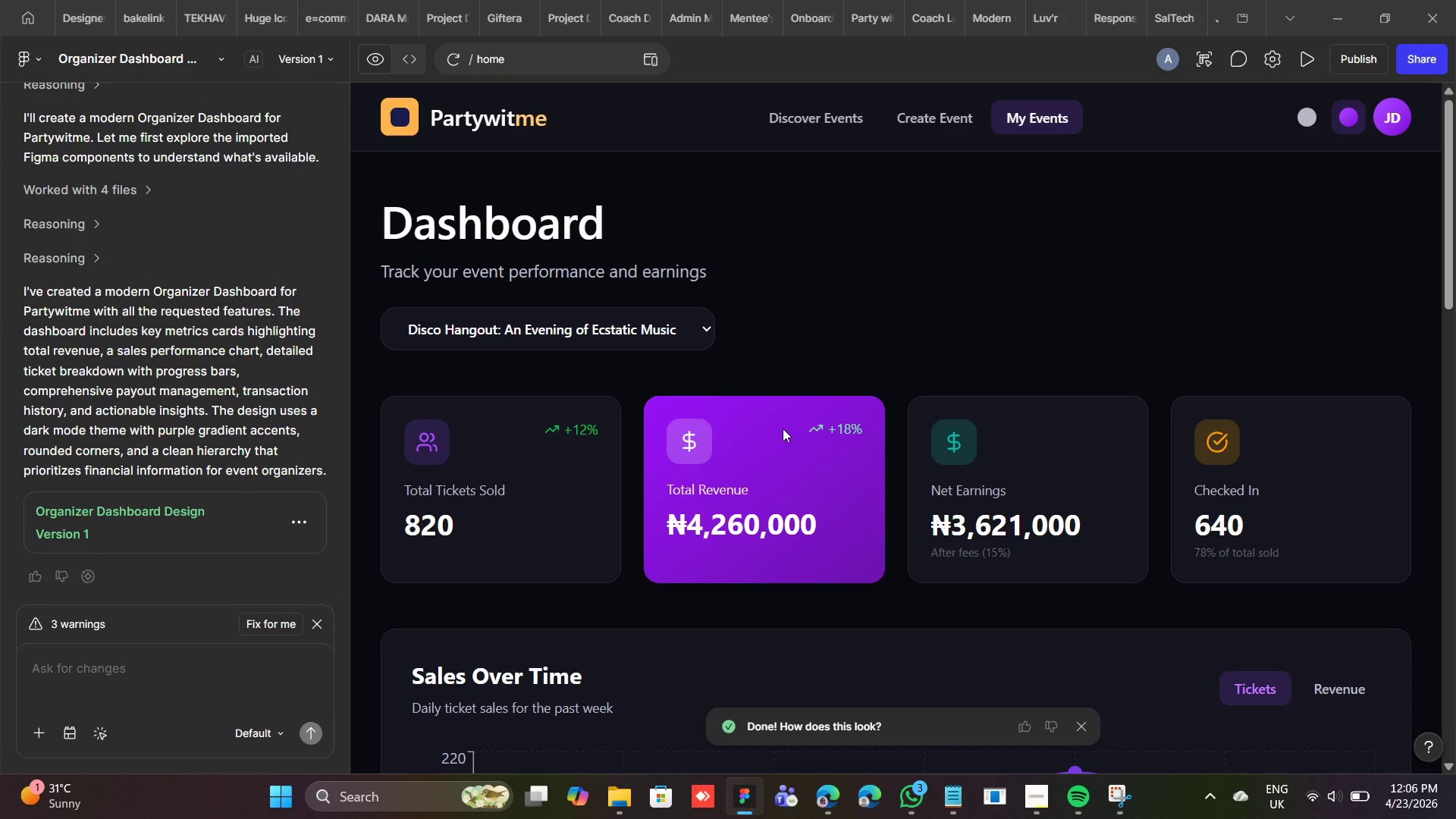 
scroll: coordinate [783, 428], scroll_direction: down, amount: 1.0
 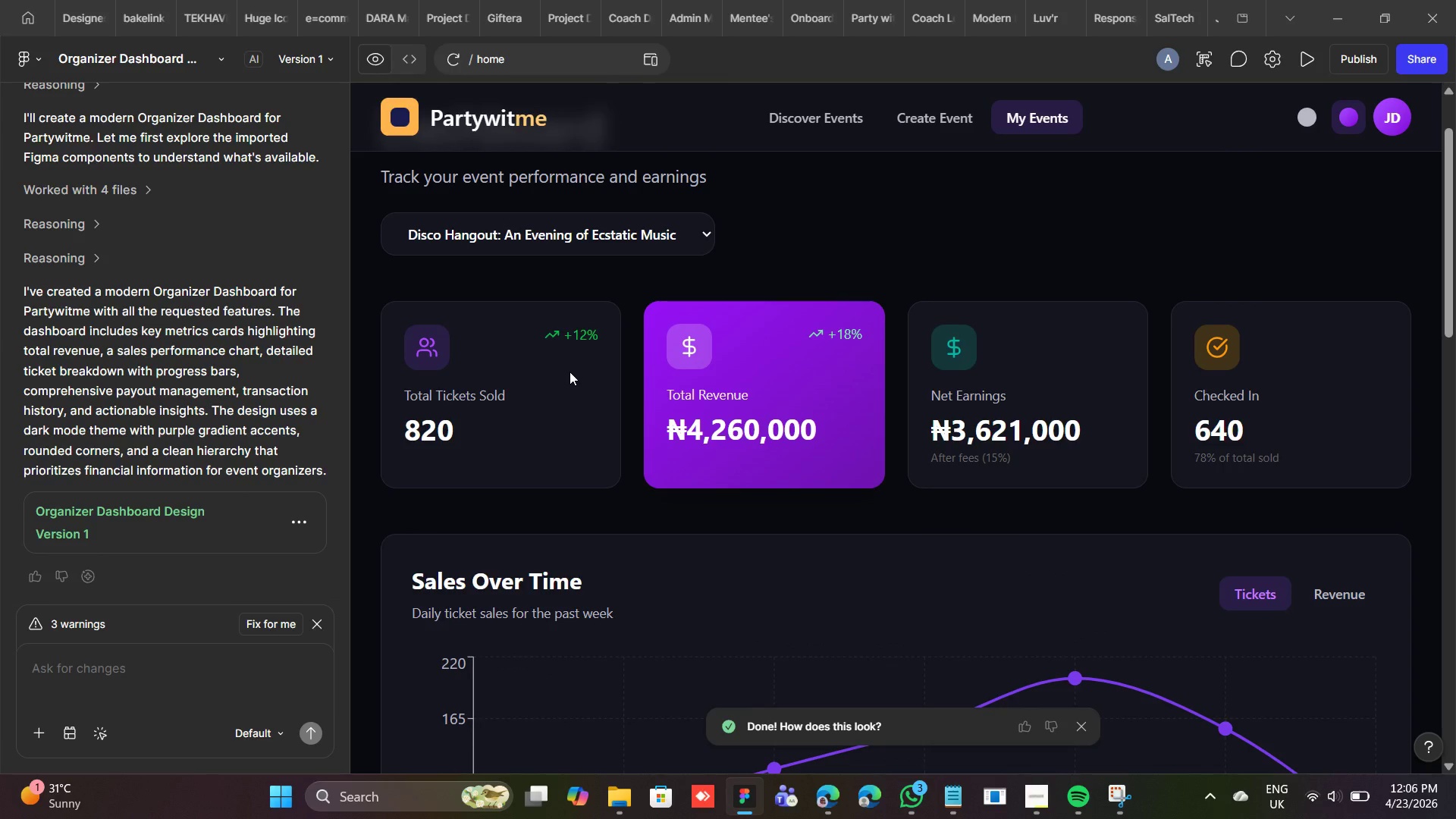 
left_click([570, 372])
 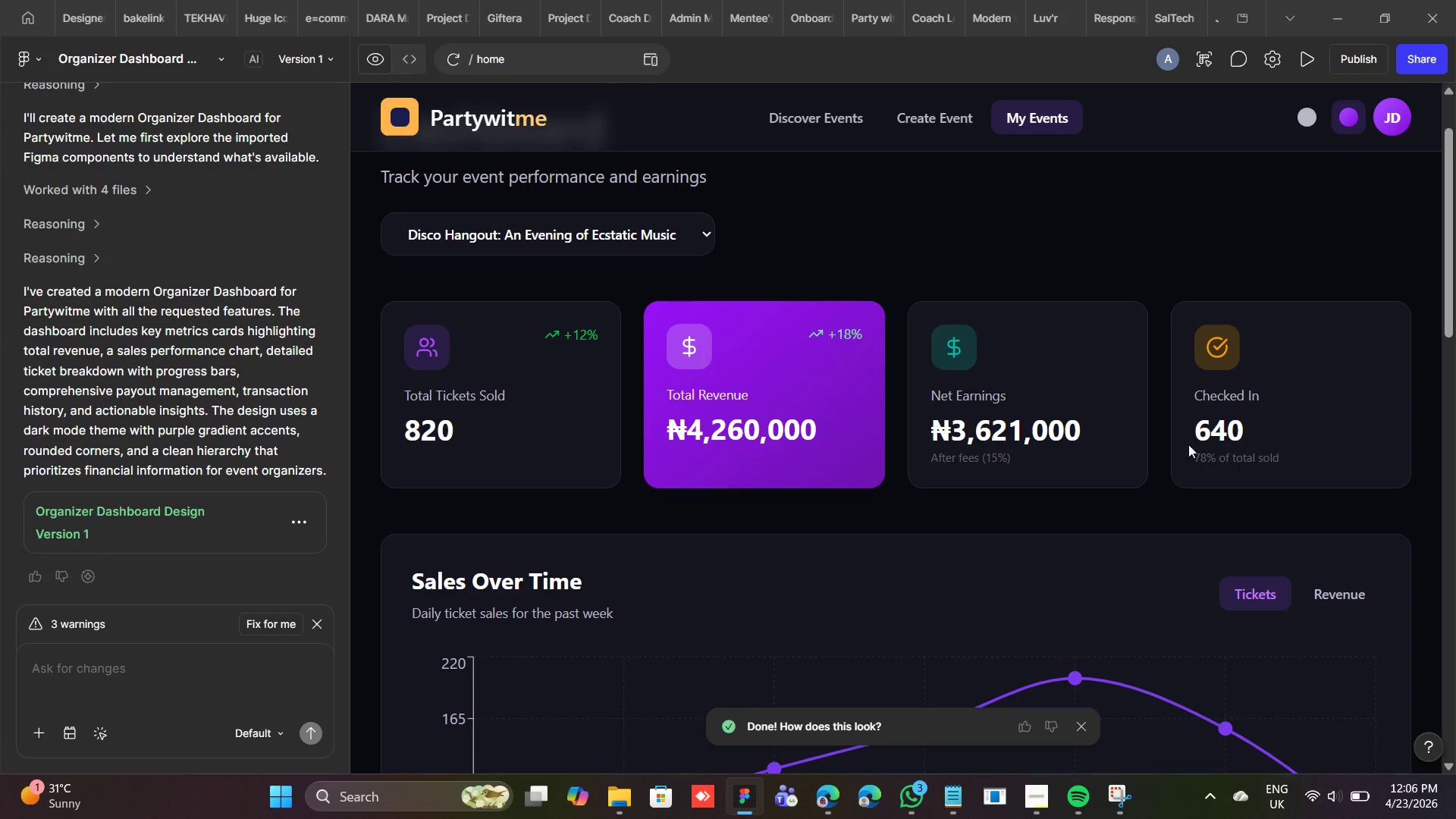 
double_click([1295, 466])
 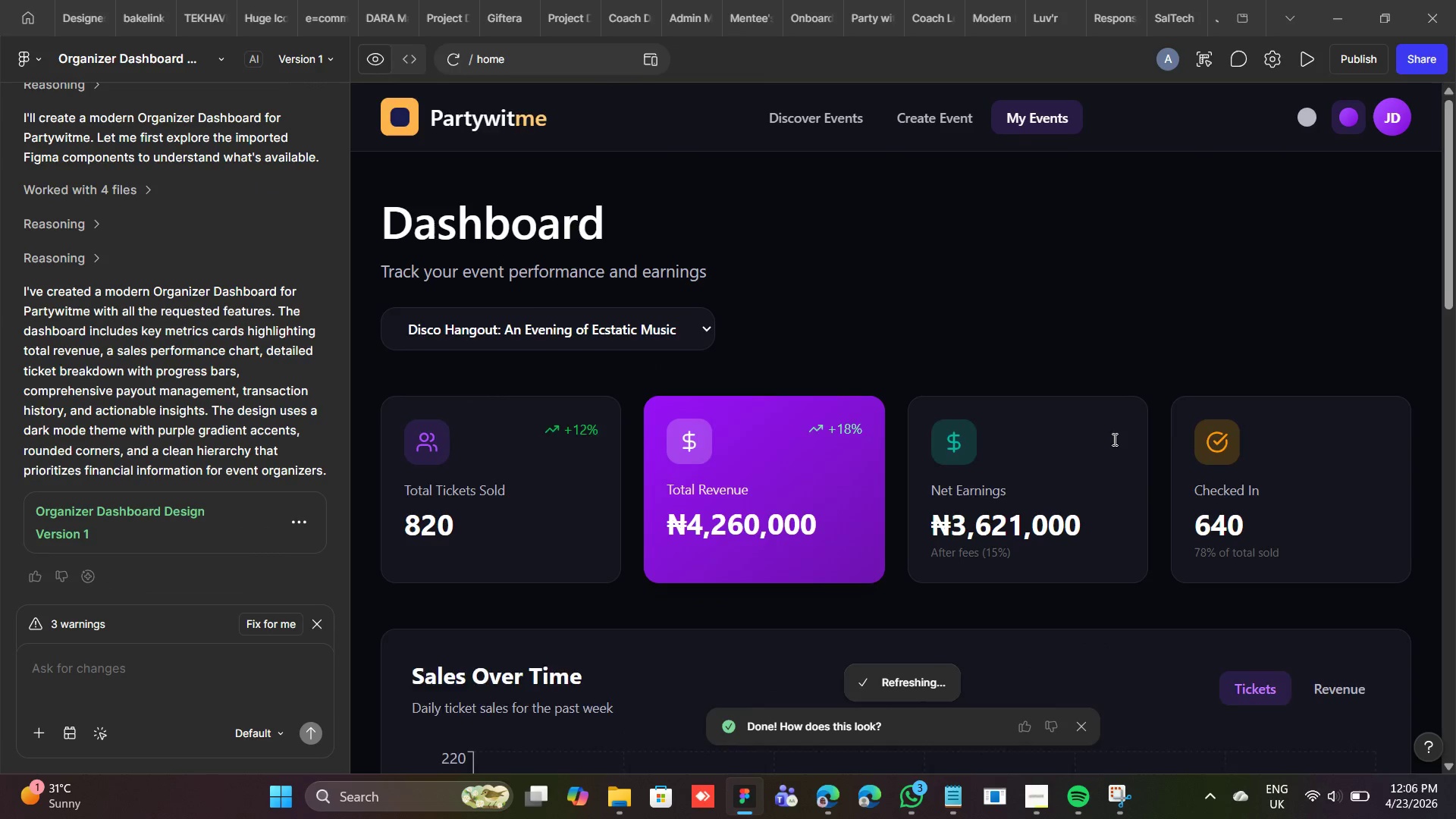 
scroll: coordinate [731, 483], scroll_direction: down, amount: 14.0
 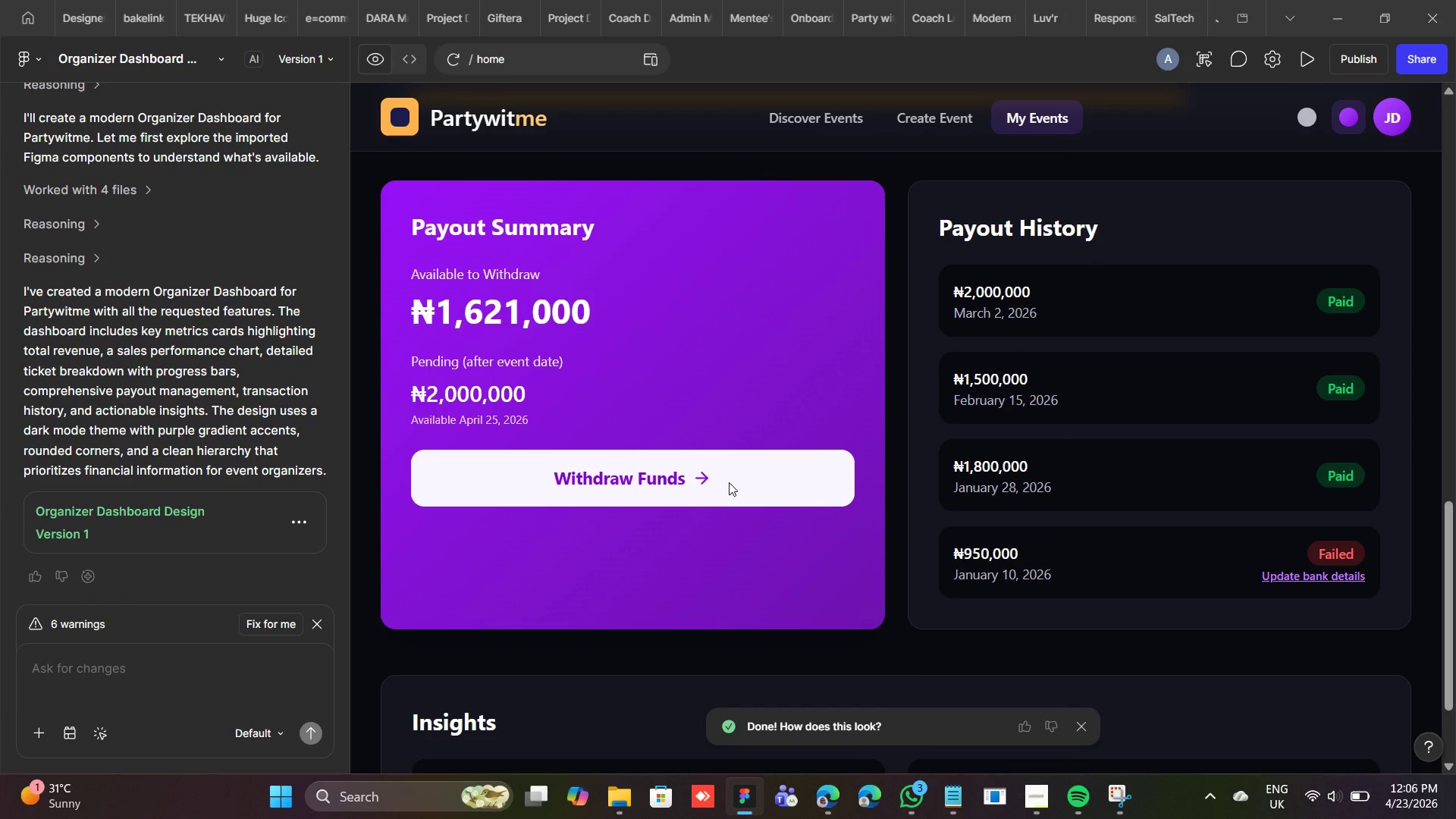 
left_click([729, 482])
 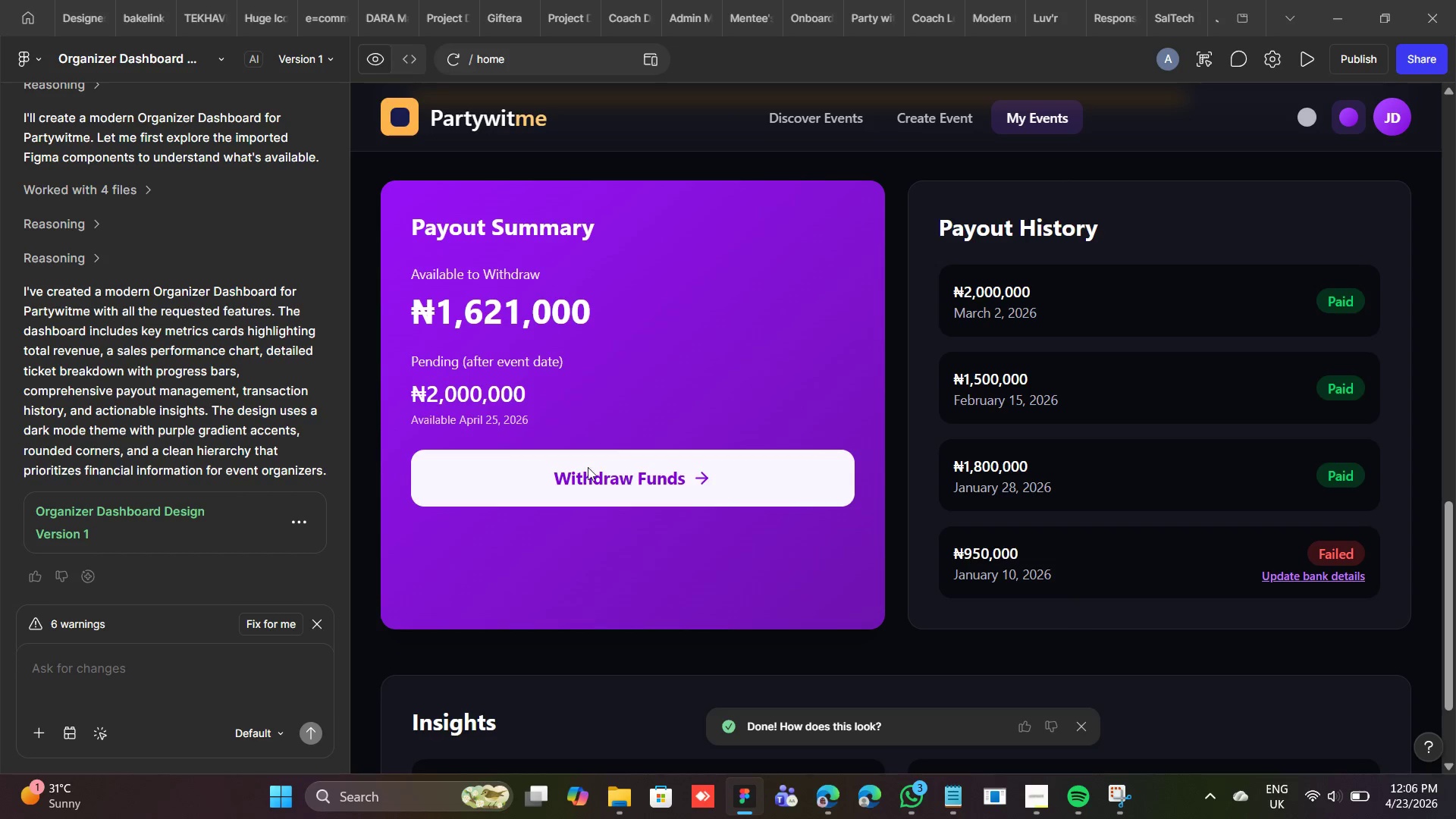 
left_click([580, 465])
 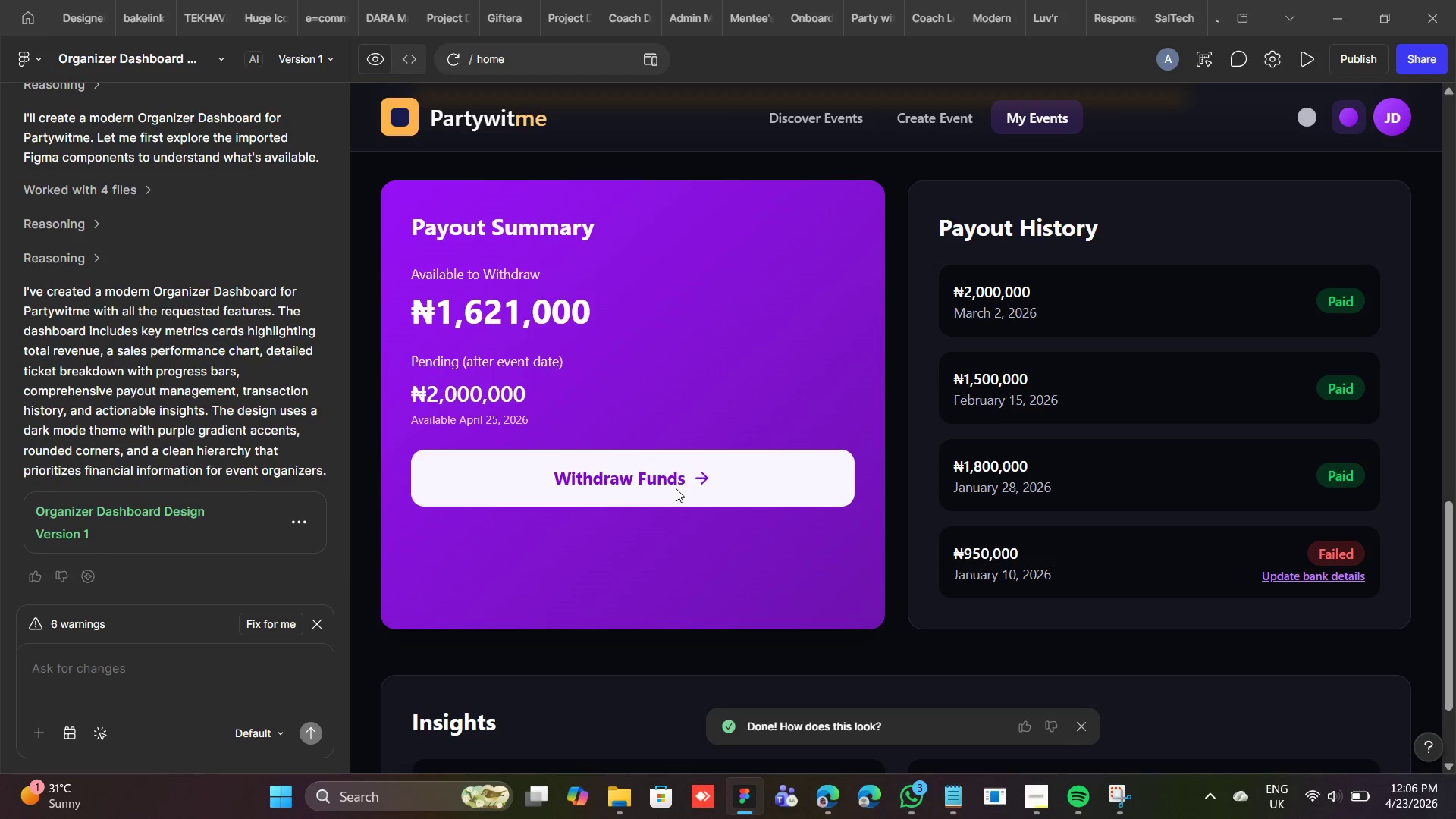 
scroll: coordinate [676, 488], scroll_direction: down, amount: 5.0
 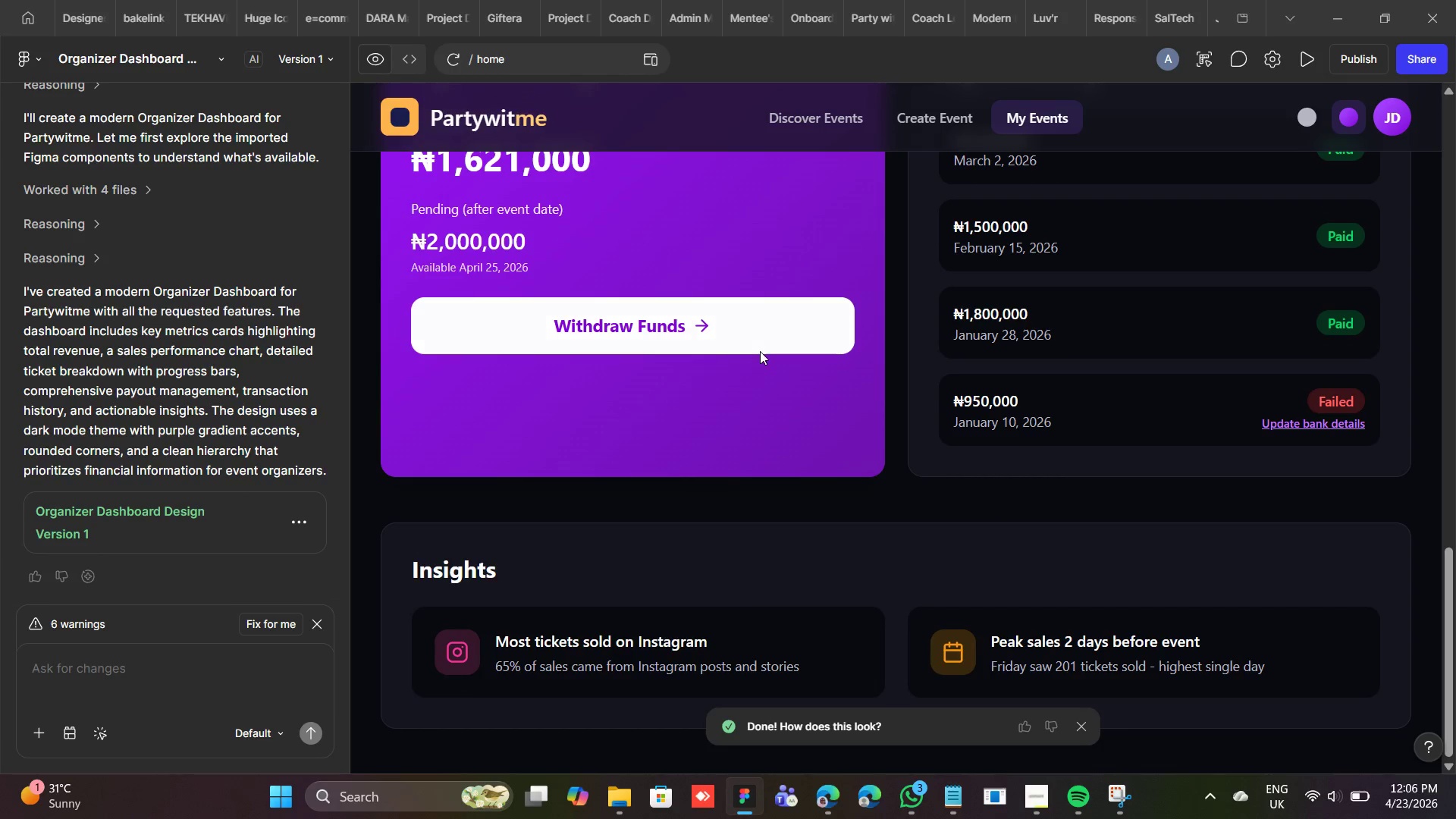 
left_click([760, 350])
 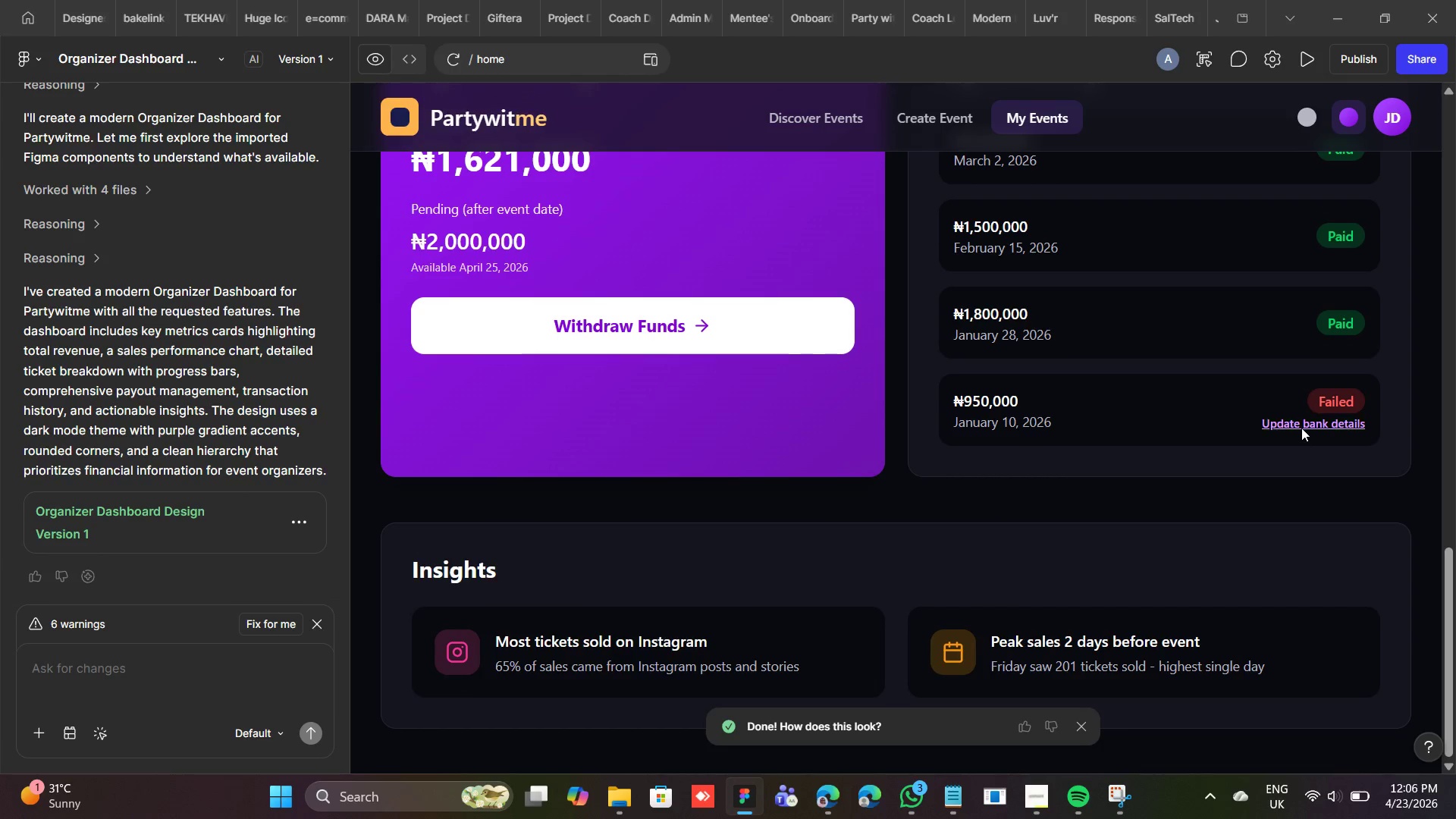 
left_click([1301, 428])
 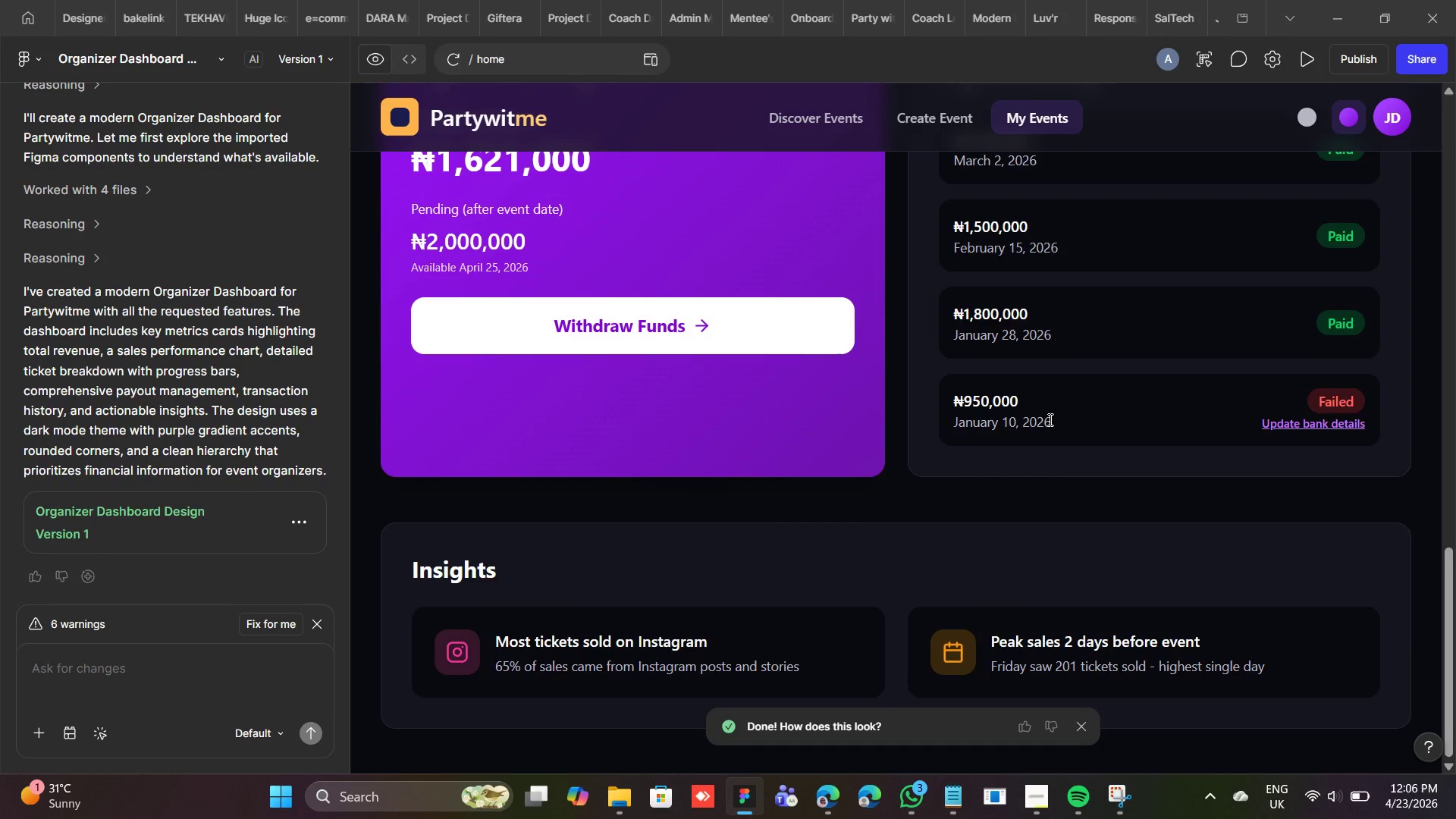 
scroll: coordinate [1049, 419], scroll_direction: up, amount: 3.0
 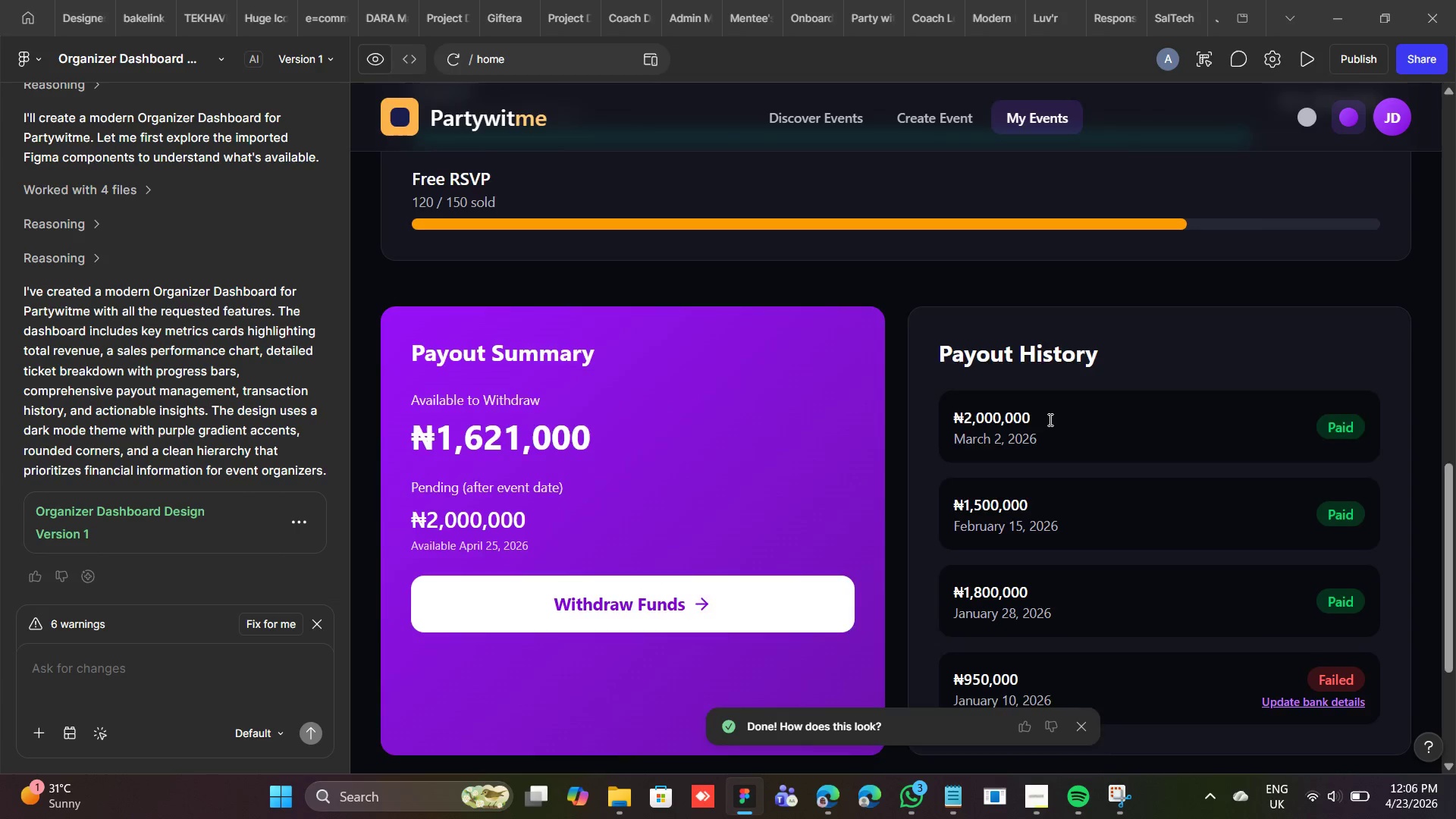 
scroll: coordinate [1049, 419], scroll_direction: down, amount: 1.0
 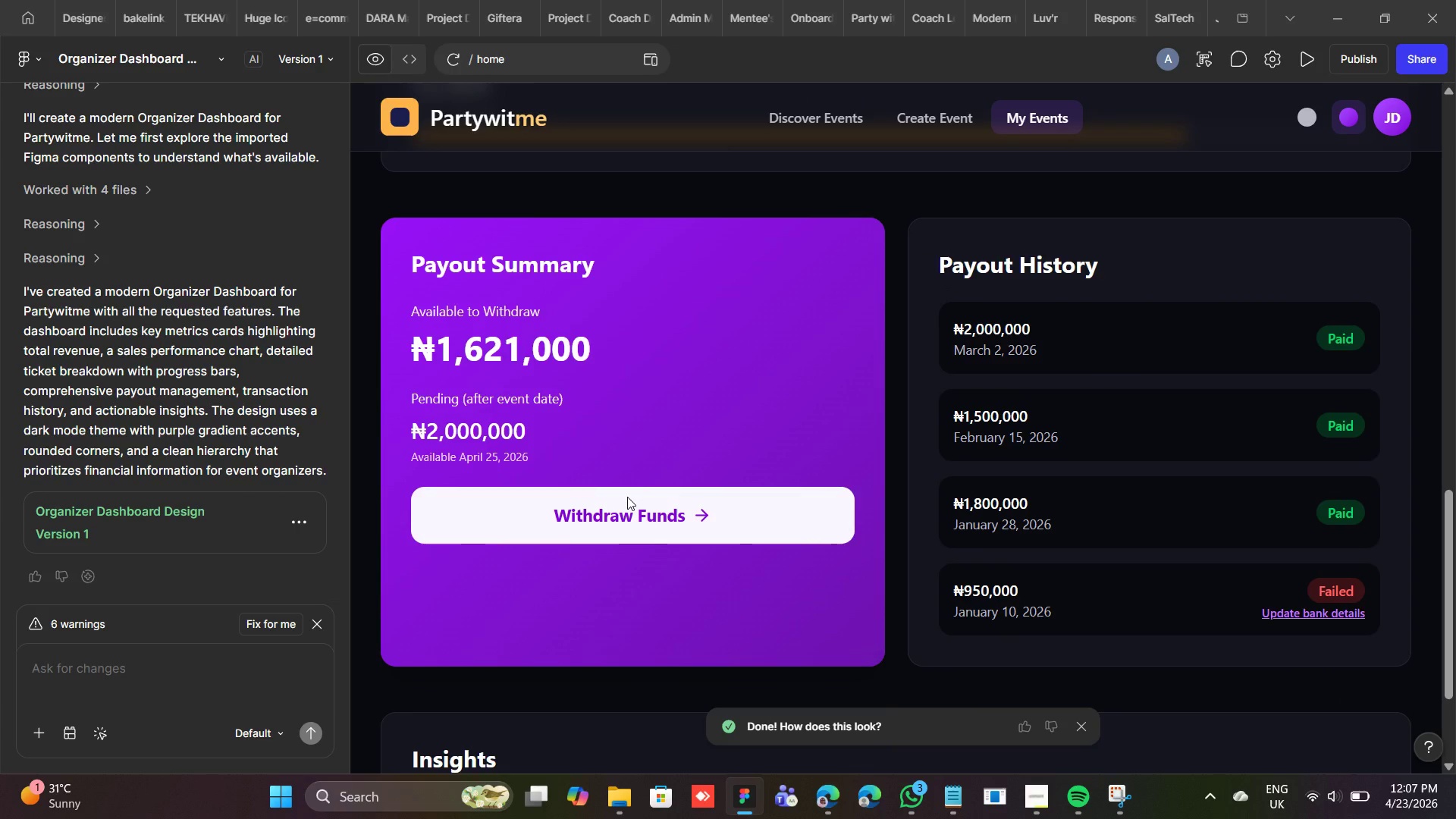 
double_click([627, 497])
 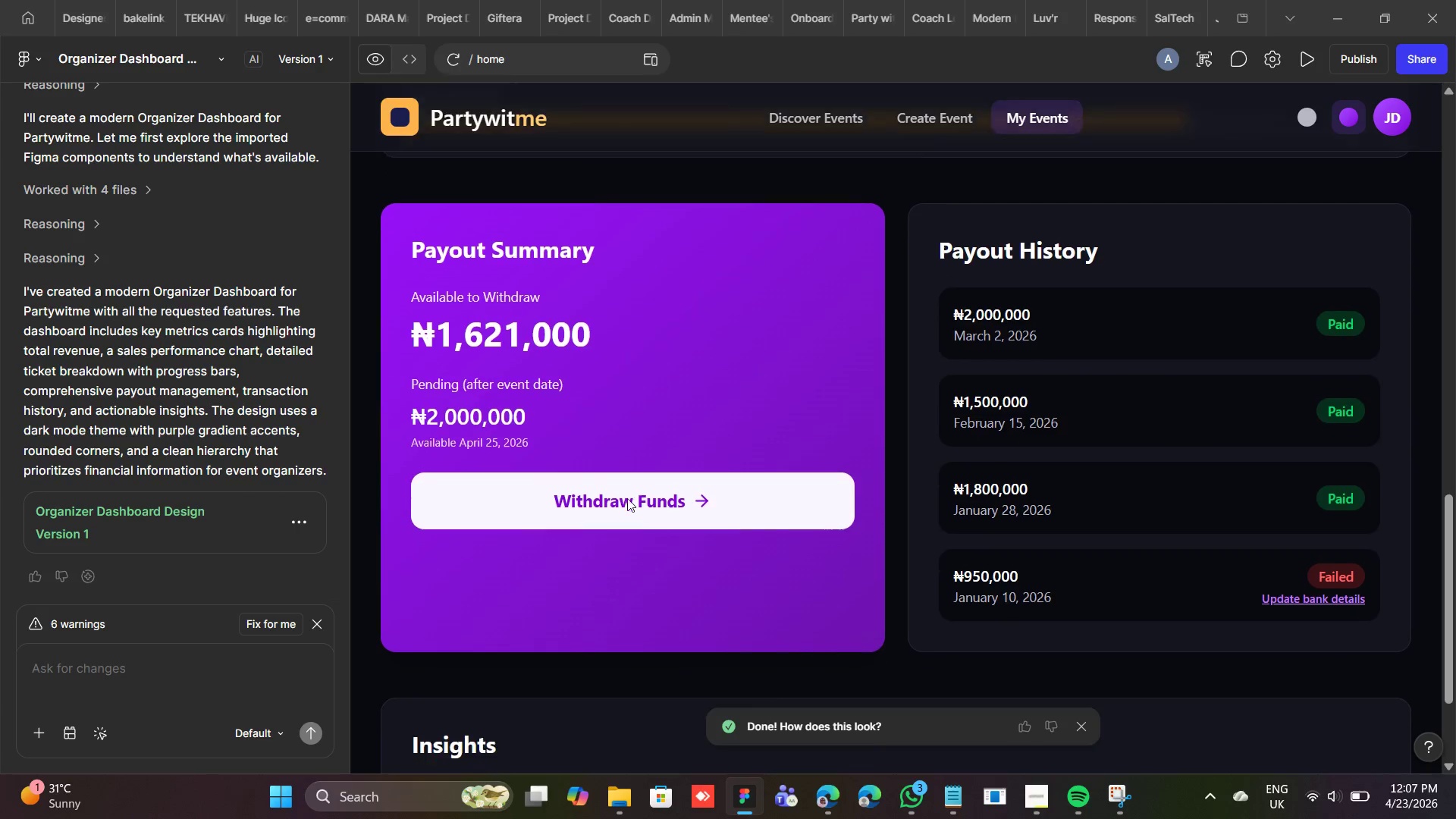 
scroll: coordinate [205, 381], scroll_direction: up, amount: 35.0
 